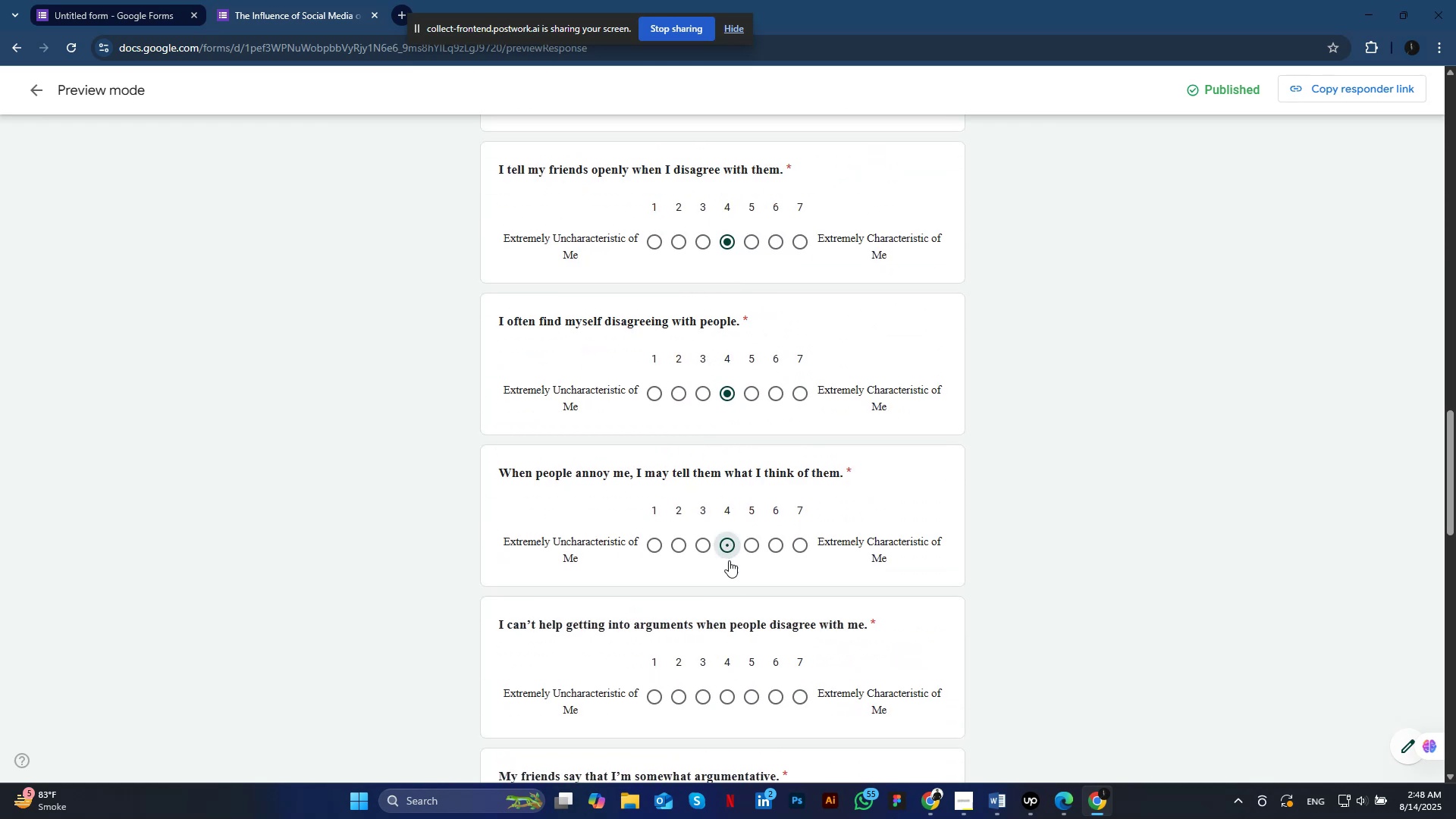 
left_click([729, 538])
 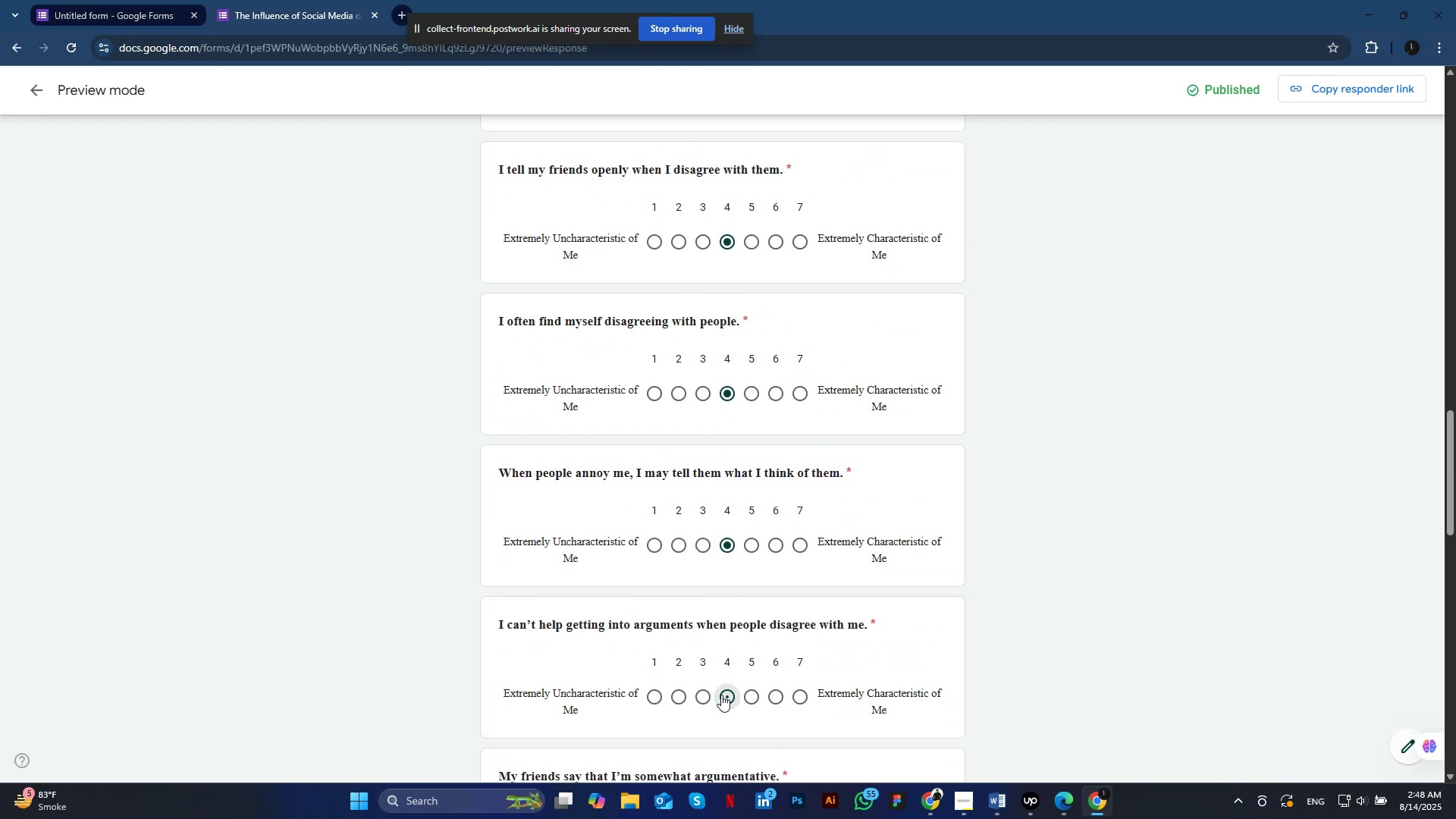 
left_click([721, 695])
 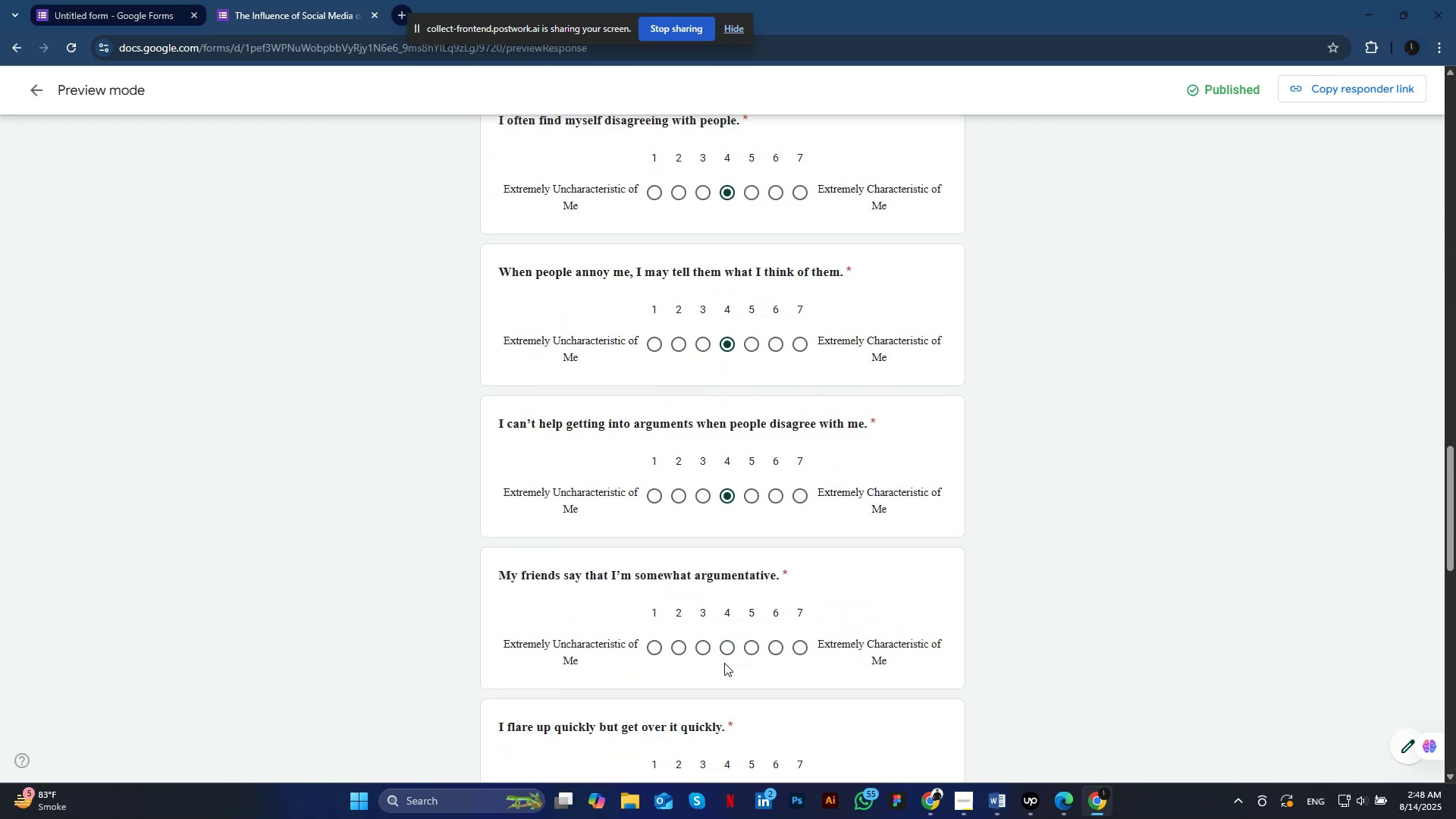 
scroll: coordinate [724, 663], scroll_direction: down, amount: 3.0
 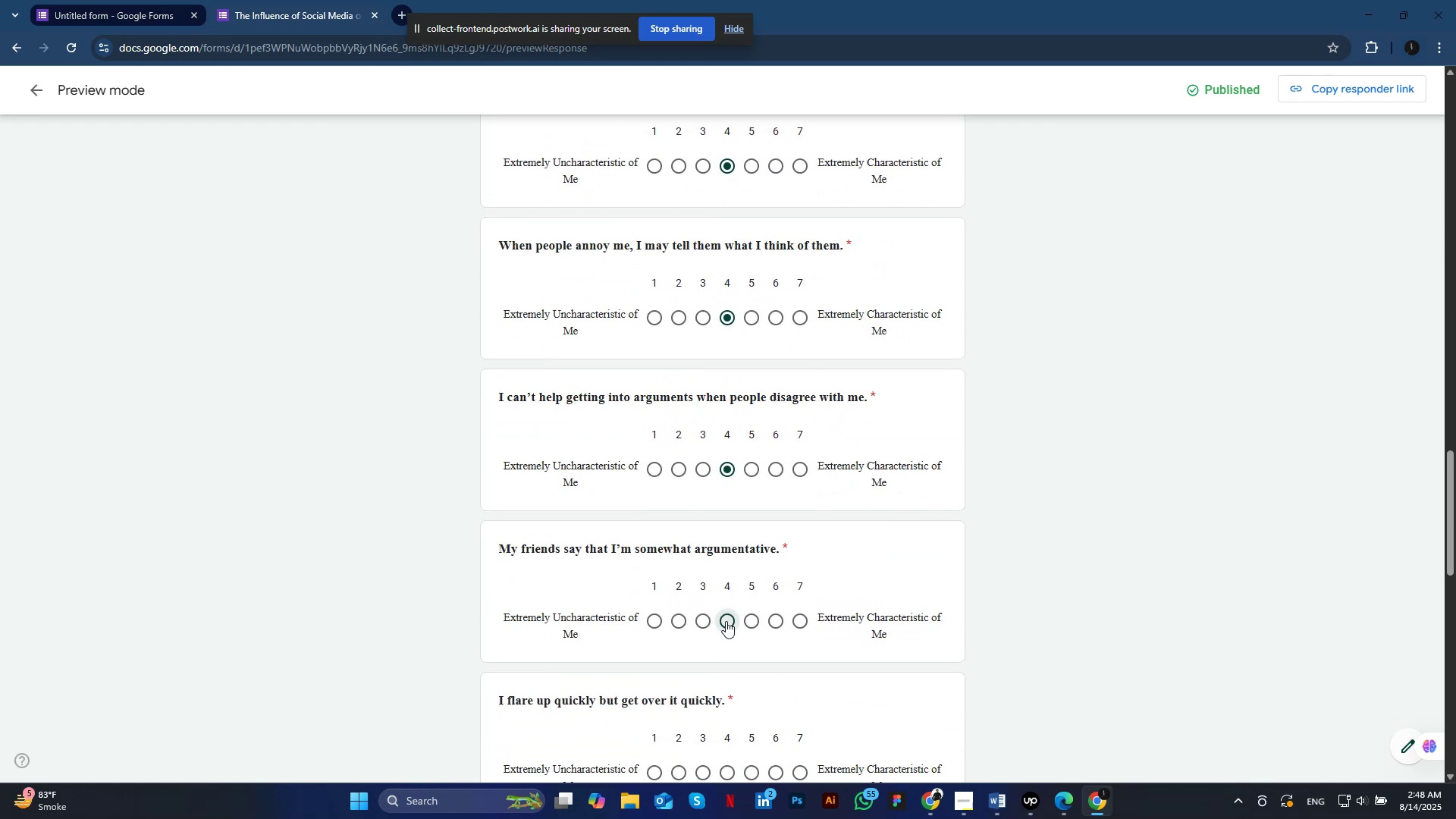 
left_click([726, 621])
 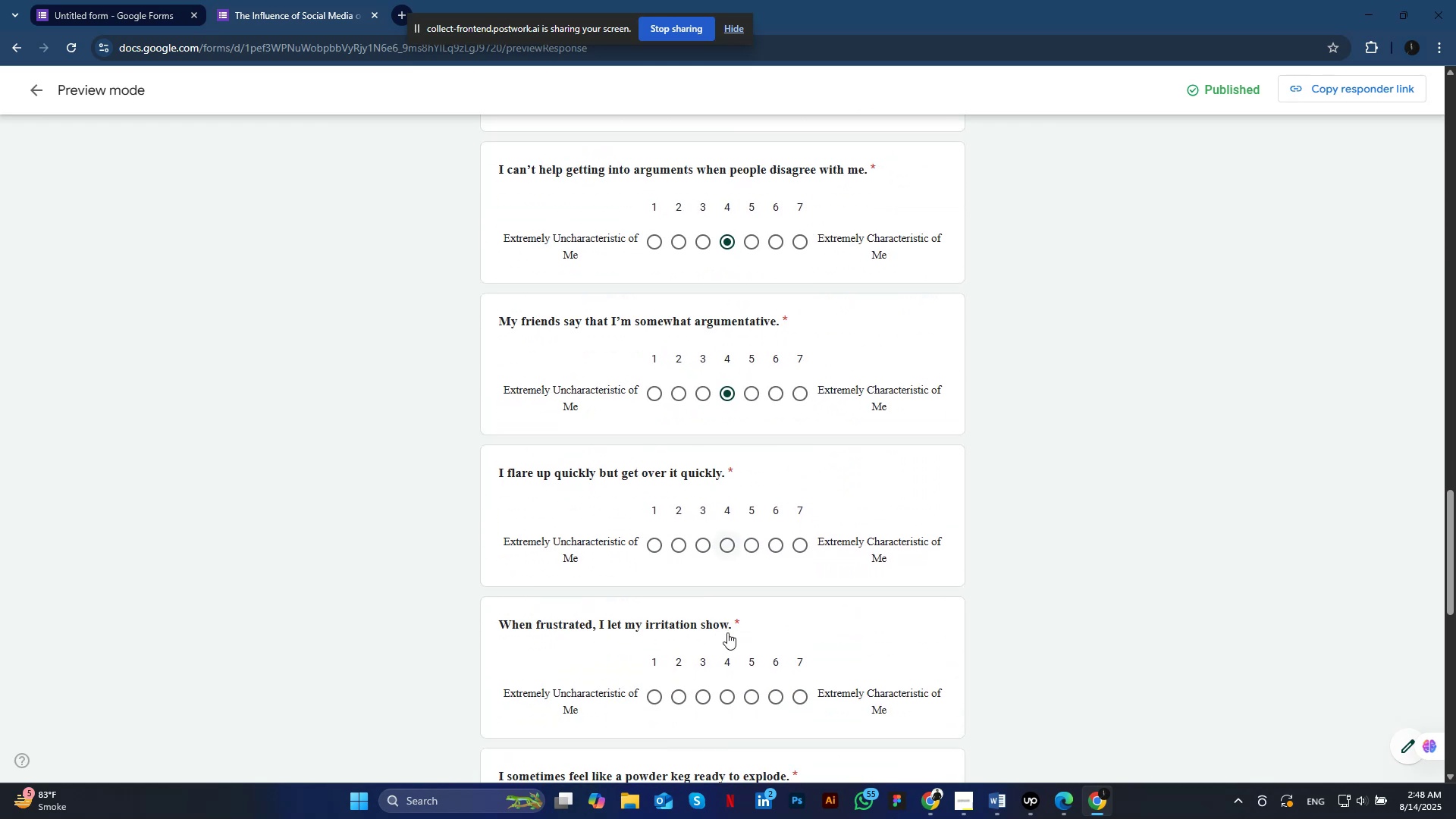 
scroll: coordinate [727, 632], scroll_direction: down, amount: 3.0
 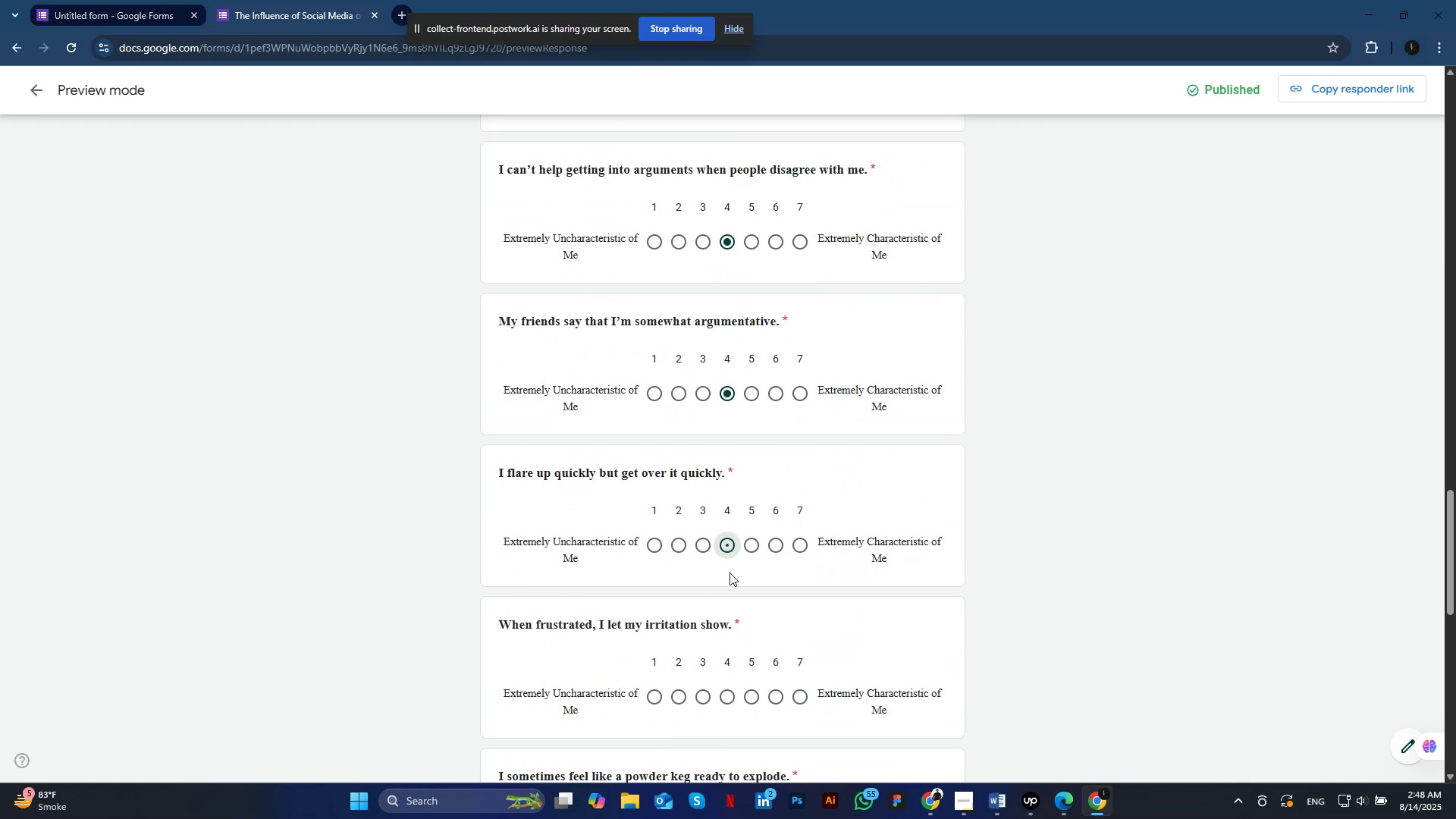 
left_click([727, 543])
 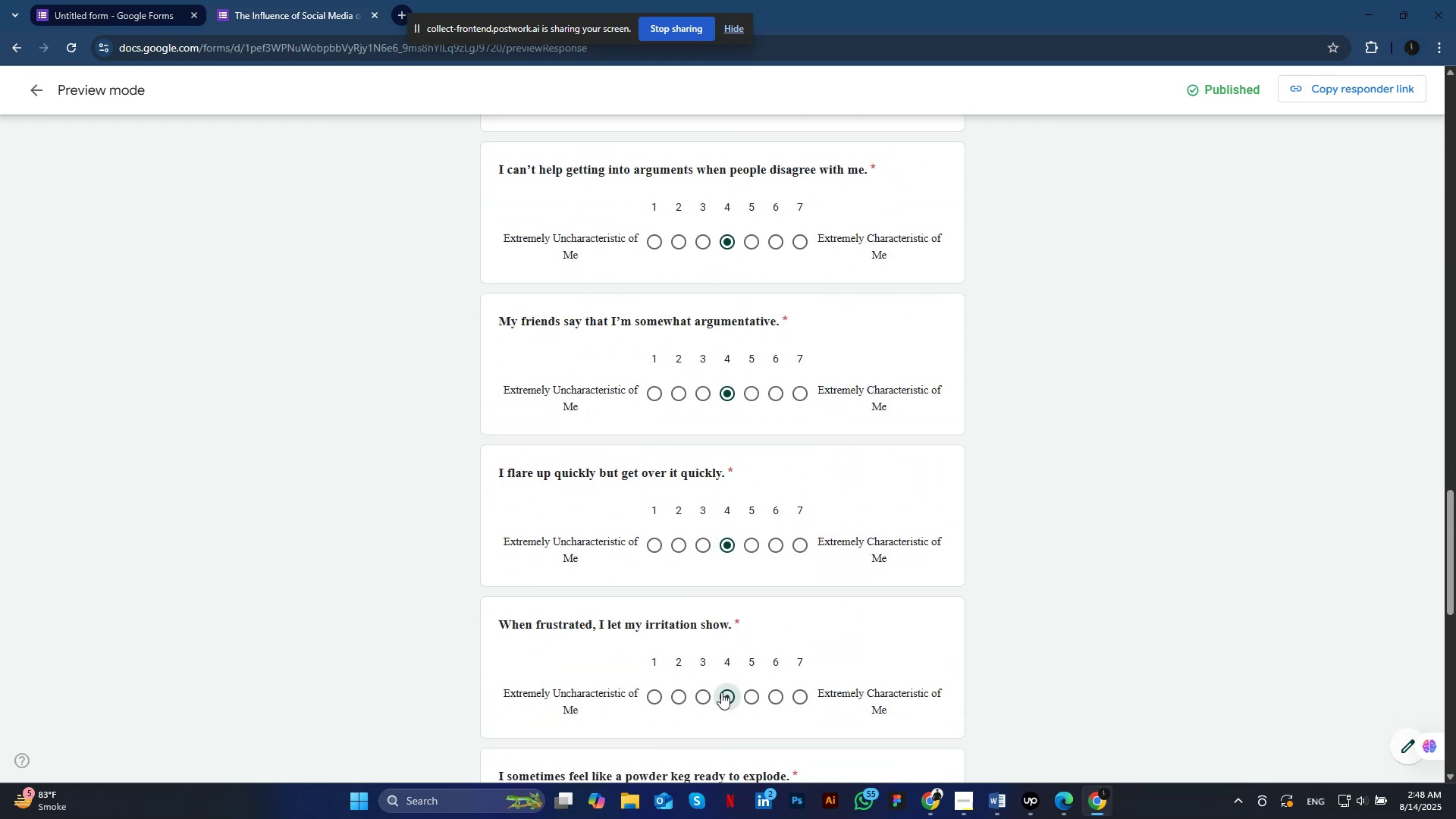 
left_click([721, 696])
 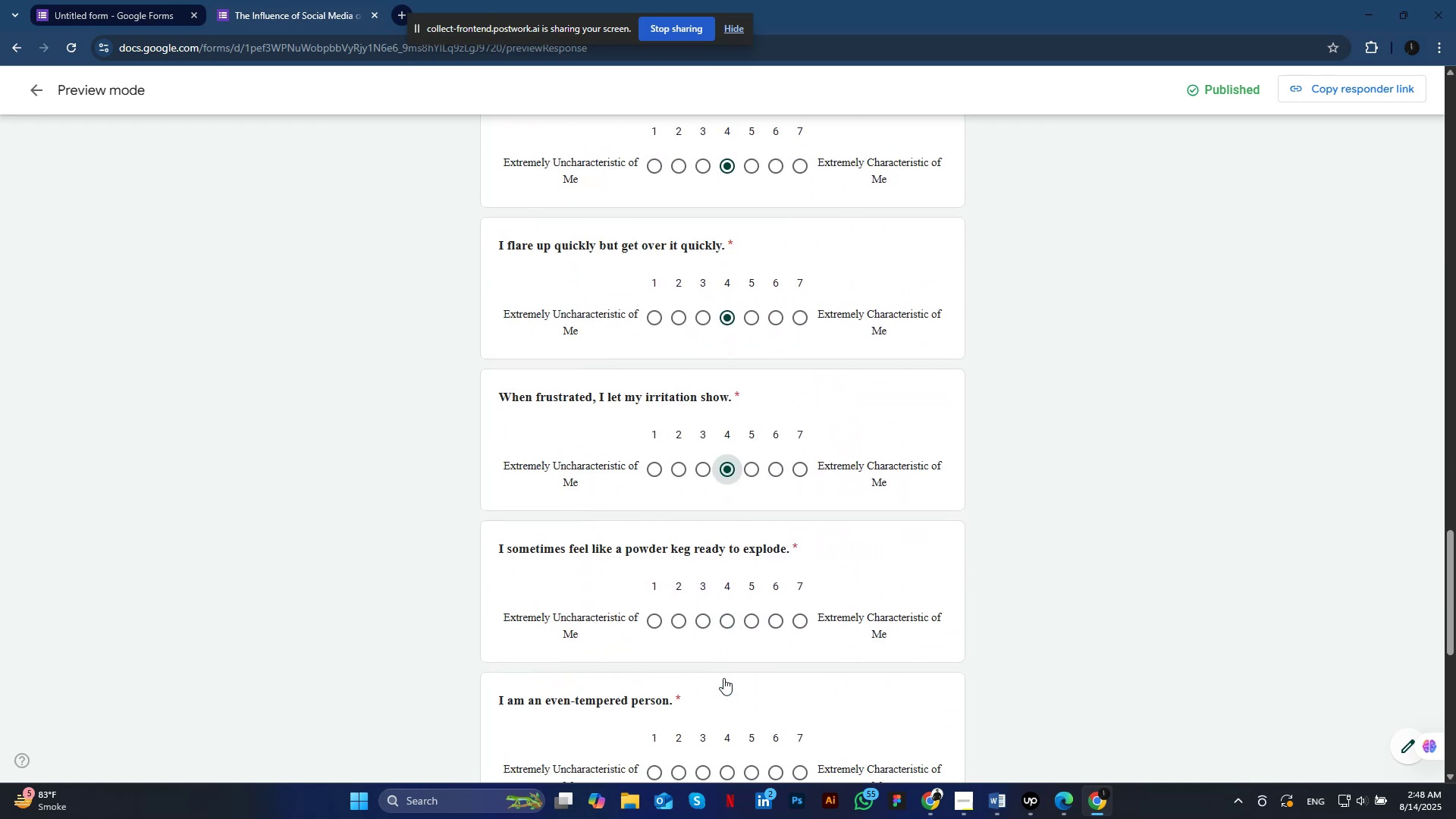 
scroll: coordinate [723, 678], scroll_direction: down, amount: 3.0
 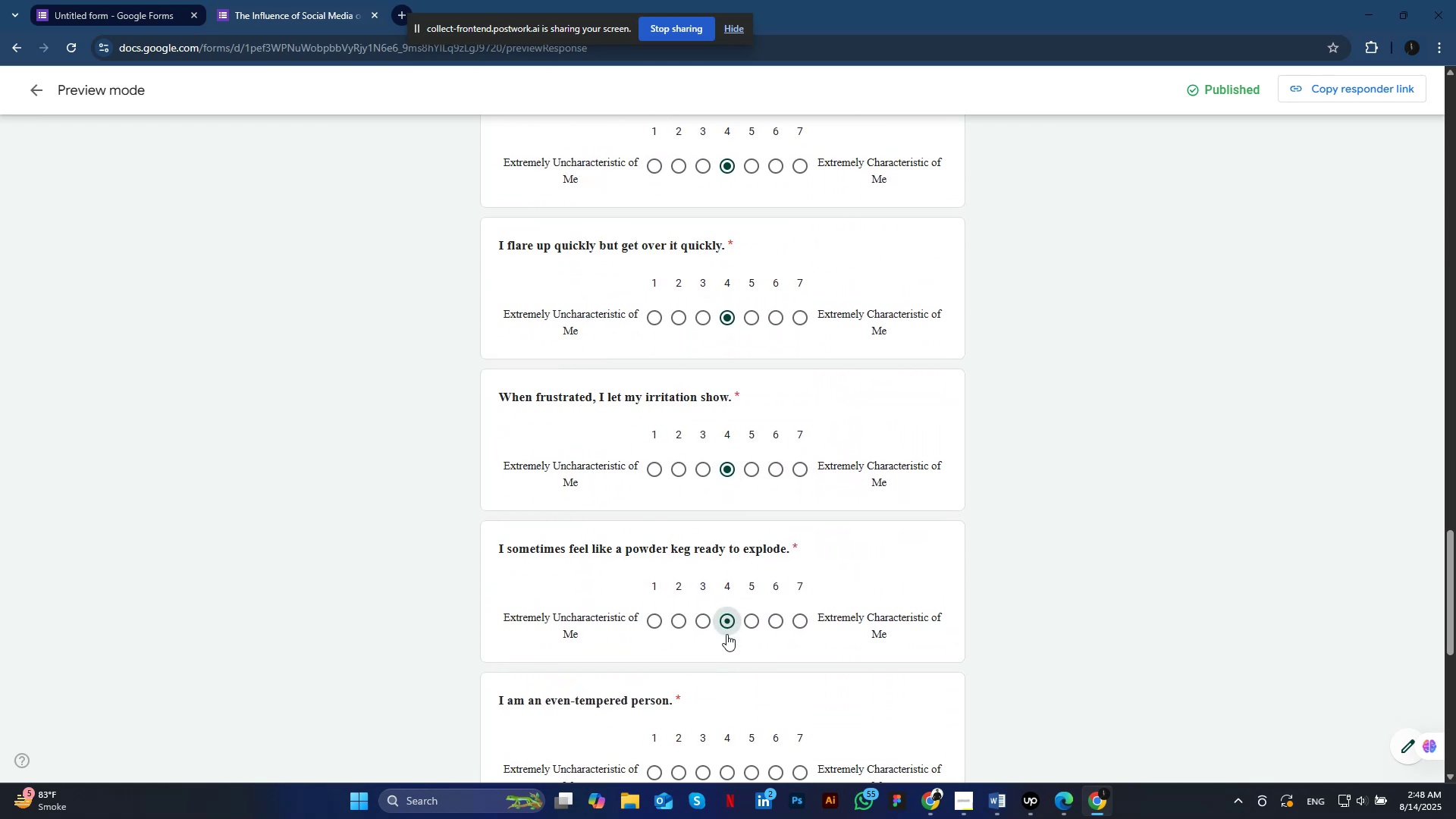 
left_click([727, 610])
 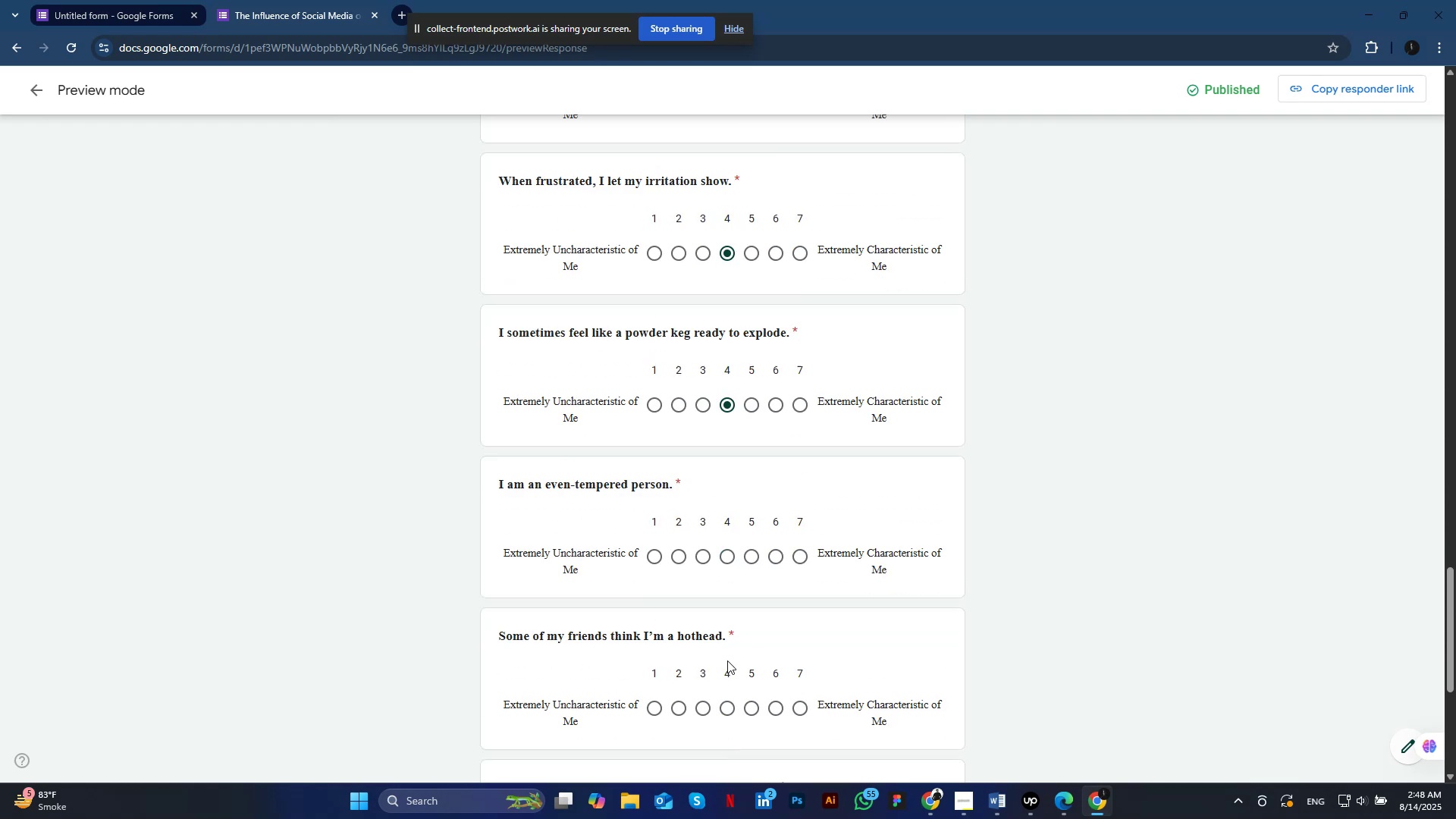 
scroll: coordinate [727, 661], scroll_direction: down, amount: 3.0
 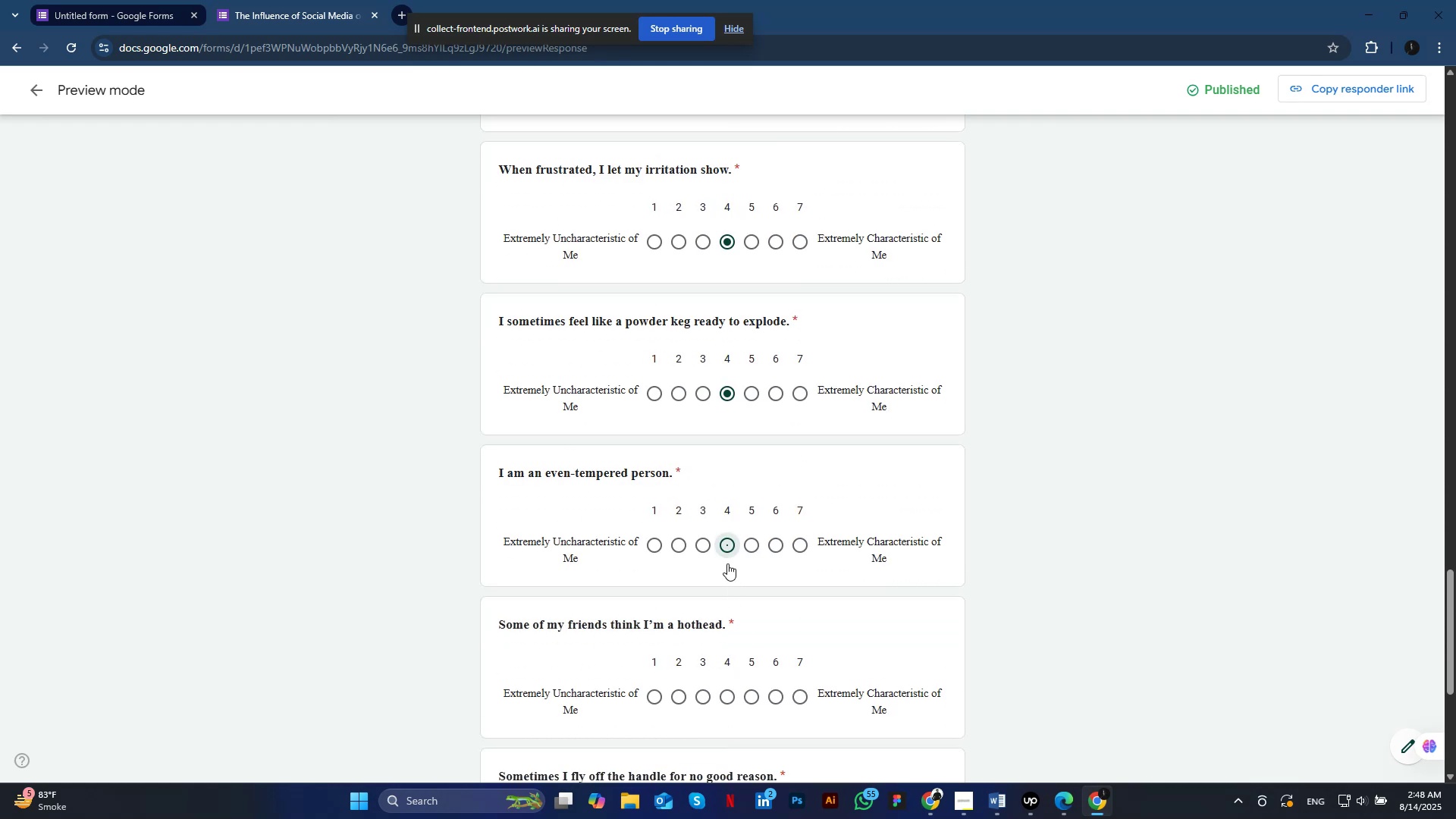 
left_click([727, 548])
 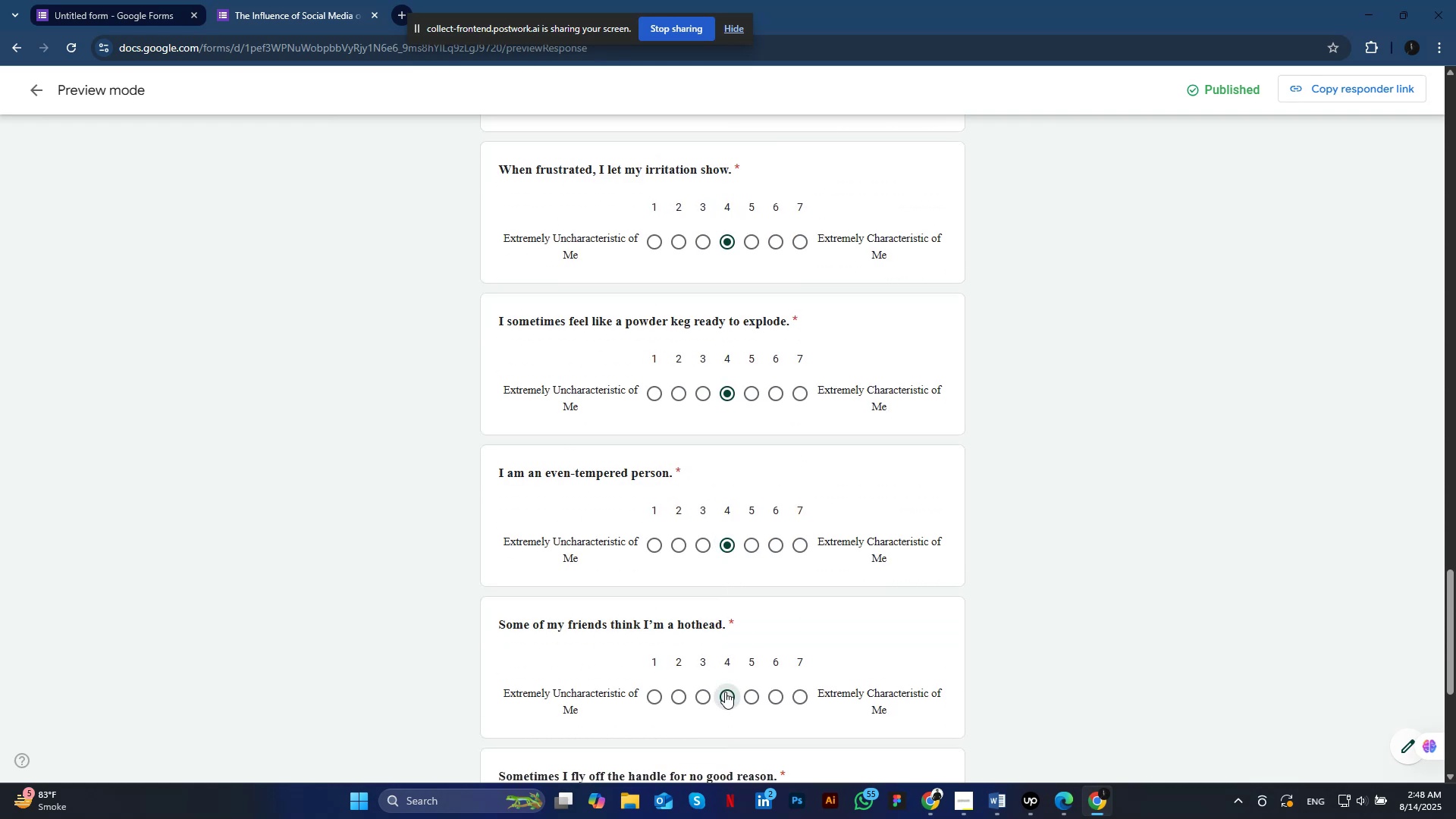 
left_click([724, 692])
 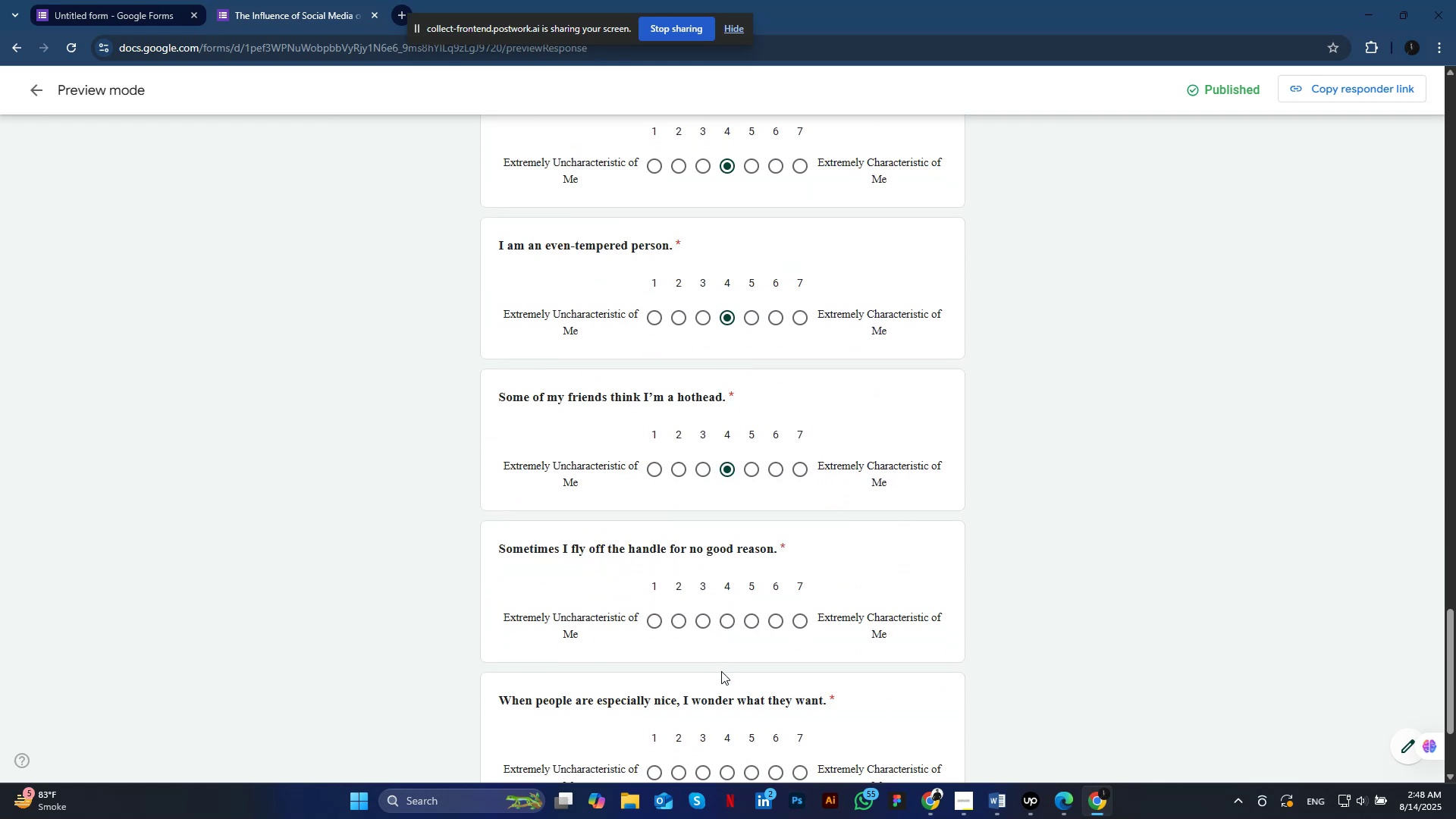 
scroll: coordinate [721, 671], scroll_direction: down, amount: 3.0
 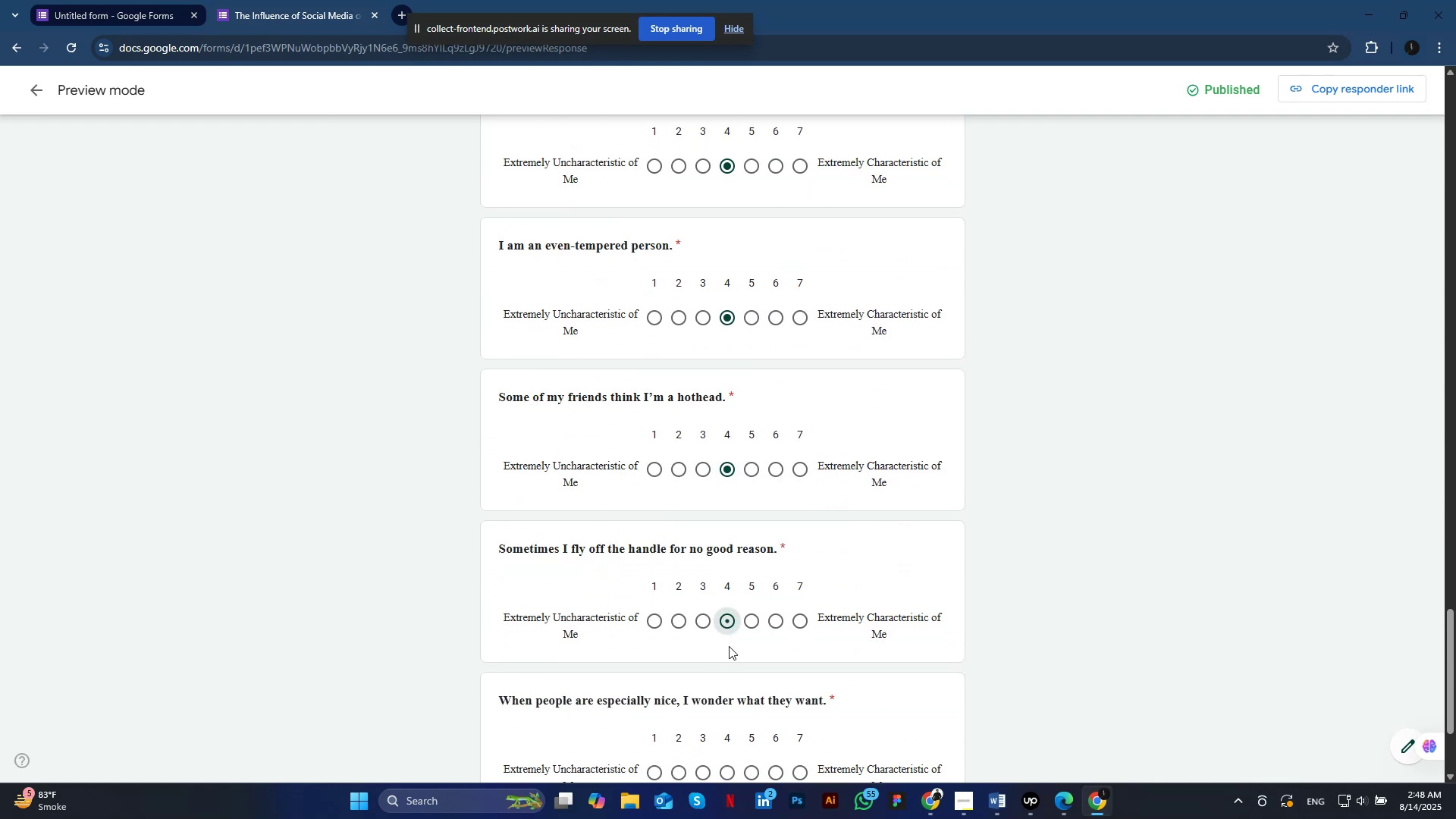 
left_click([722, 616])
 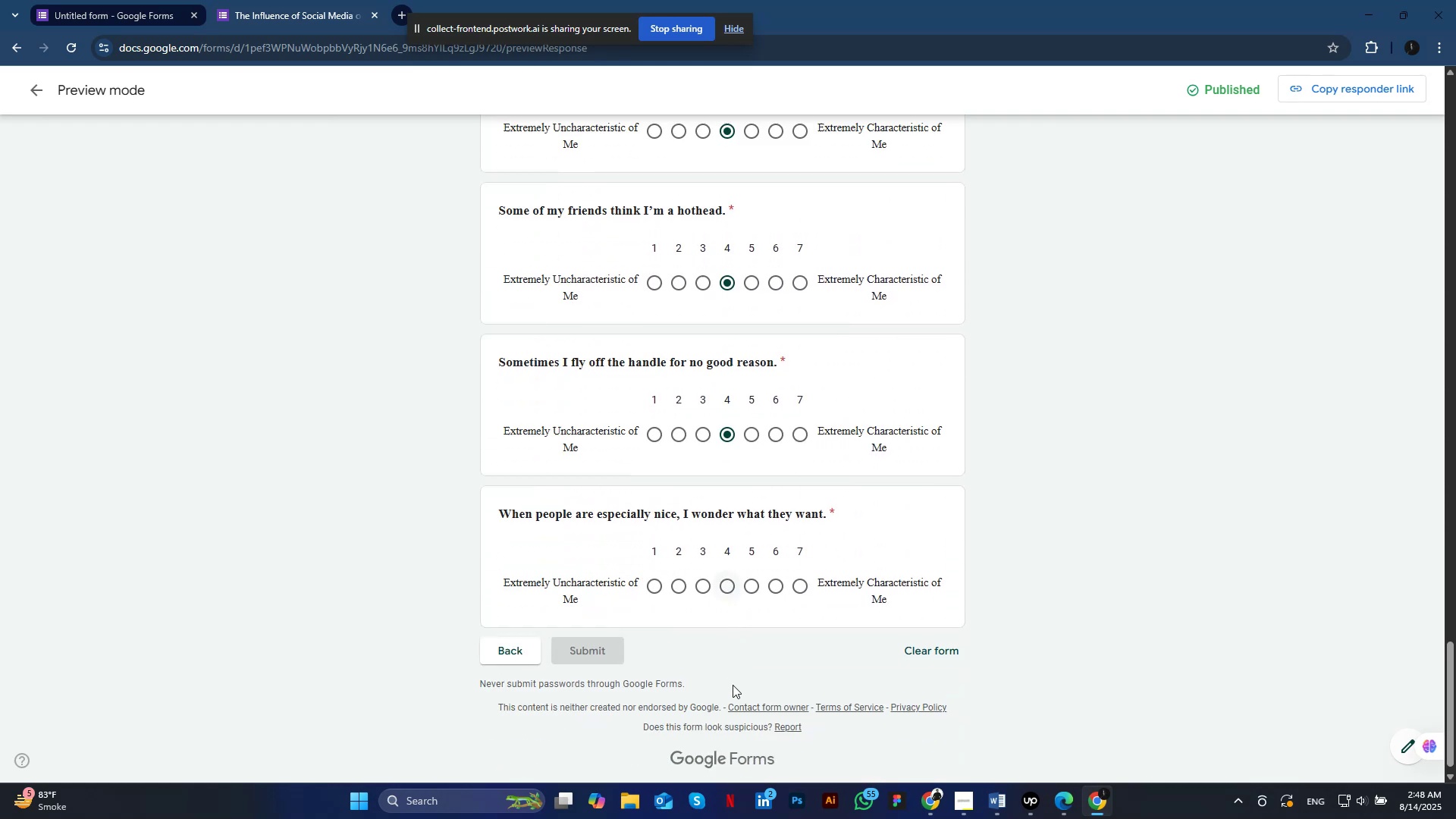 
scroll: coordinate [733, 688], scroll_direction: down, amount: 3.0
 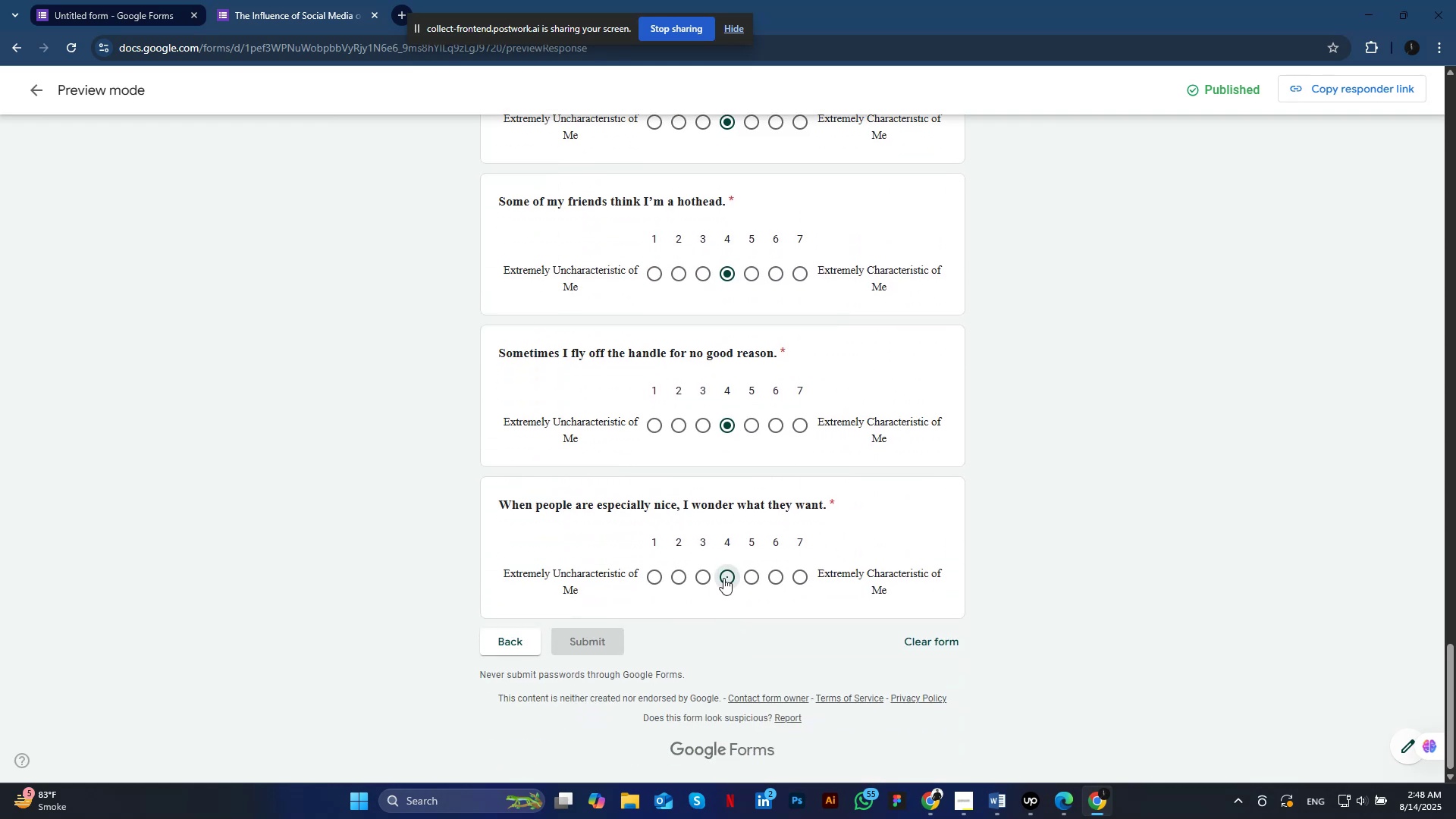 
left_click([723, 578])
 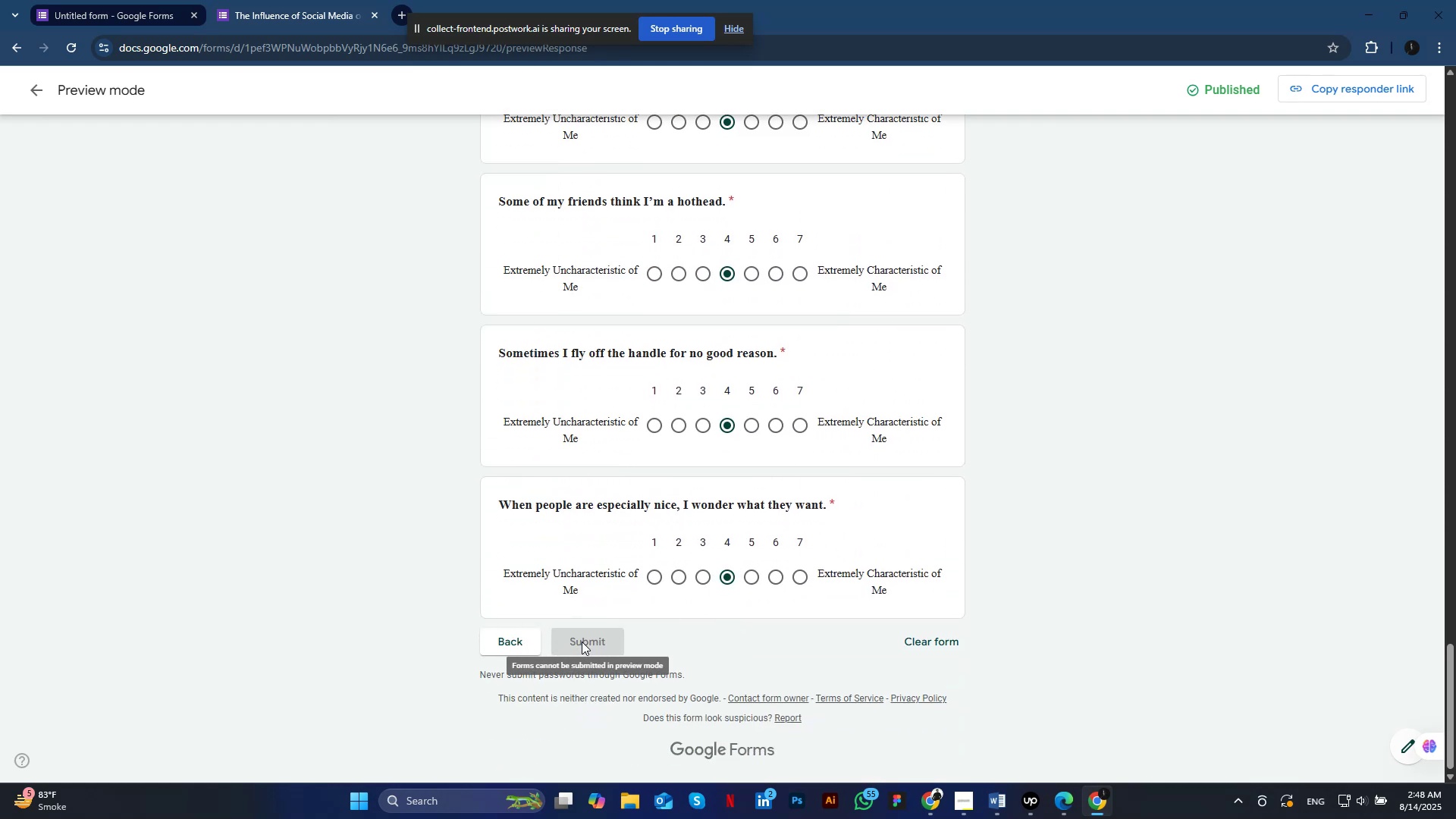 
wait(7.46)
 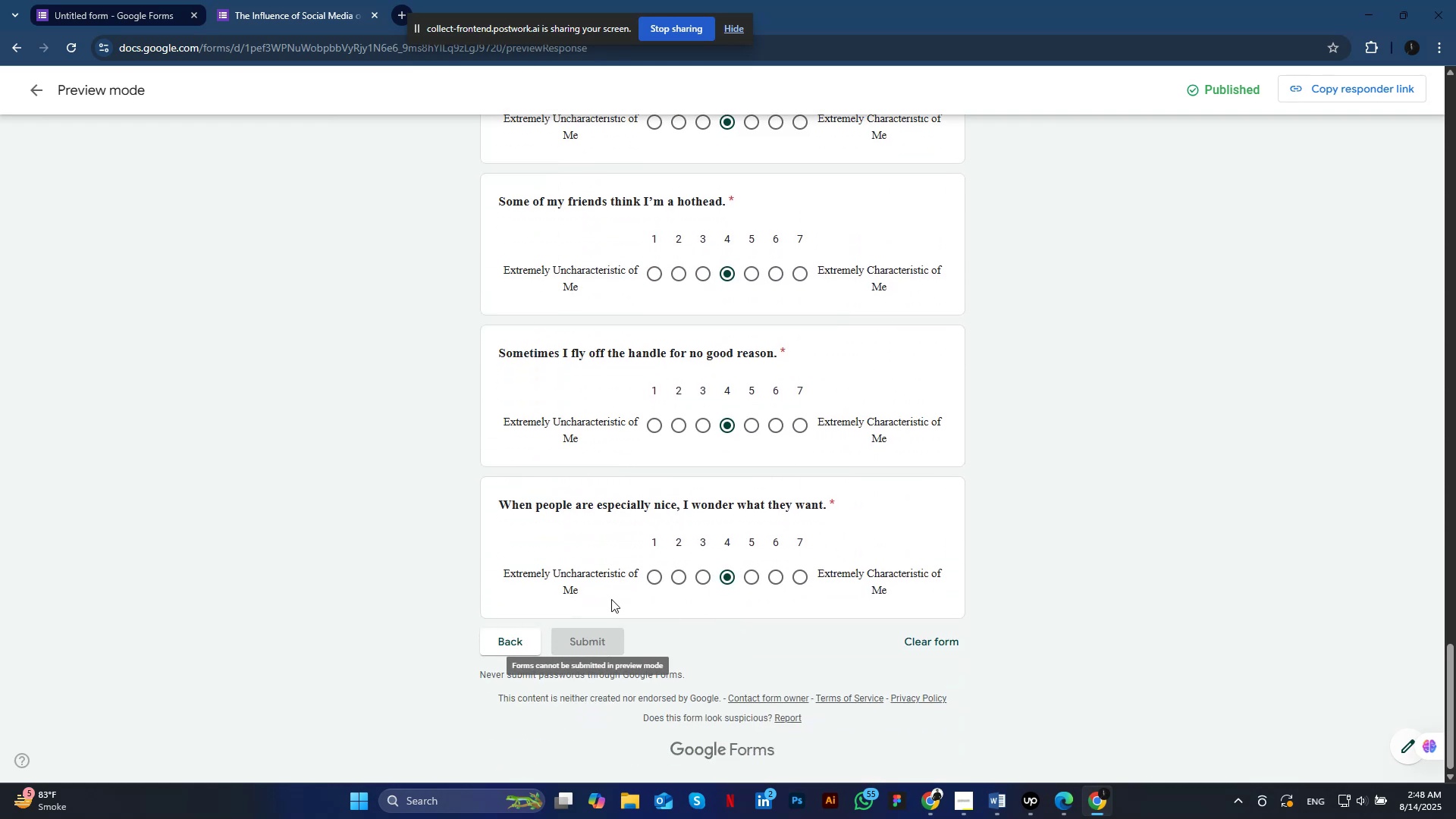 
left_click([582, 642])
 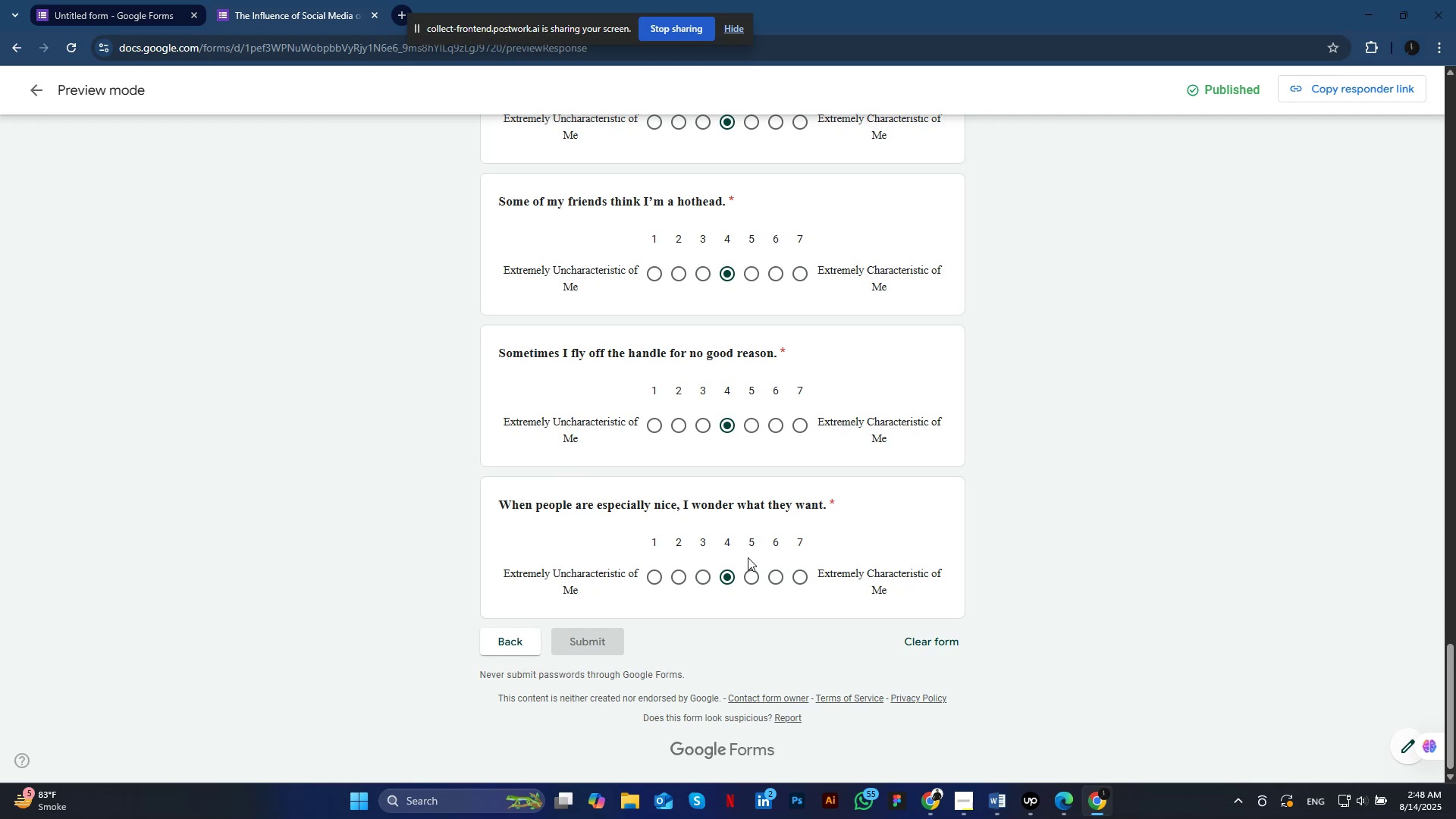 
scroll: coordinate [746, 399], scroll_direction: up, amount: 50.0
 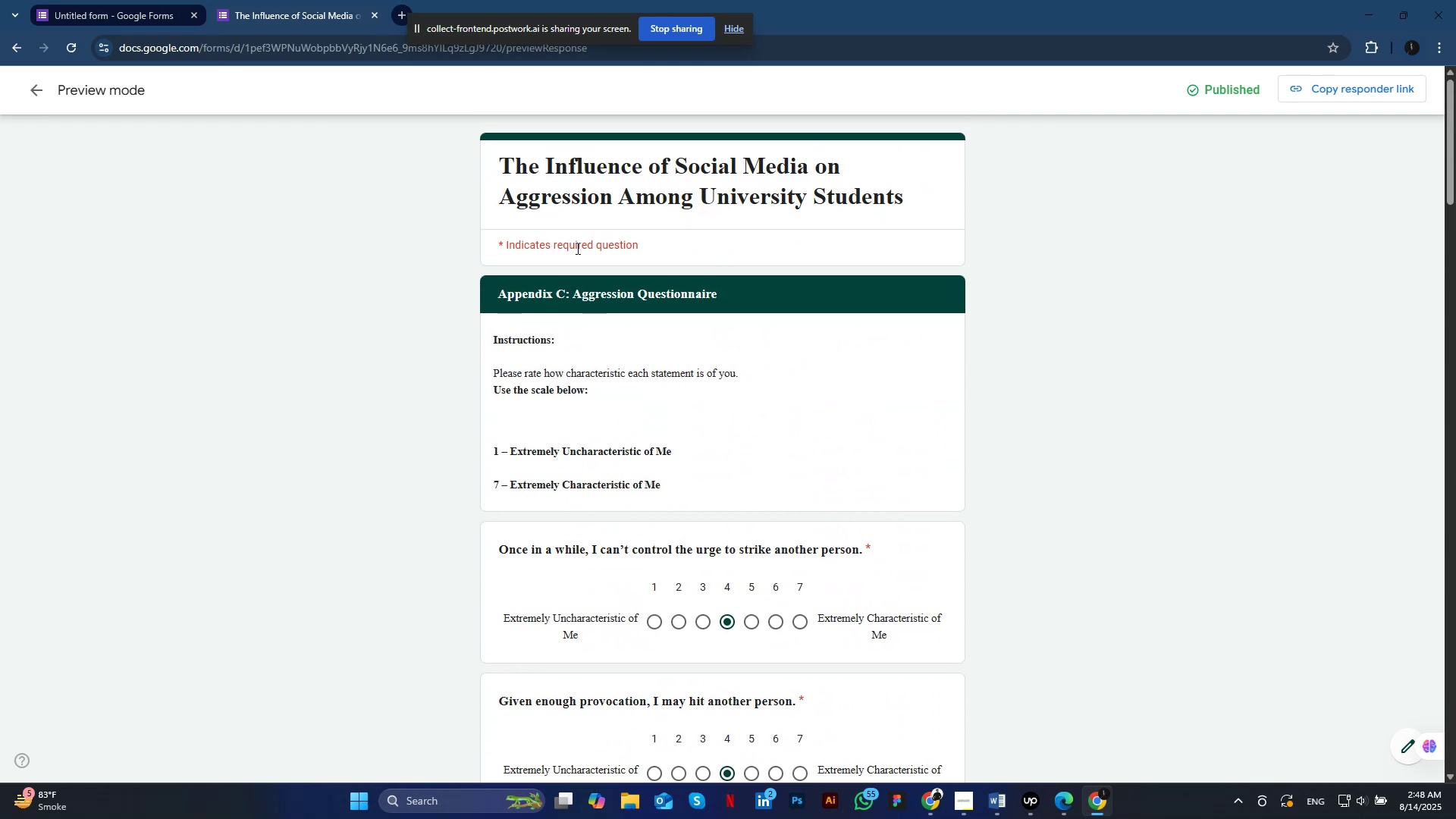 
left_click([576, 247])
 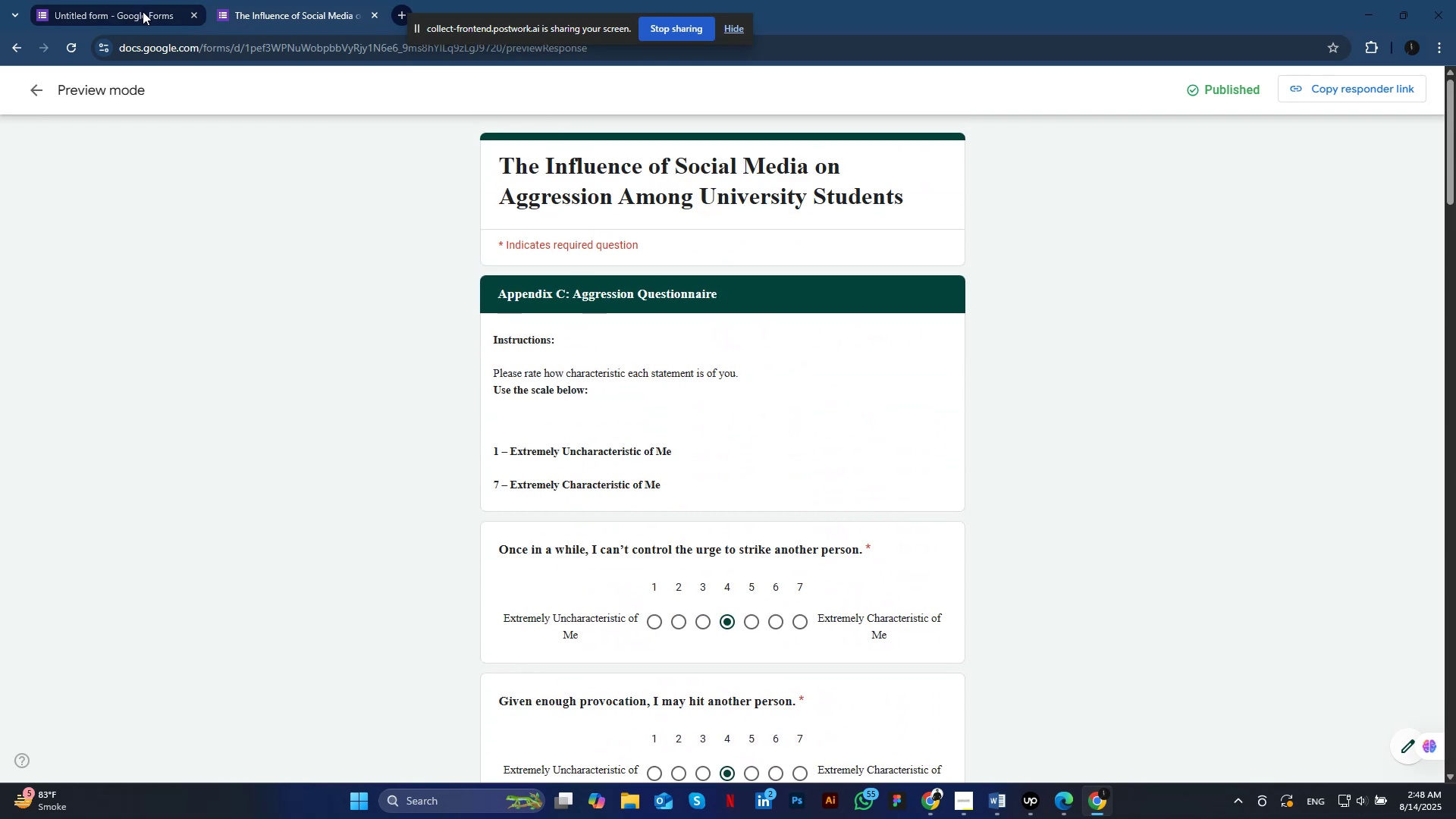 
left_click([143, 11])
 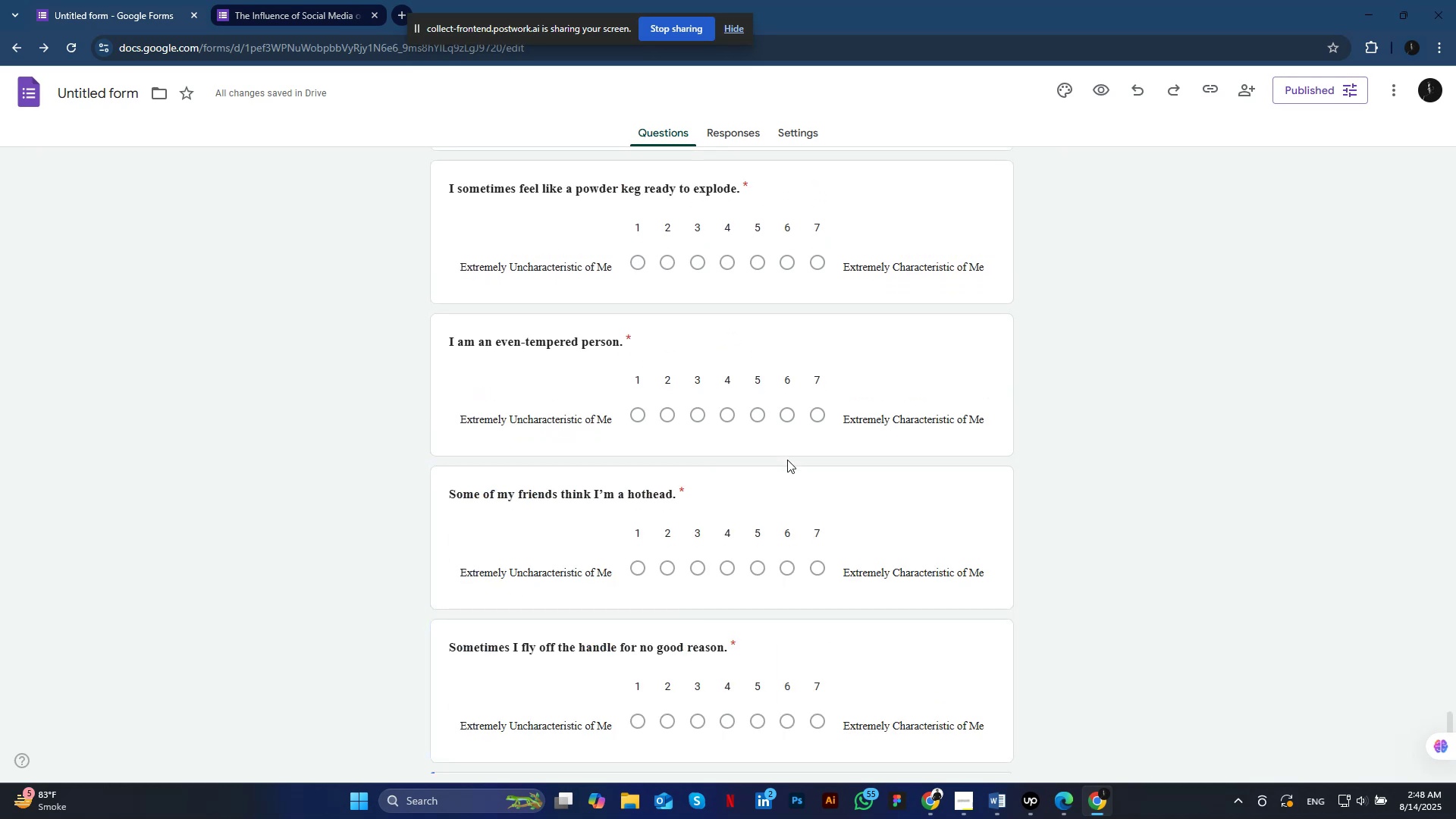 
scroll: coordinate [887, 489], scroll_direction: down, amount: 2.0
 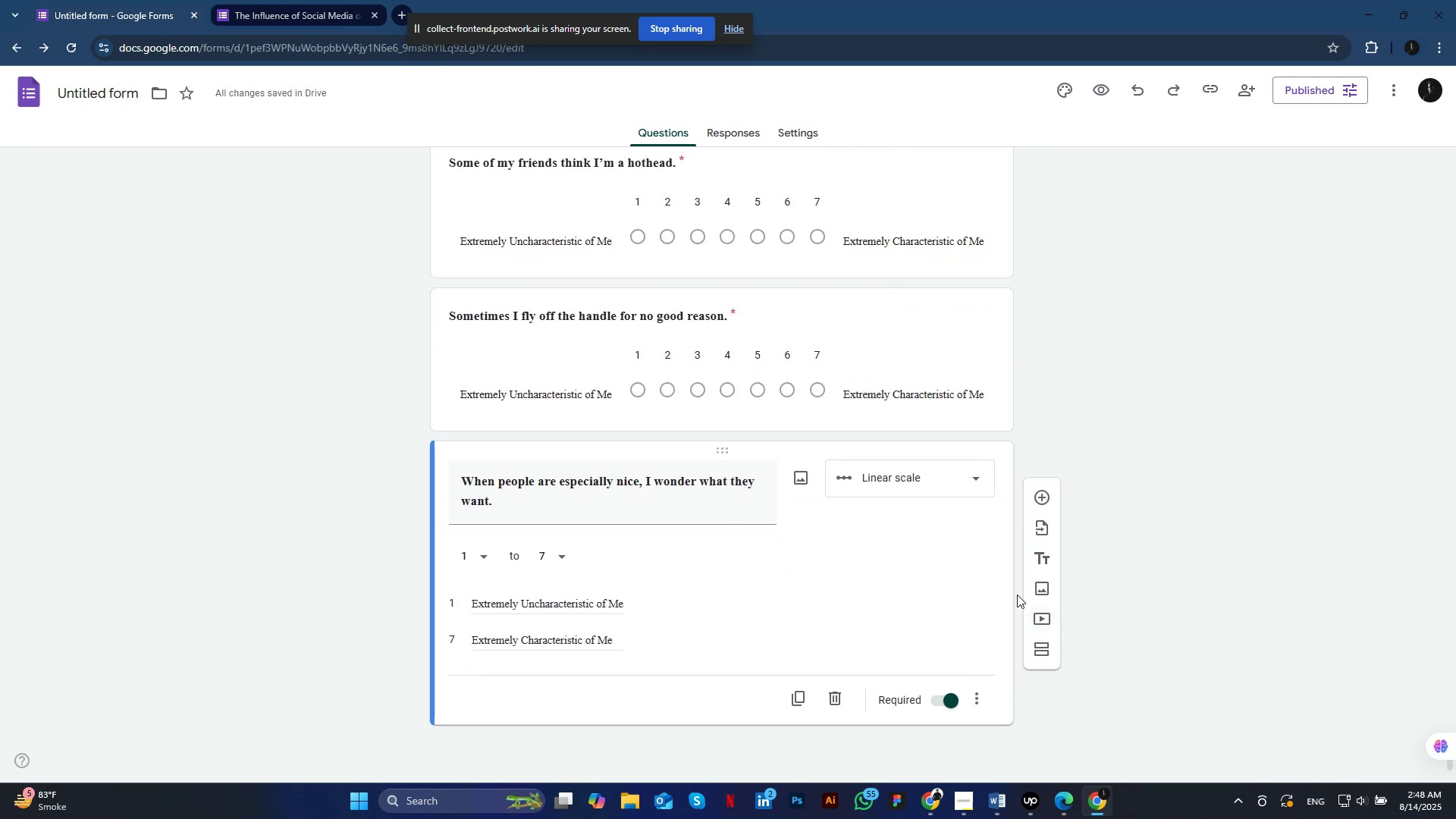 
scroll: coordinate [1402, 562], scroll_direction: up, amount: 23.0
 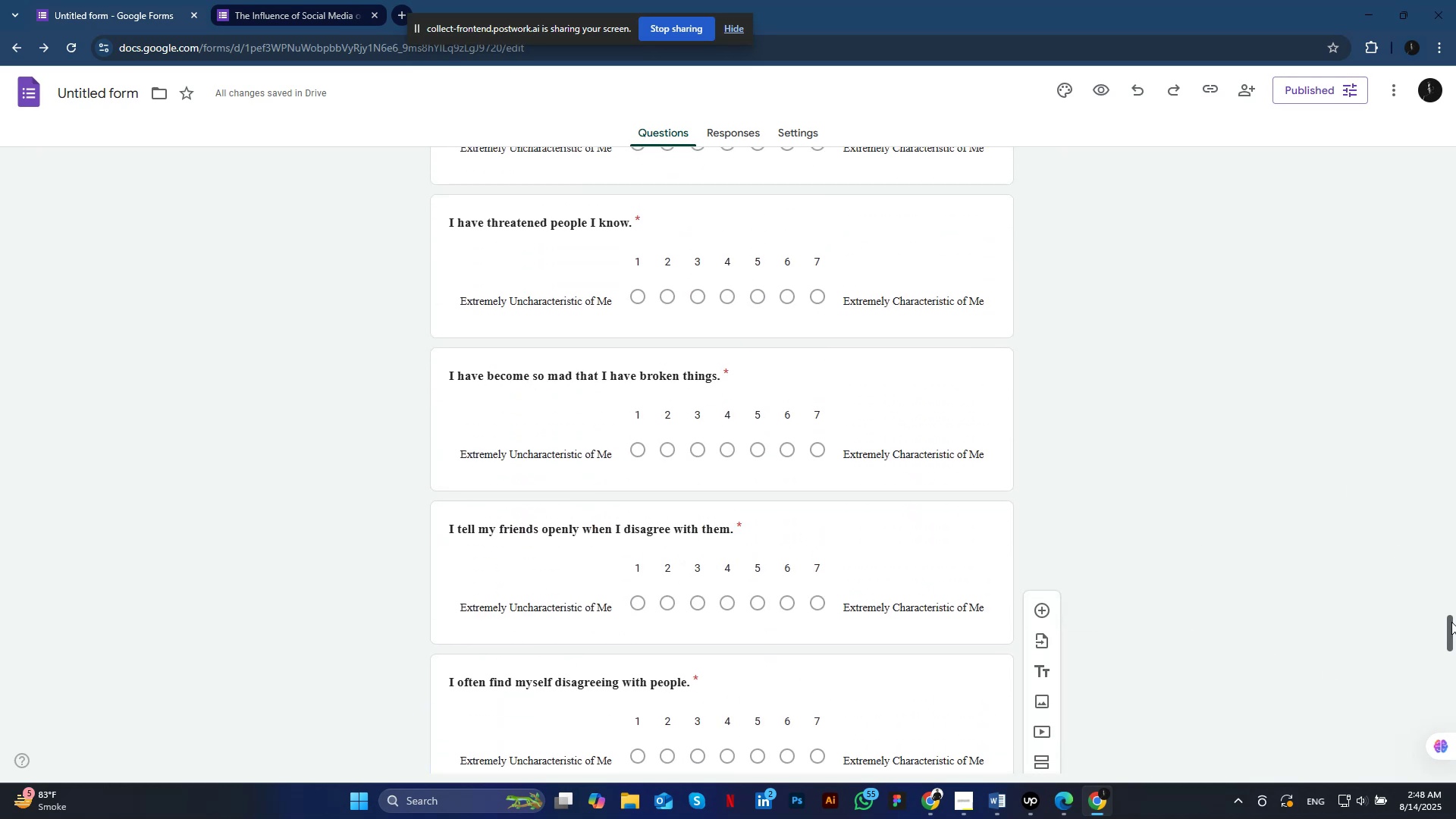 
left_click_drag(start_coordinate=[1451, 626], to_coordinate=[1387, 148])
 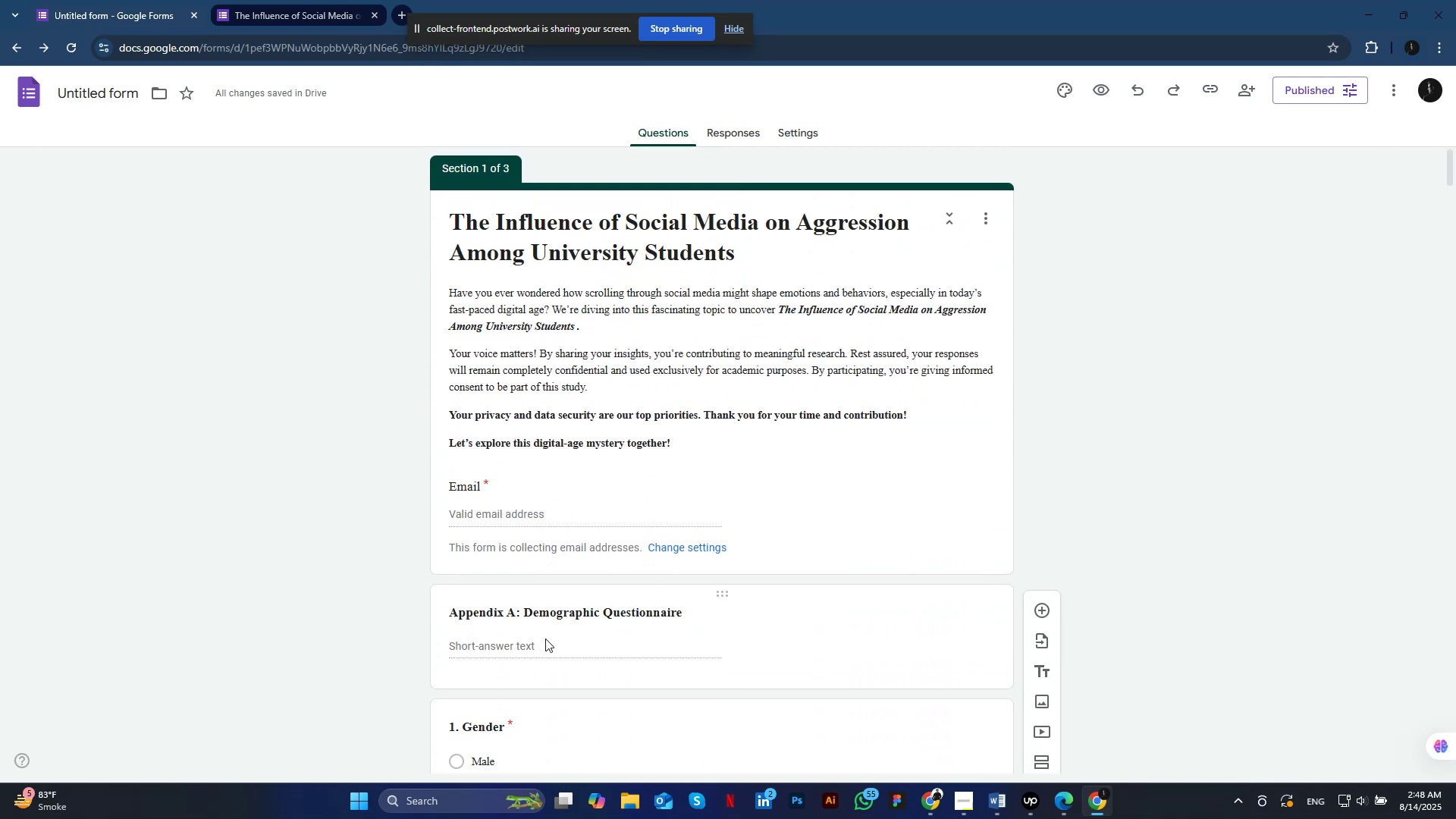 
left_click([545, 639])
 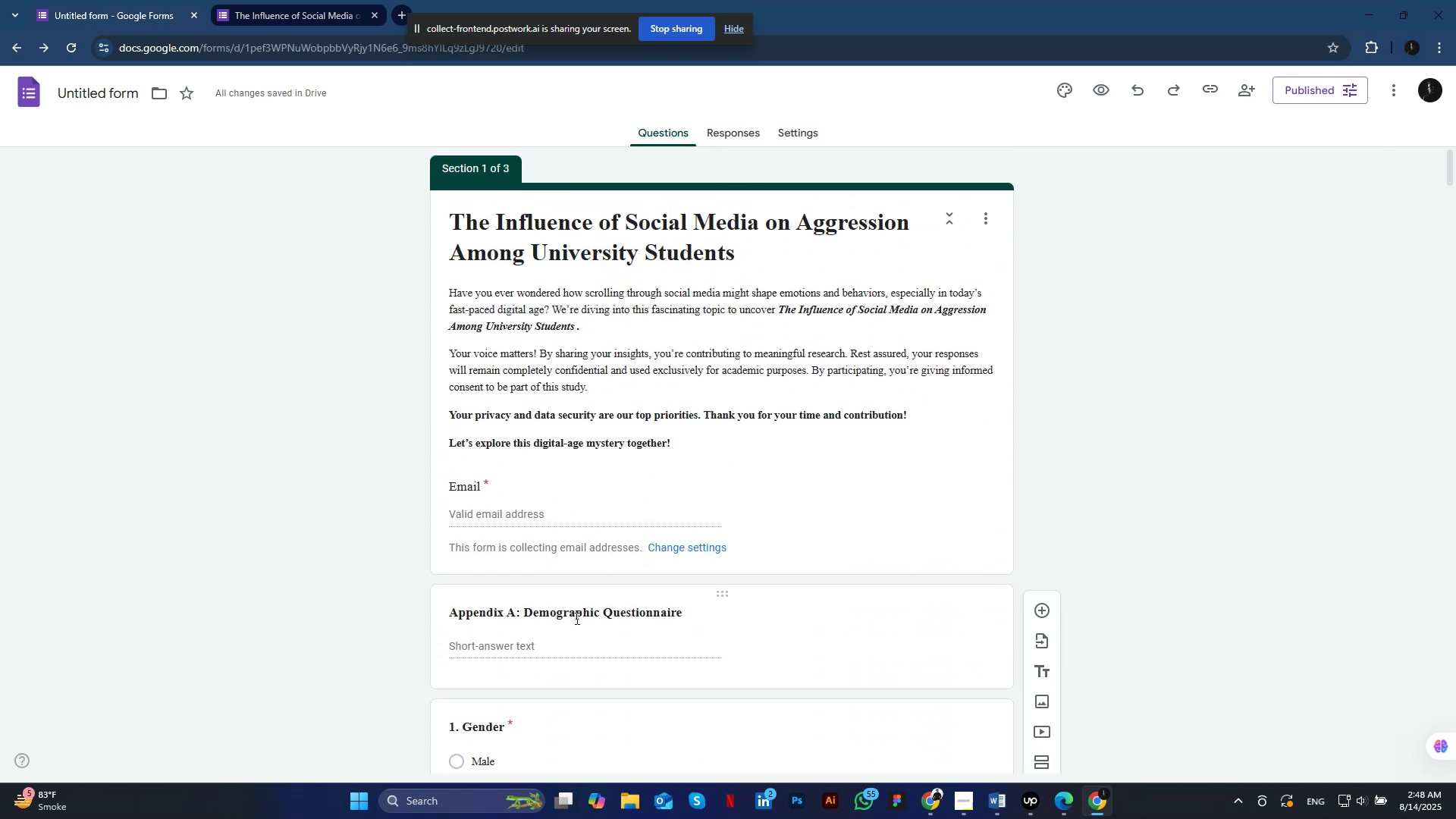 
left_click([516, 646])
 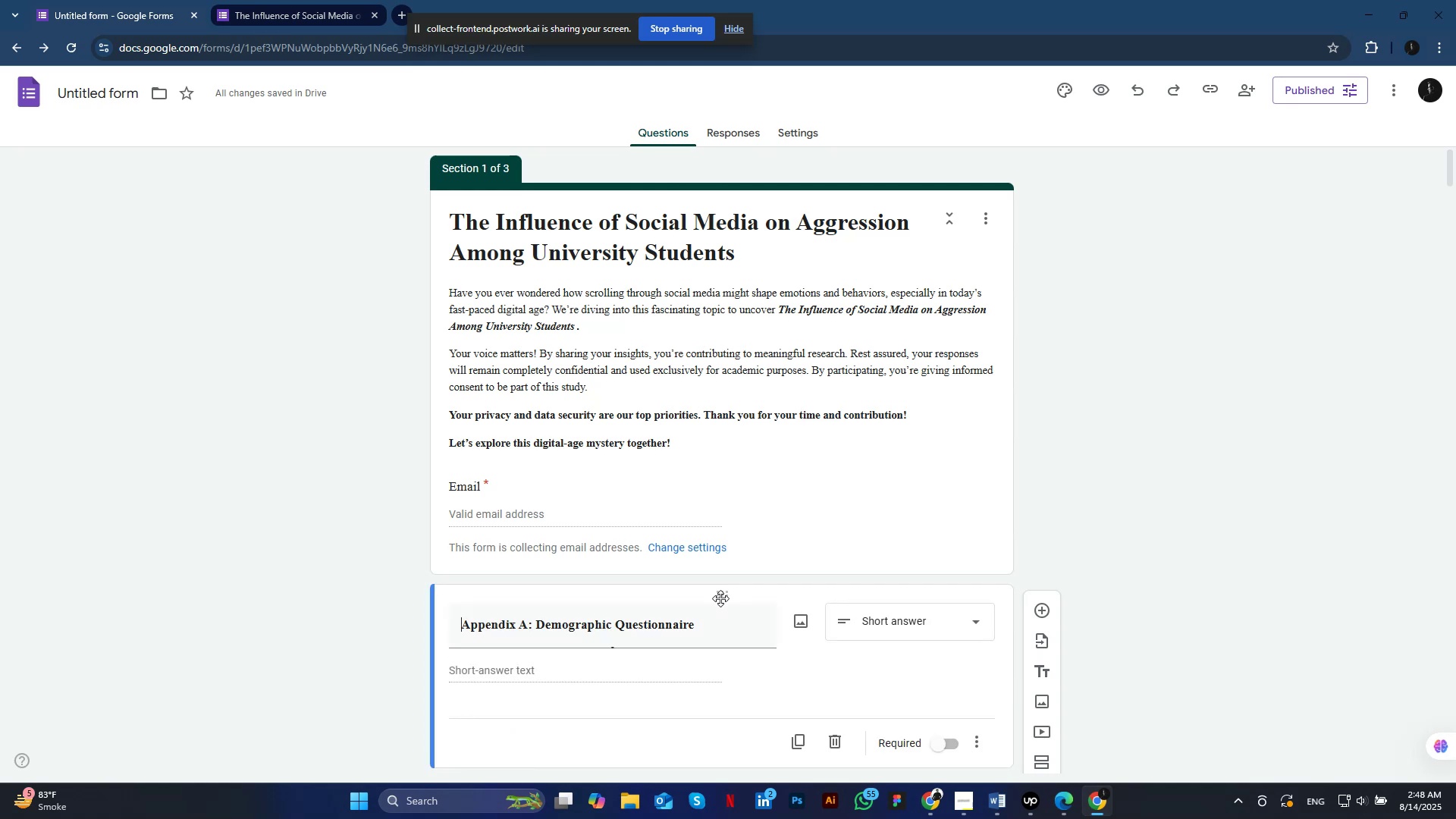 
left_click([720, 598])
 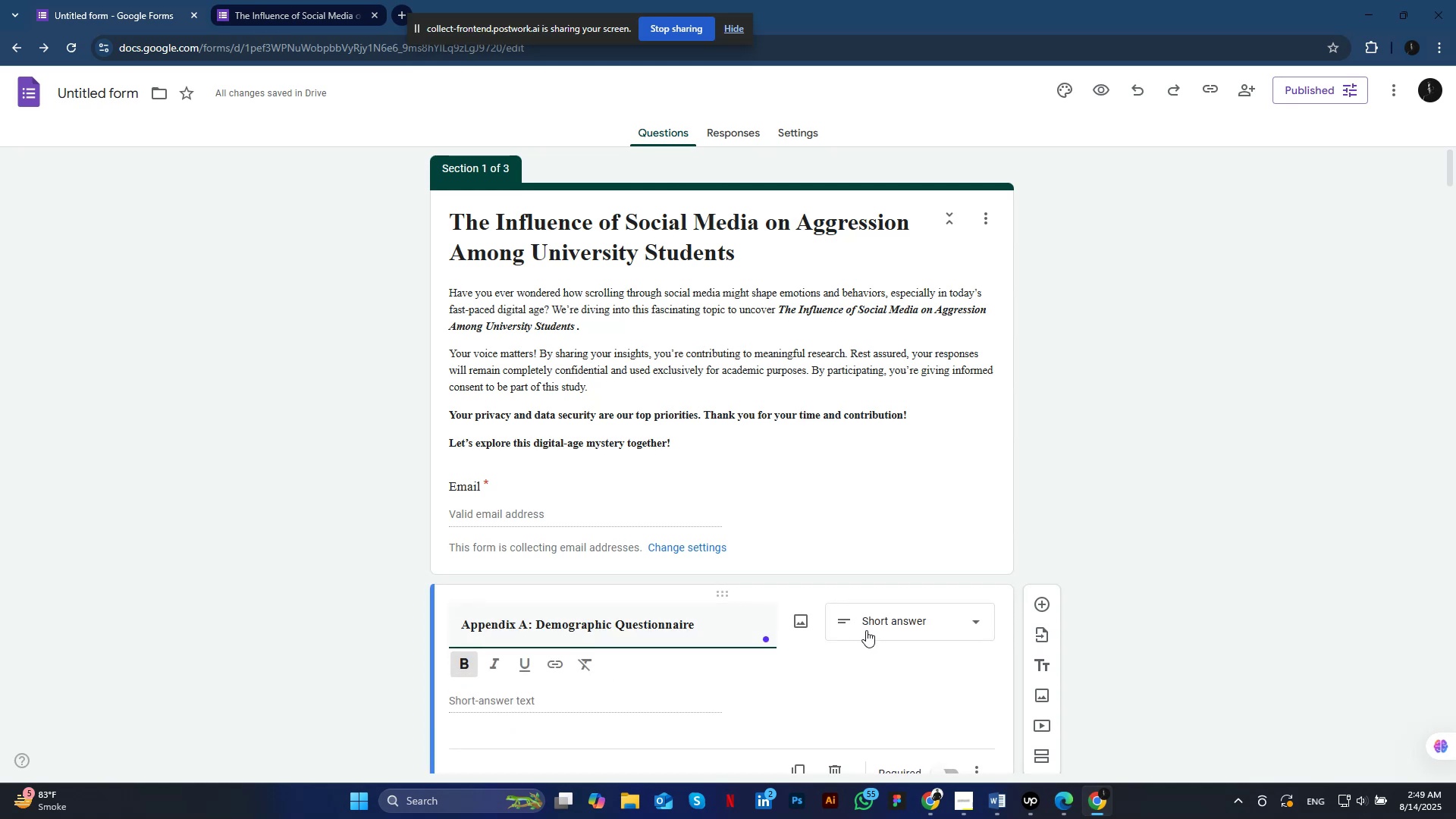 
mouse_move([795, 625])
 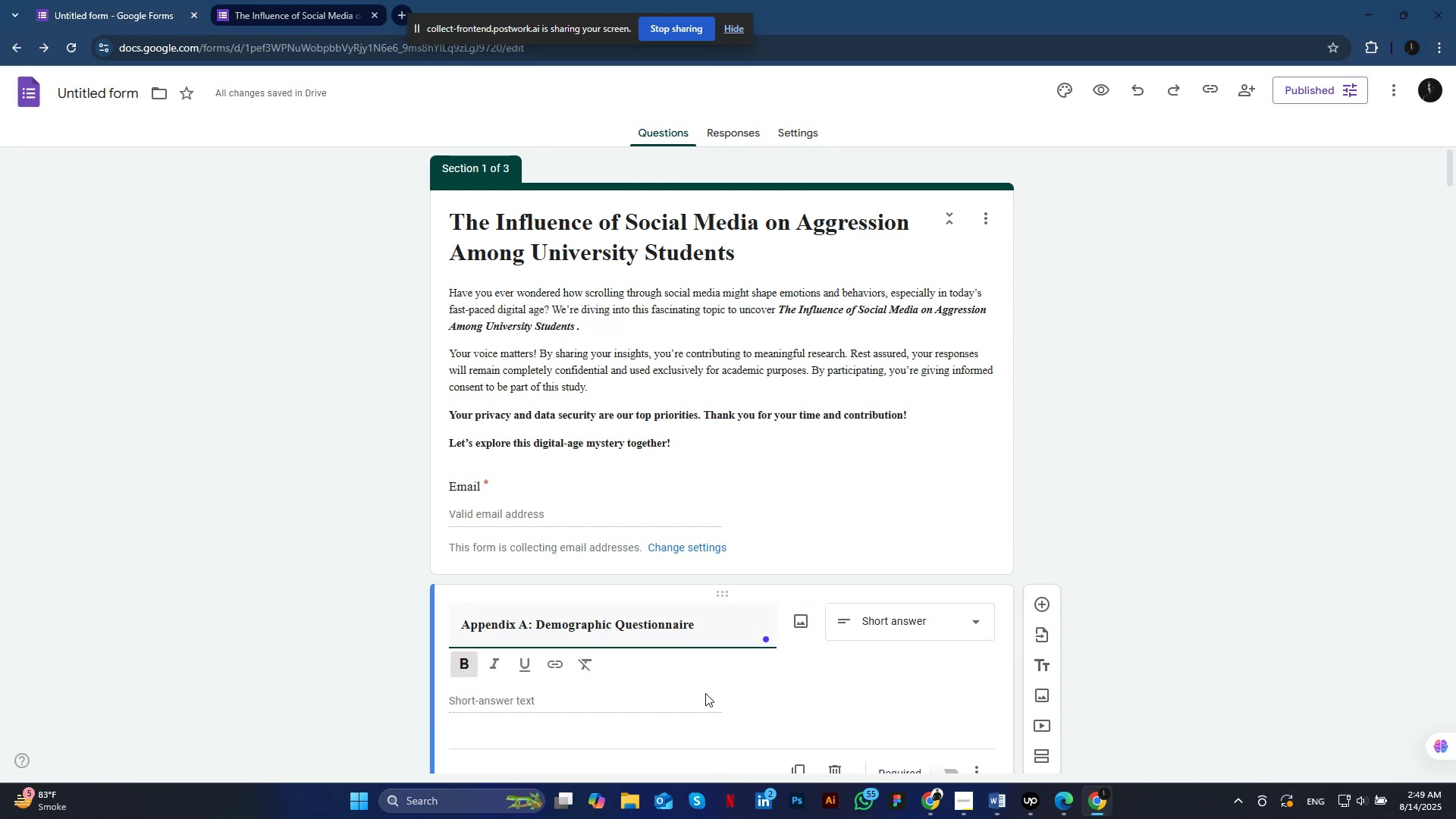 
scroll: coordinate [705, 693], scroll_direction: down, amount: 1.0
 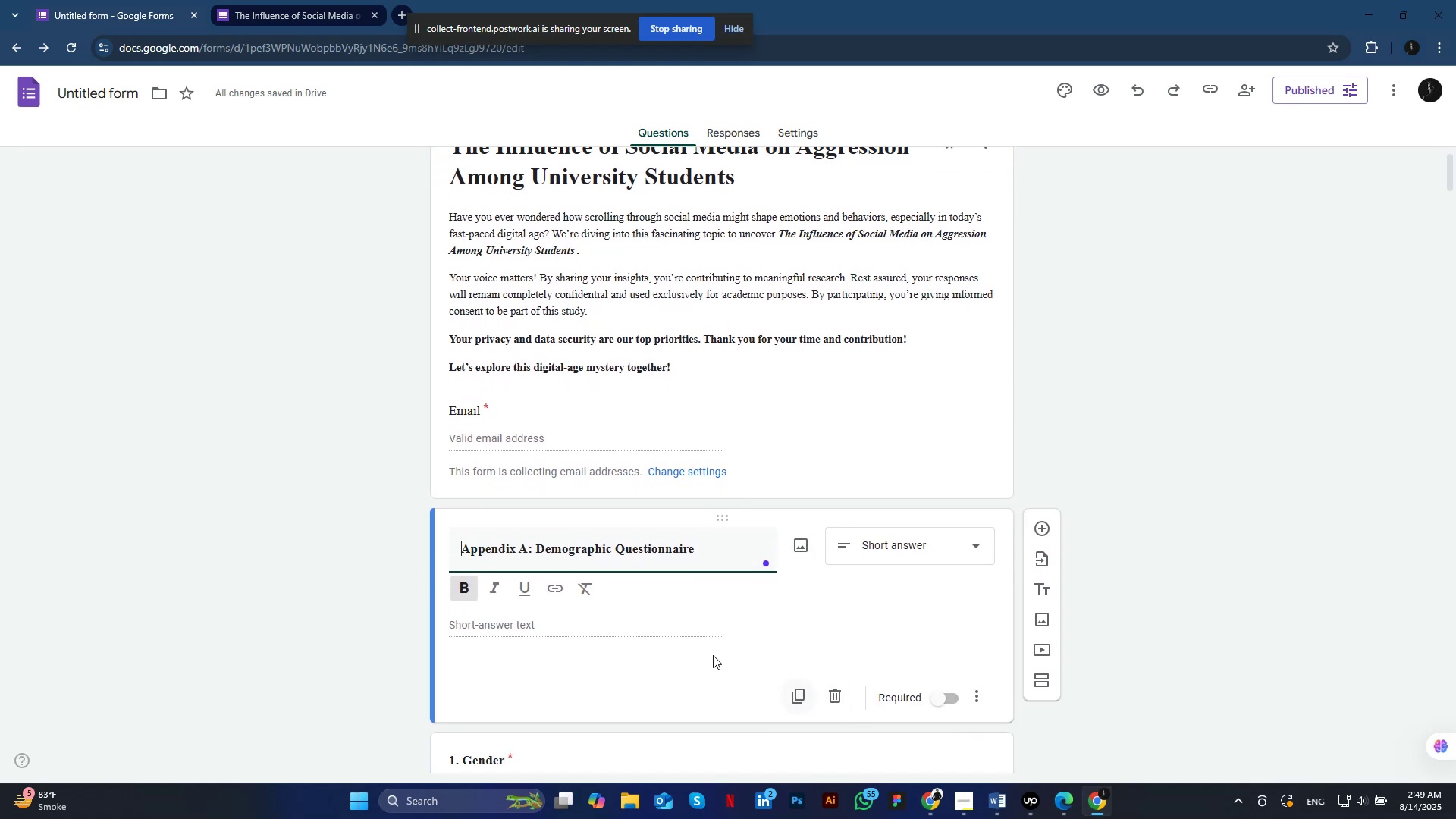 
left_click([645, 634])
 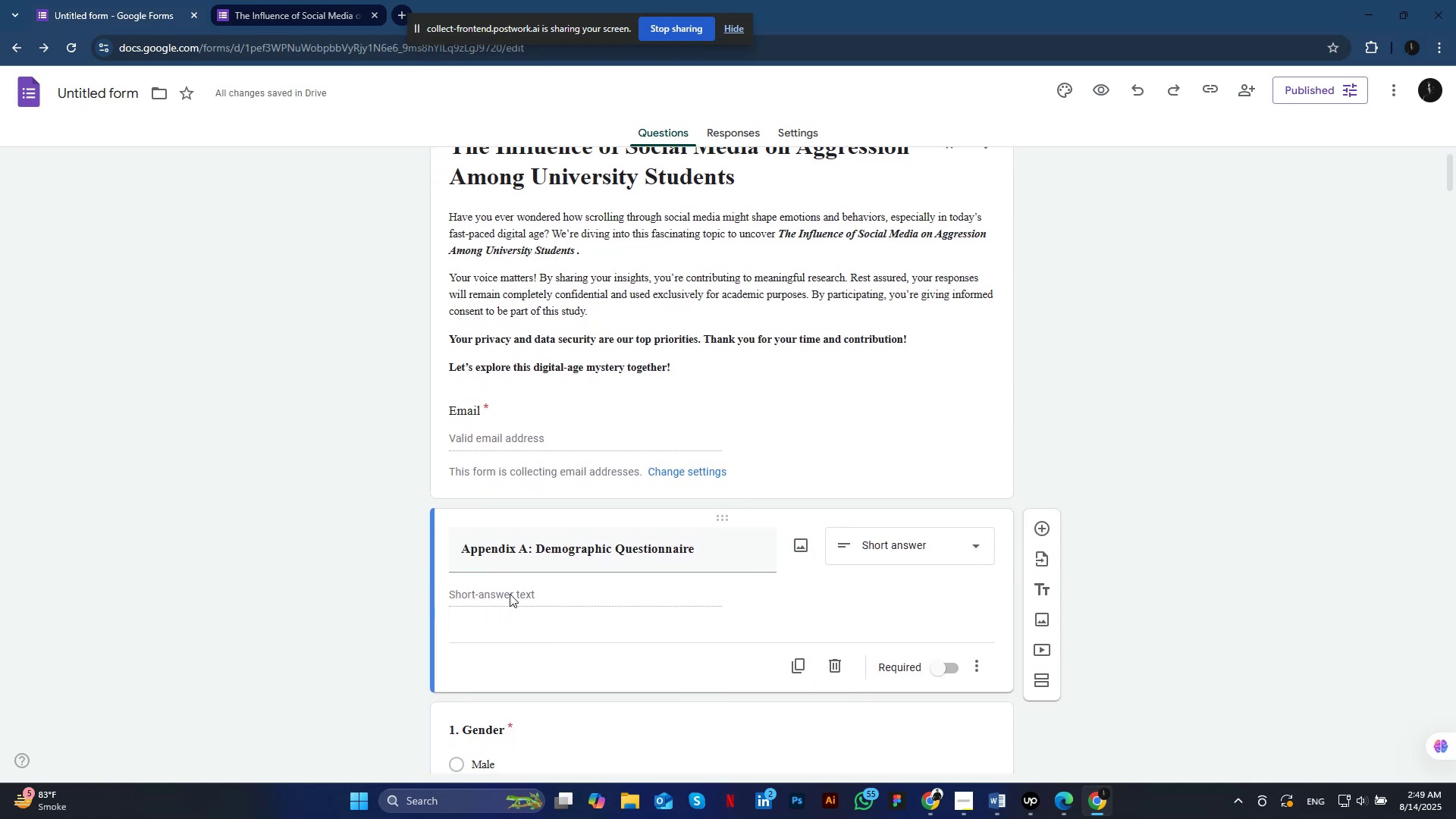 
double_click([510, 594])
 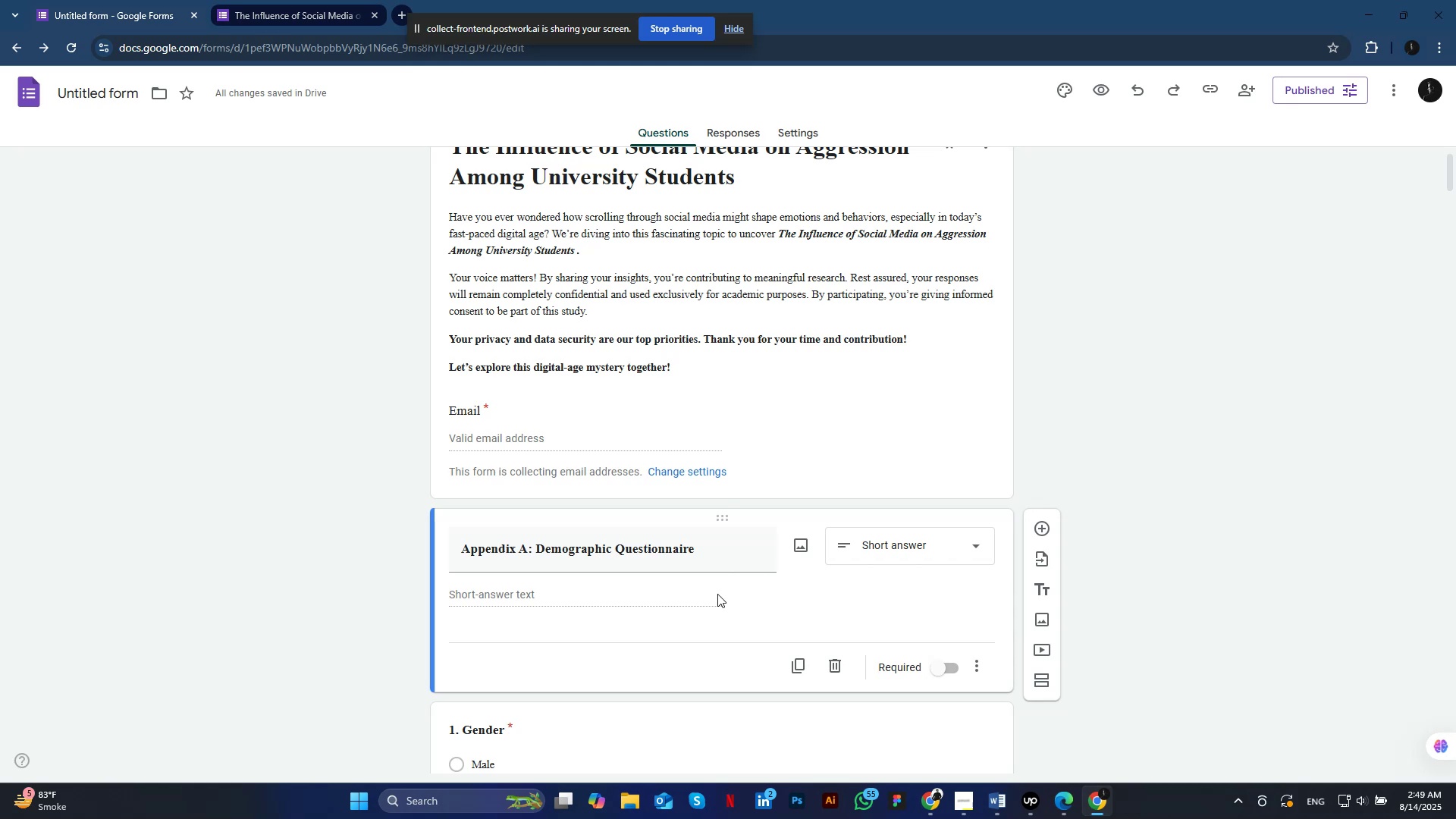 
triple_click([510, 594])
 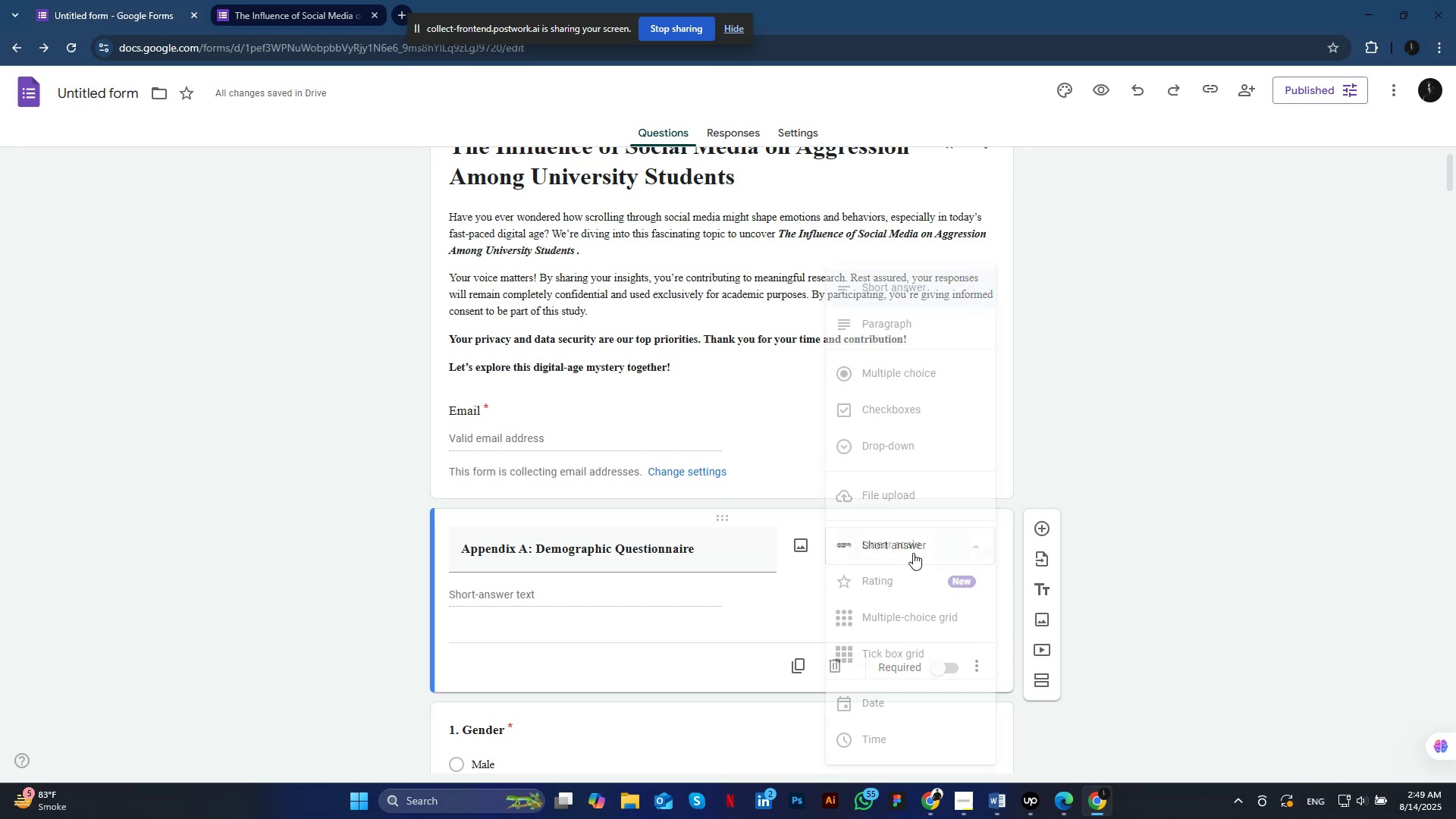 
left_click([913, 553])
 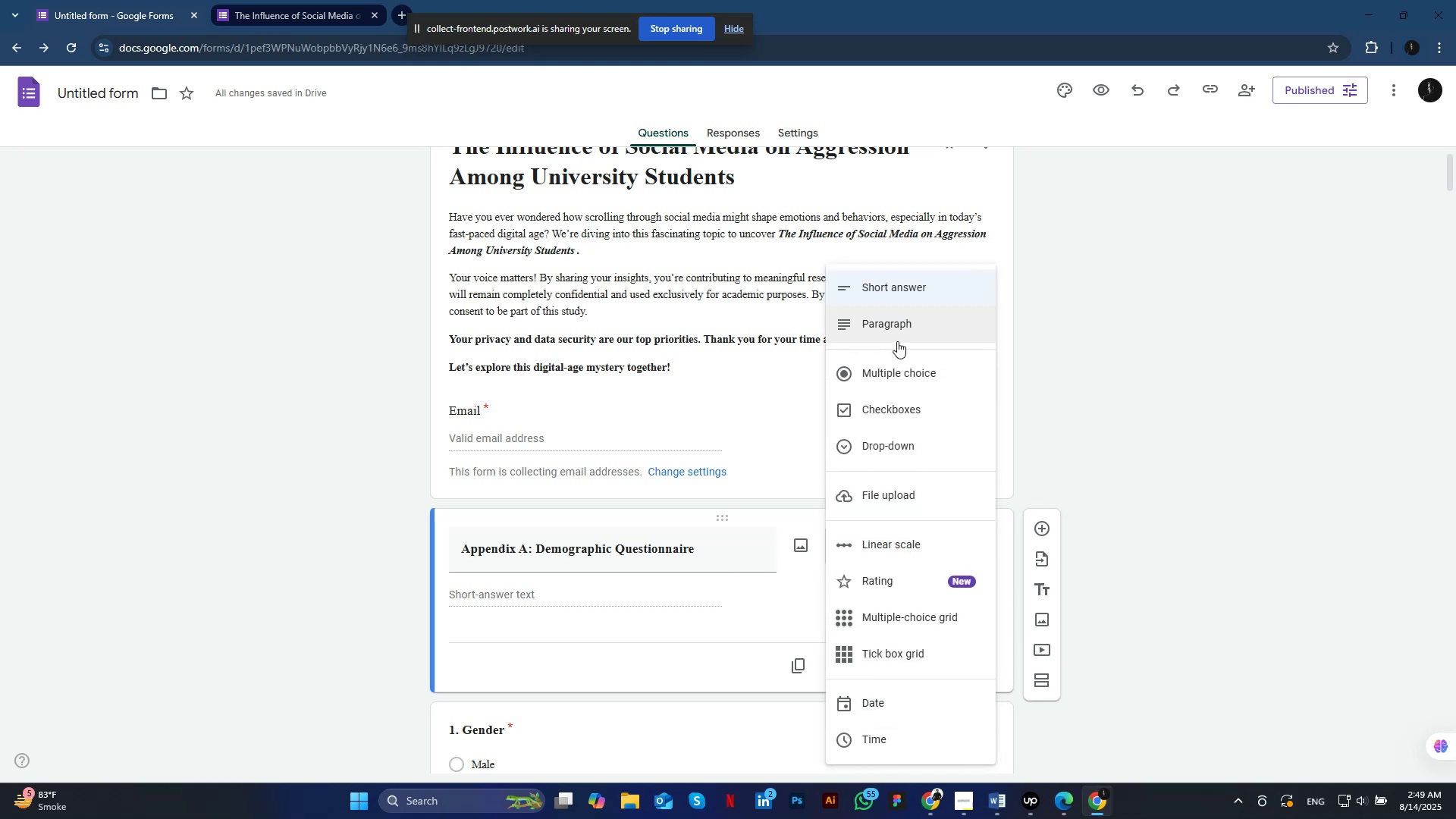 
wait(5.84)
 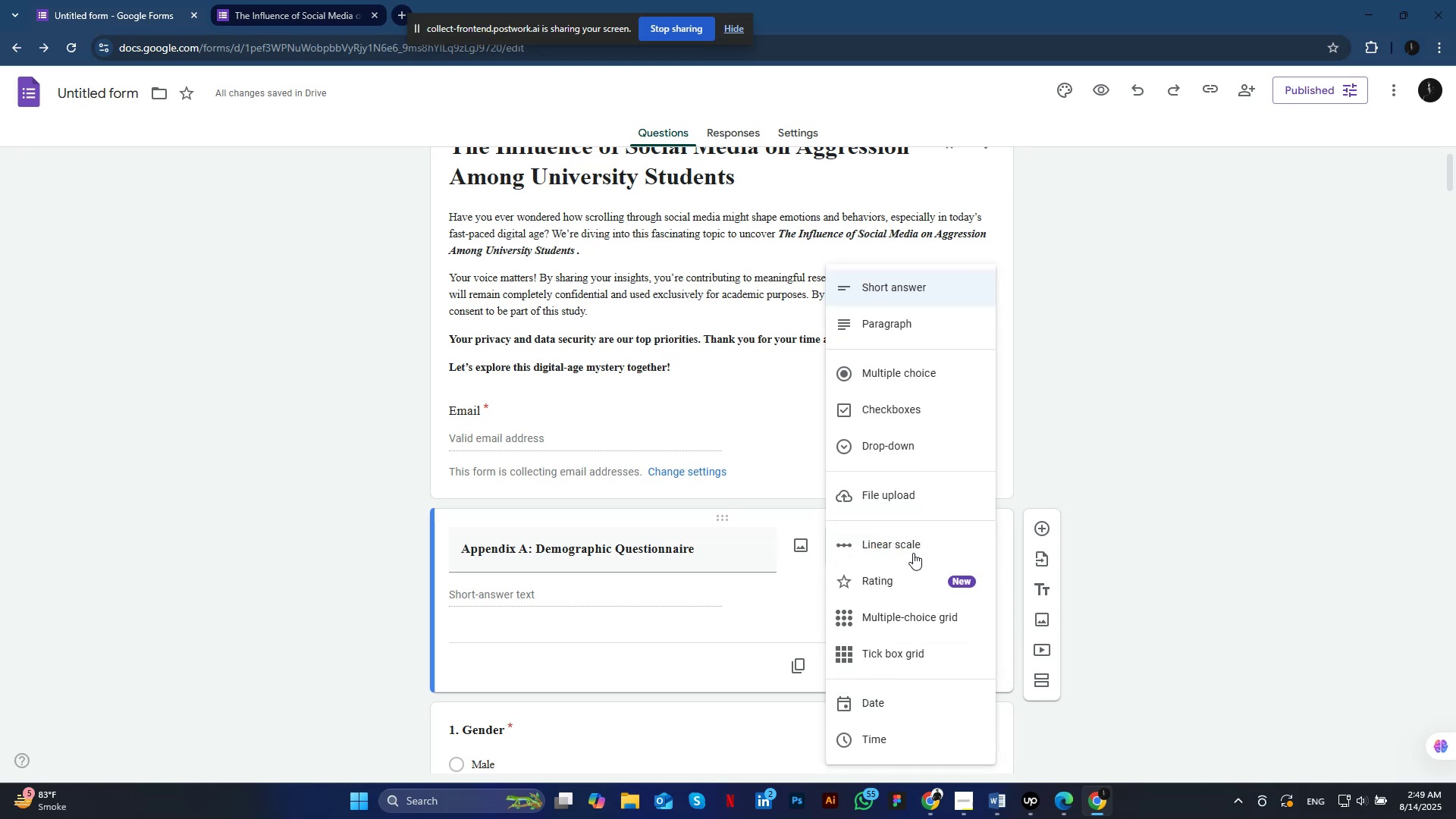 
scroll: coordinate [656, 498], scroll_direction: down, amount: 15.0
 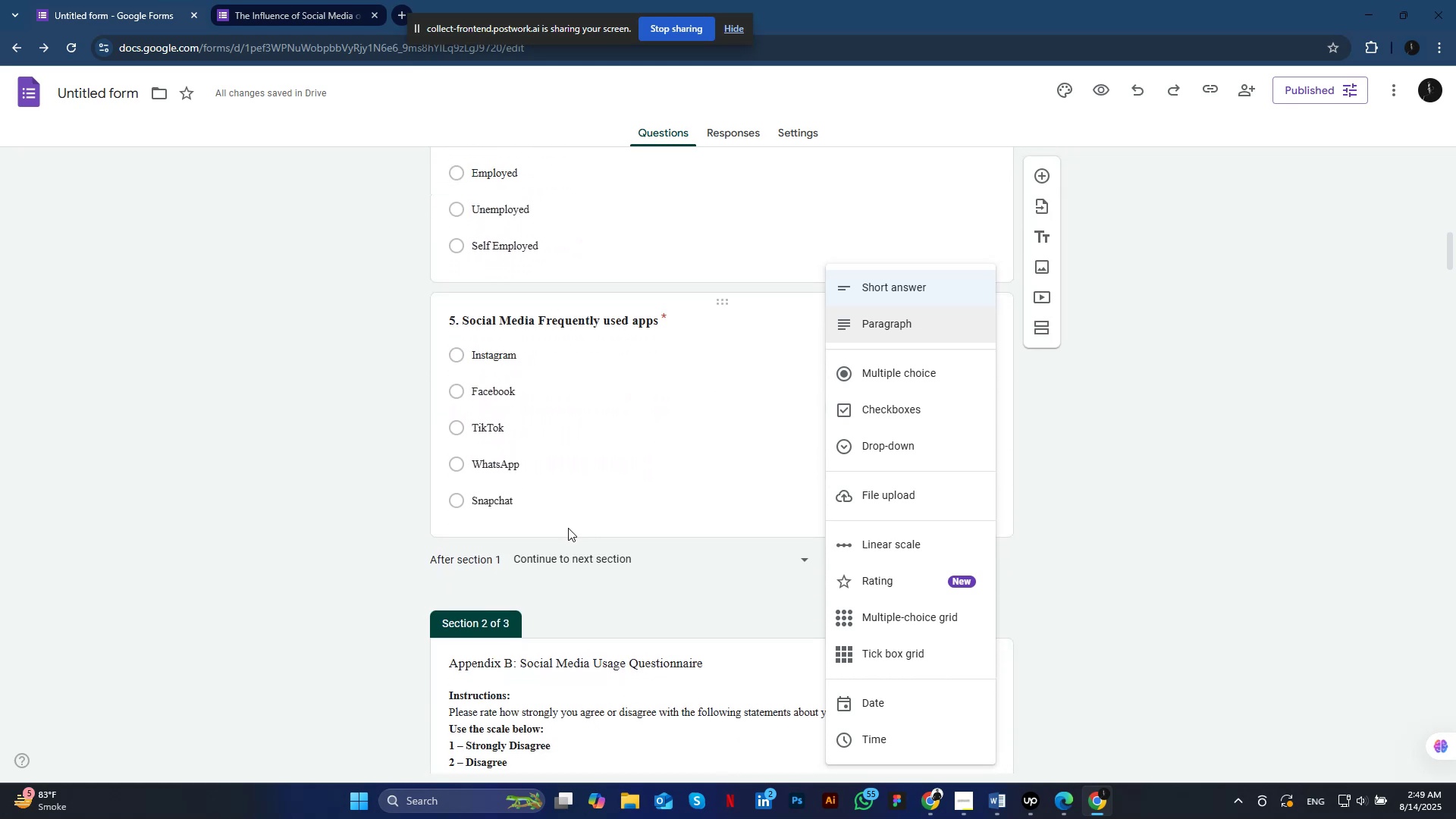 
scroll: coordinate [568, 528], scroll_direction: up, amount: 12.0
 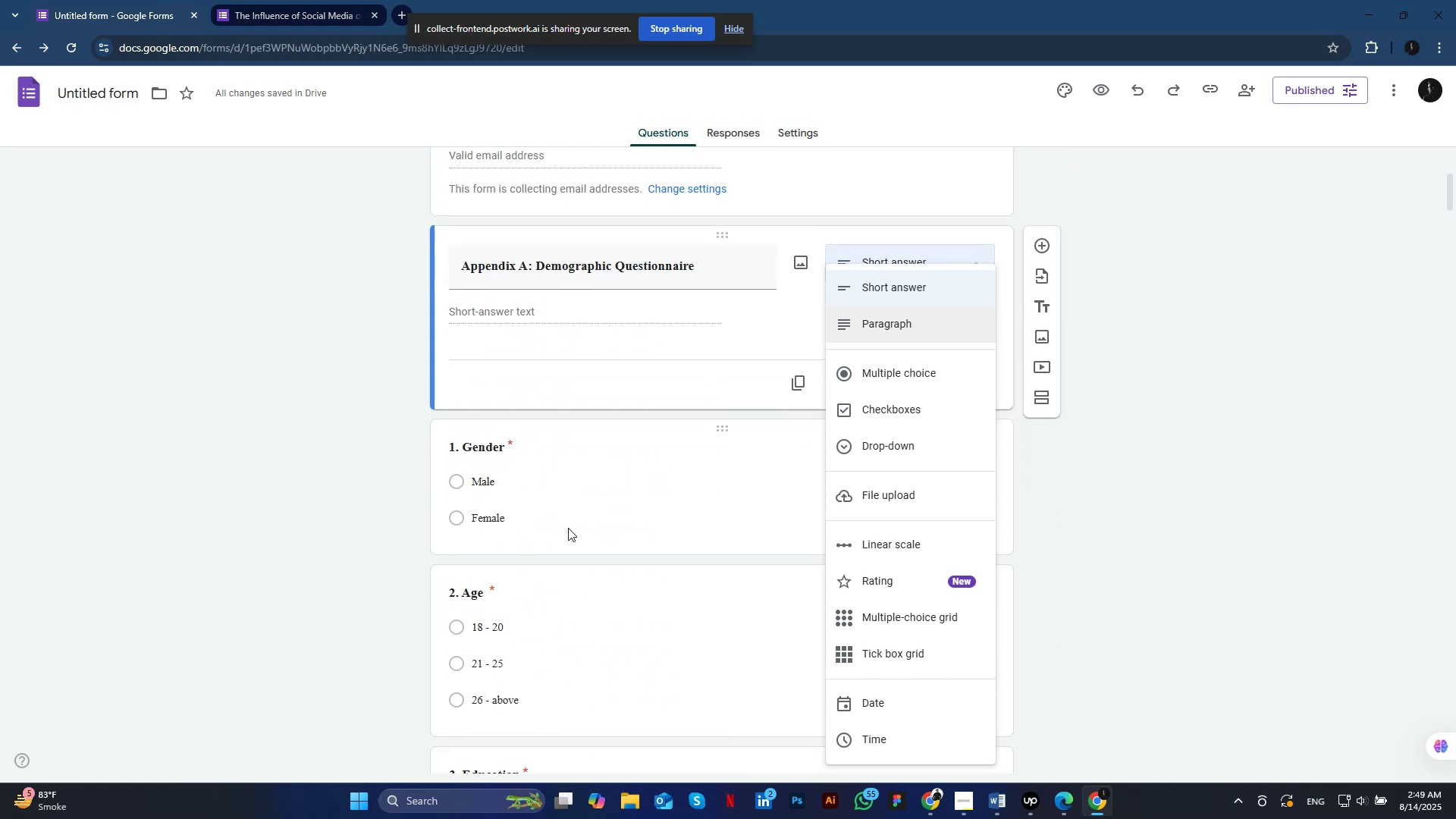 
scroll: coordinate [568, 528], scroll_direction: down, amount: 4.0
 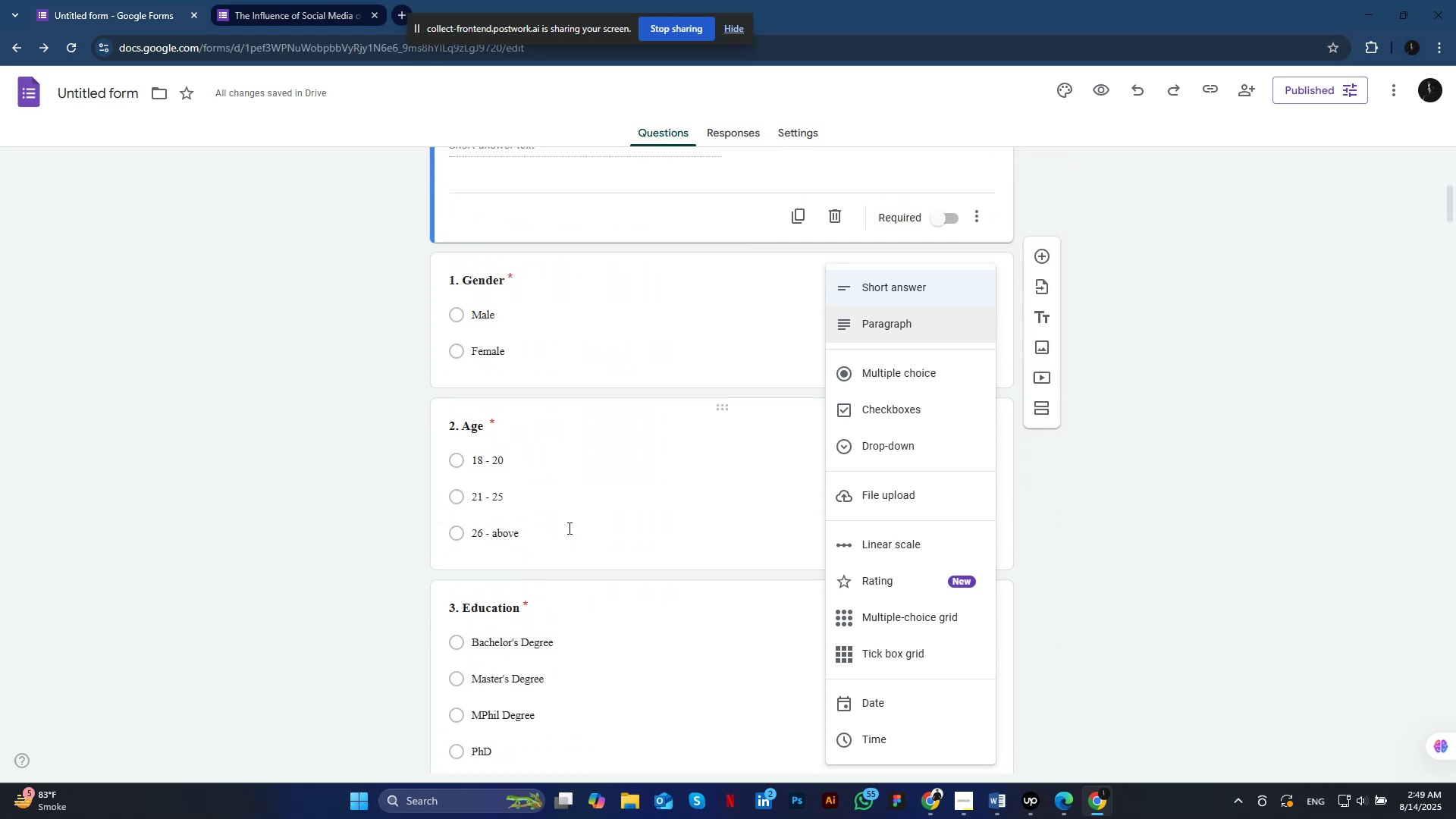 
scroll: coordinate [568, 528], scroll_direction: up, amount: 4.0
 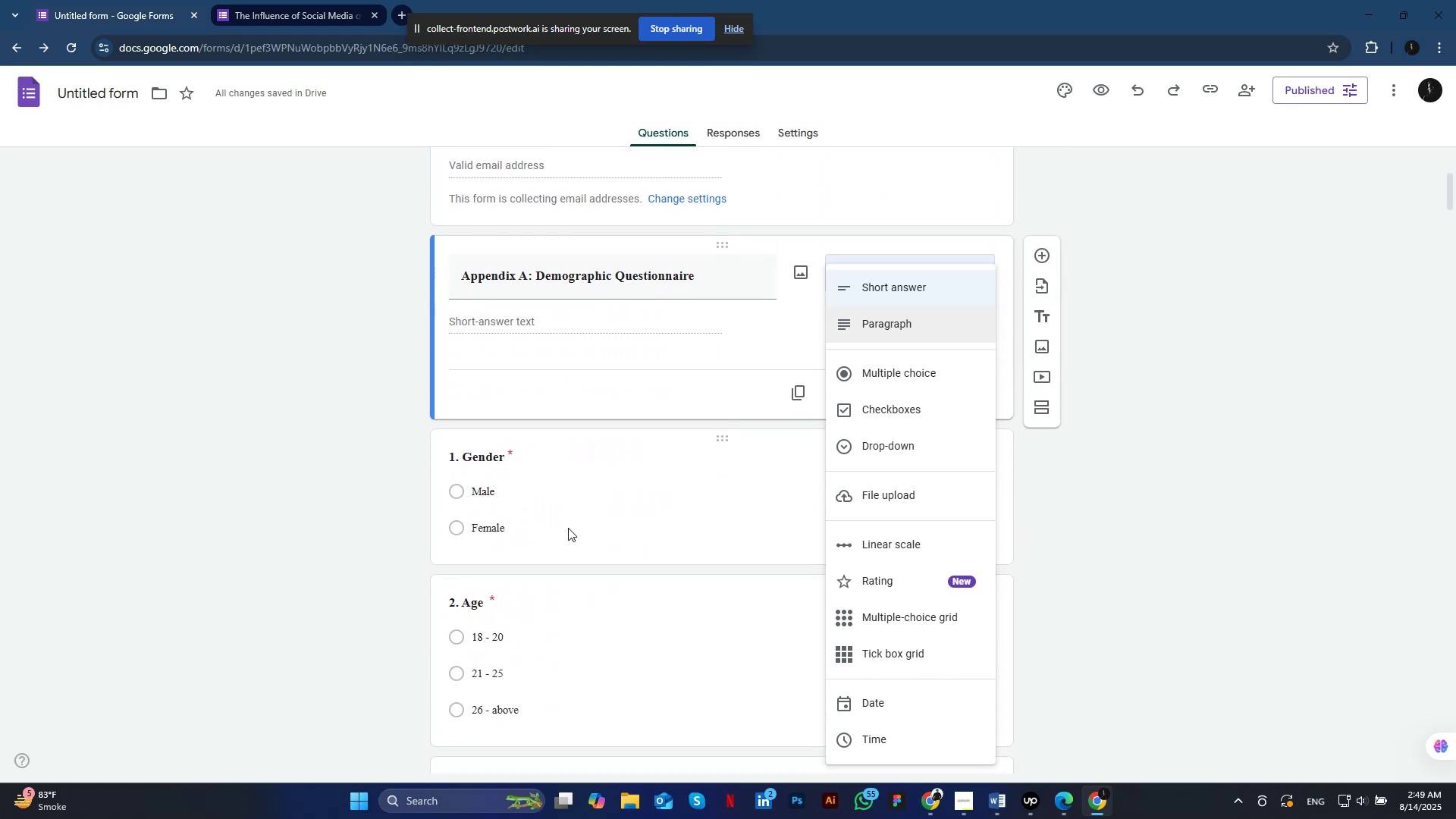 
scroll: coordinate [567, 530], scroll_direction: down, amount: 18.0
 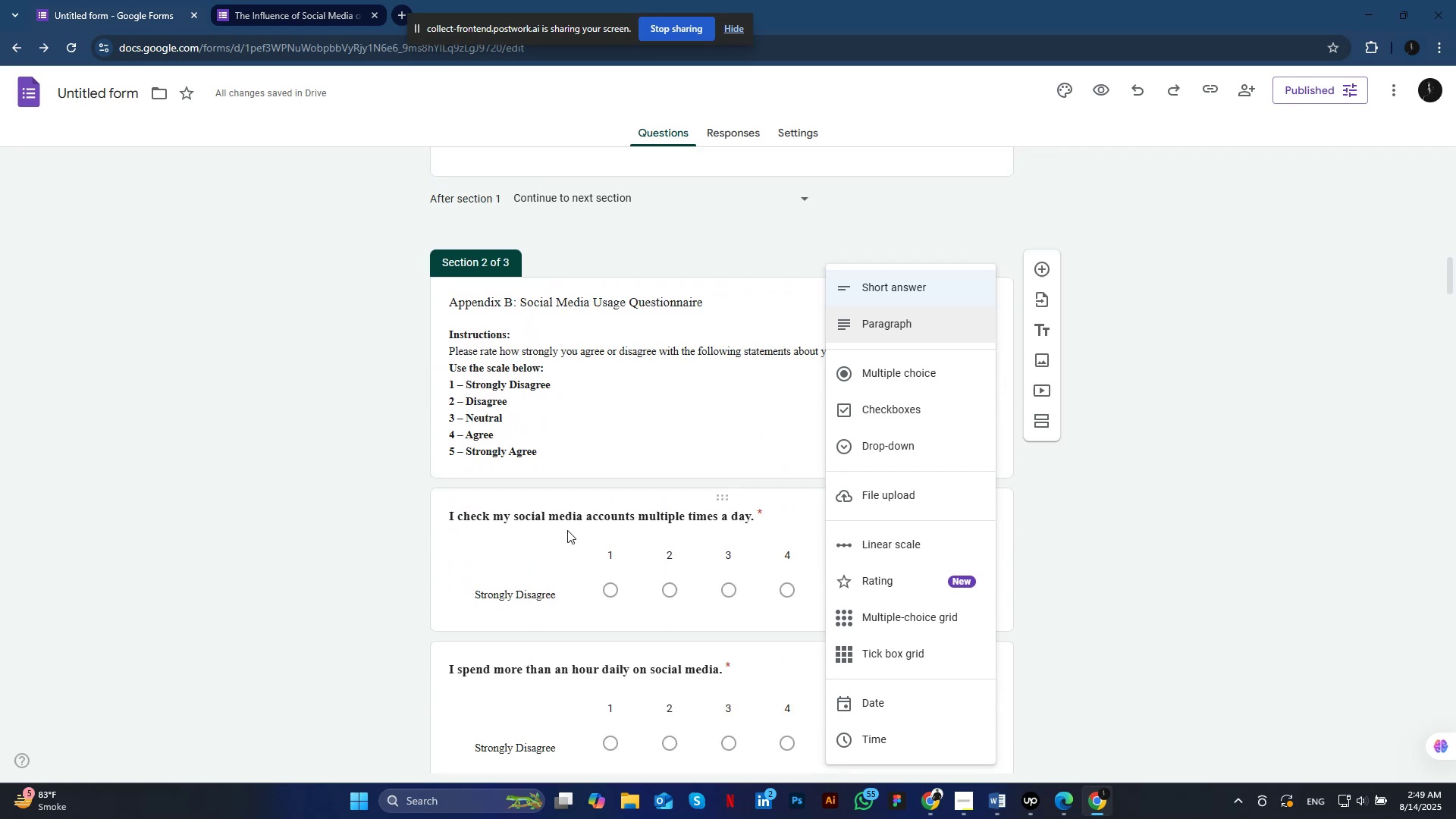 
scroll: coordinate [601, 469], scroll_direction: up, amount: 24.0
 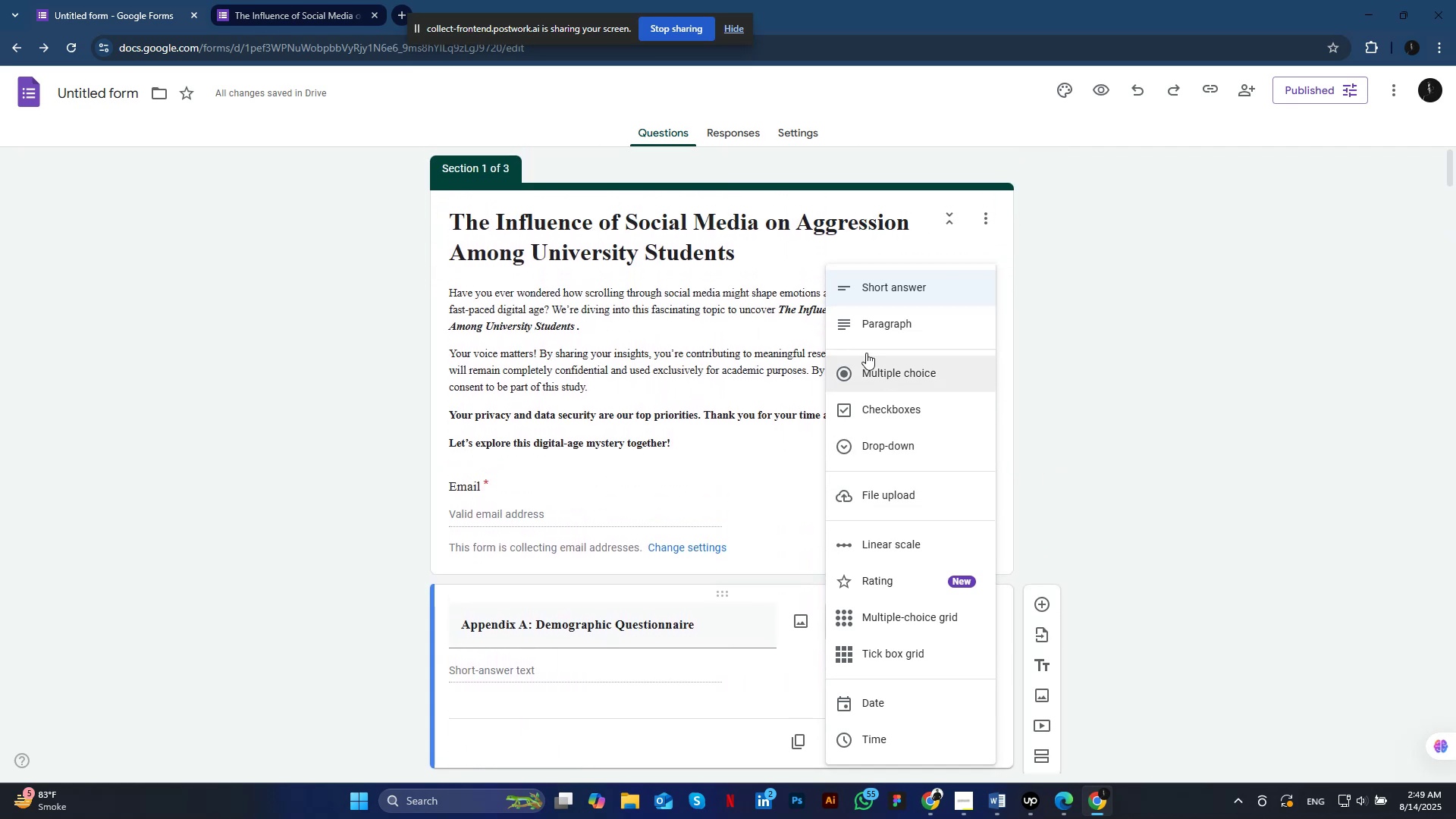 
wait(5.71)
 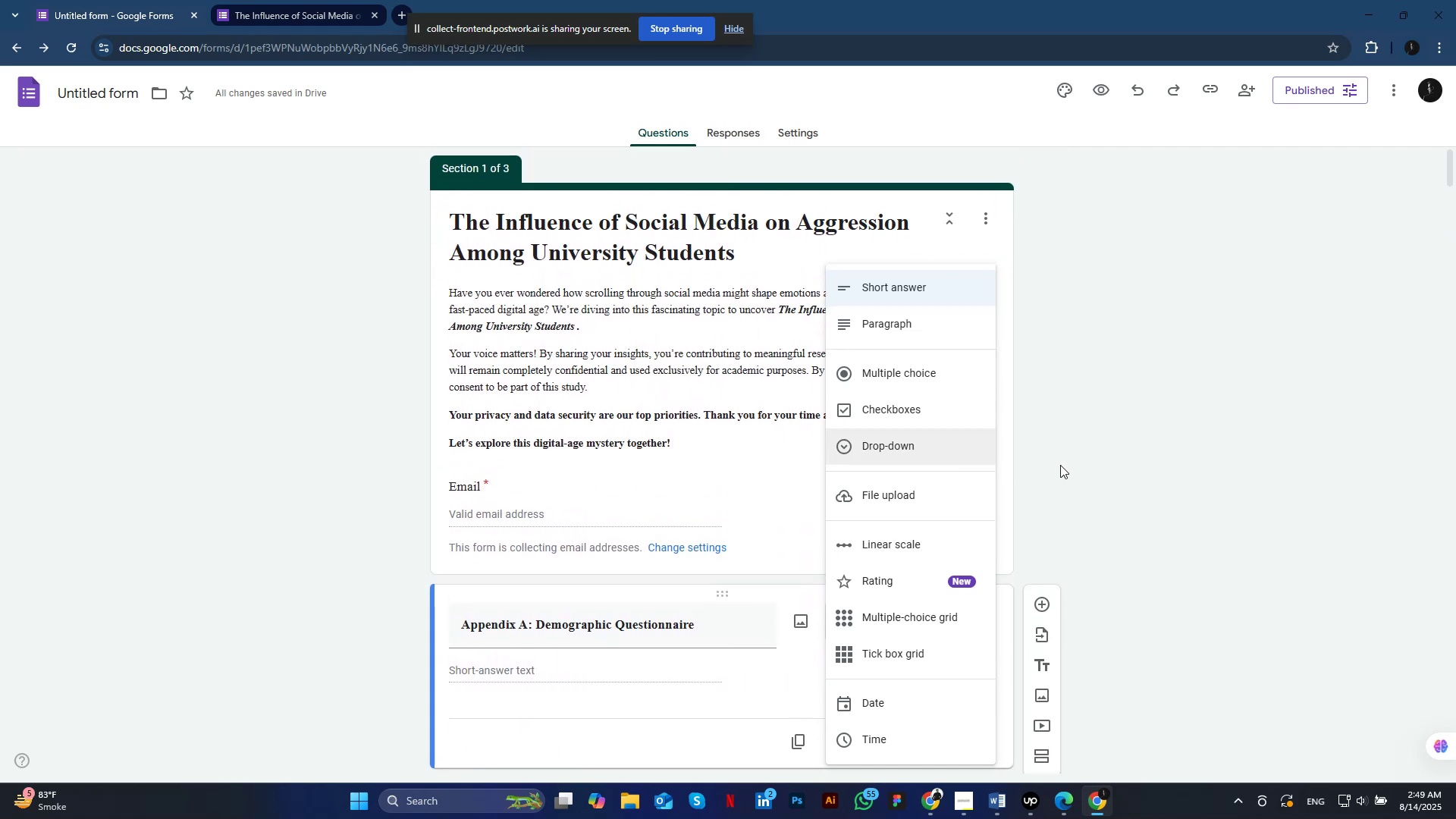 
left_click([711, 482])
 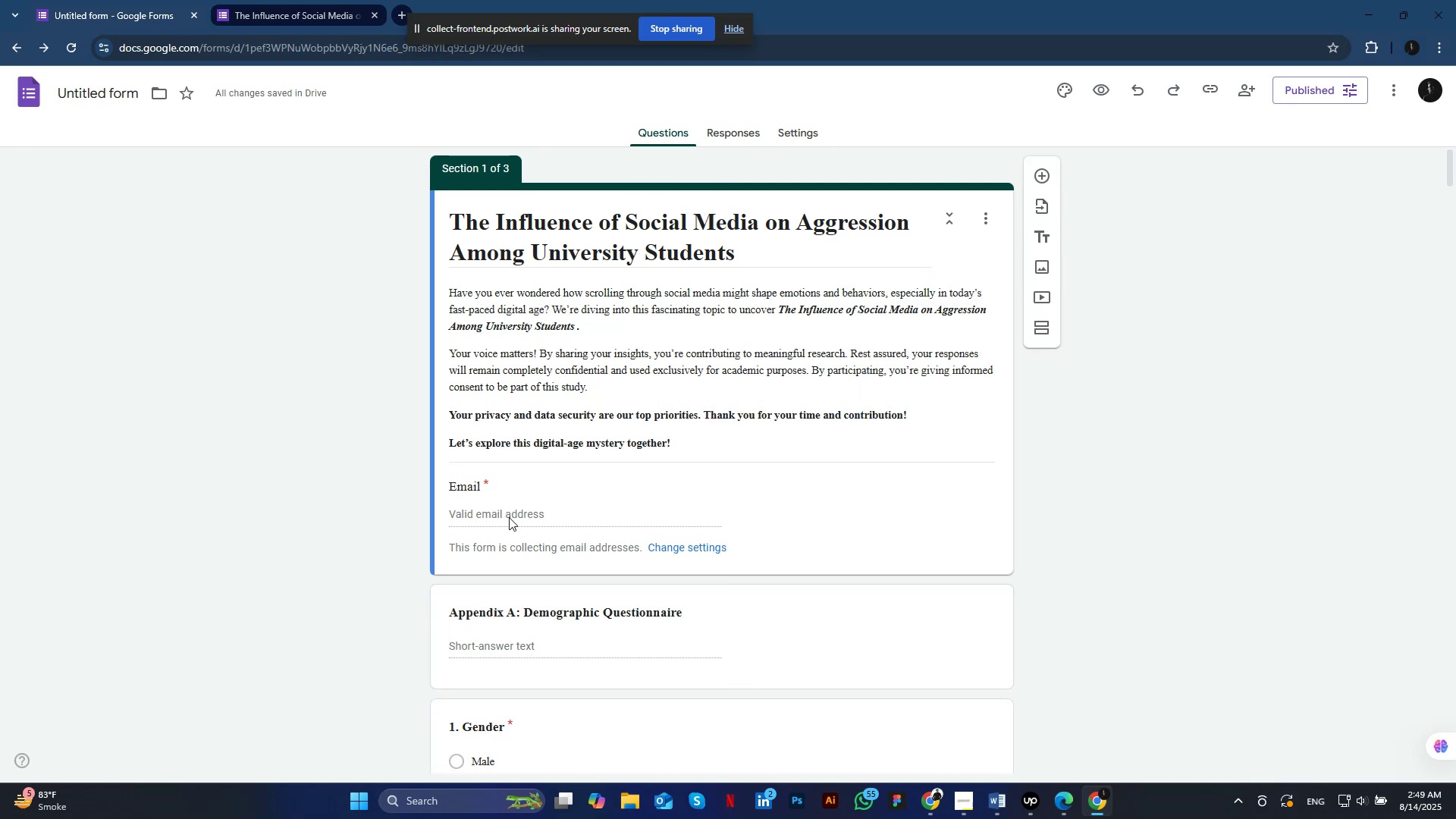 
left_click([509, 517])
 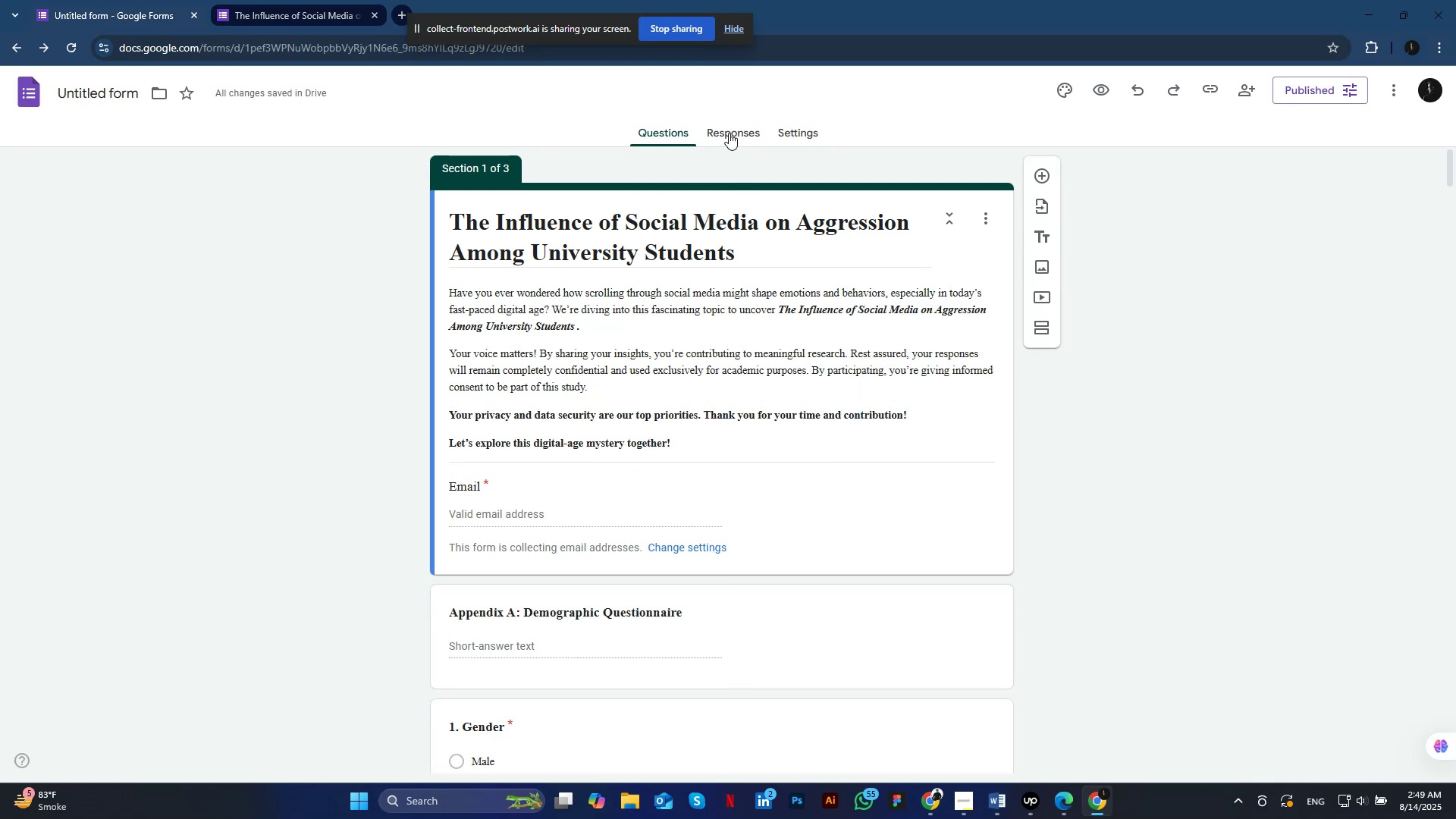 
left_click([729, 133])
 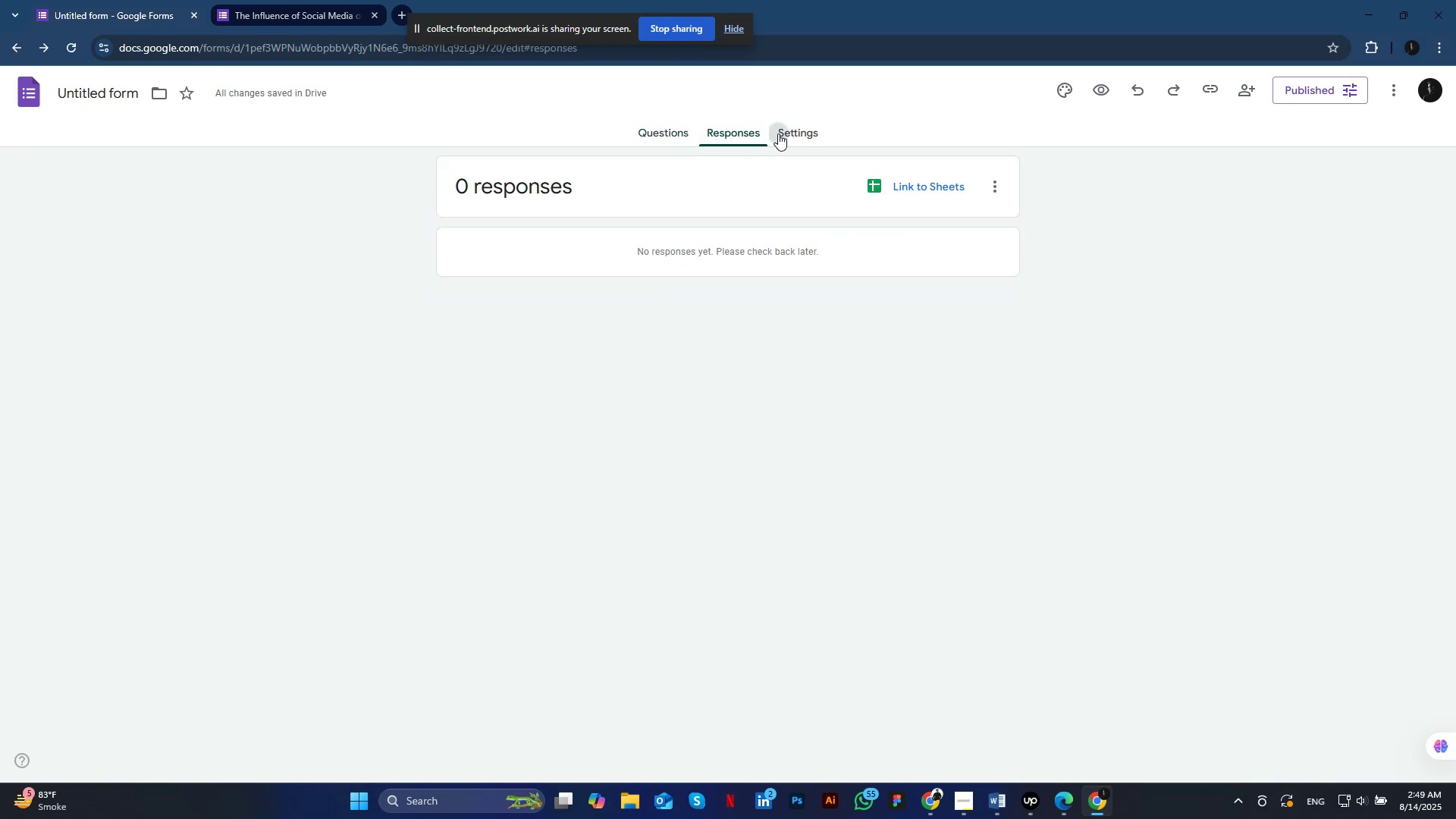 
left_click([778, 133])
 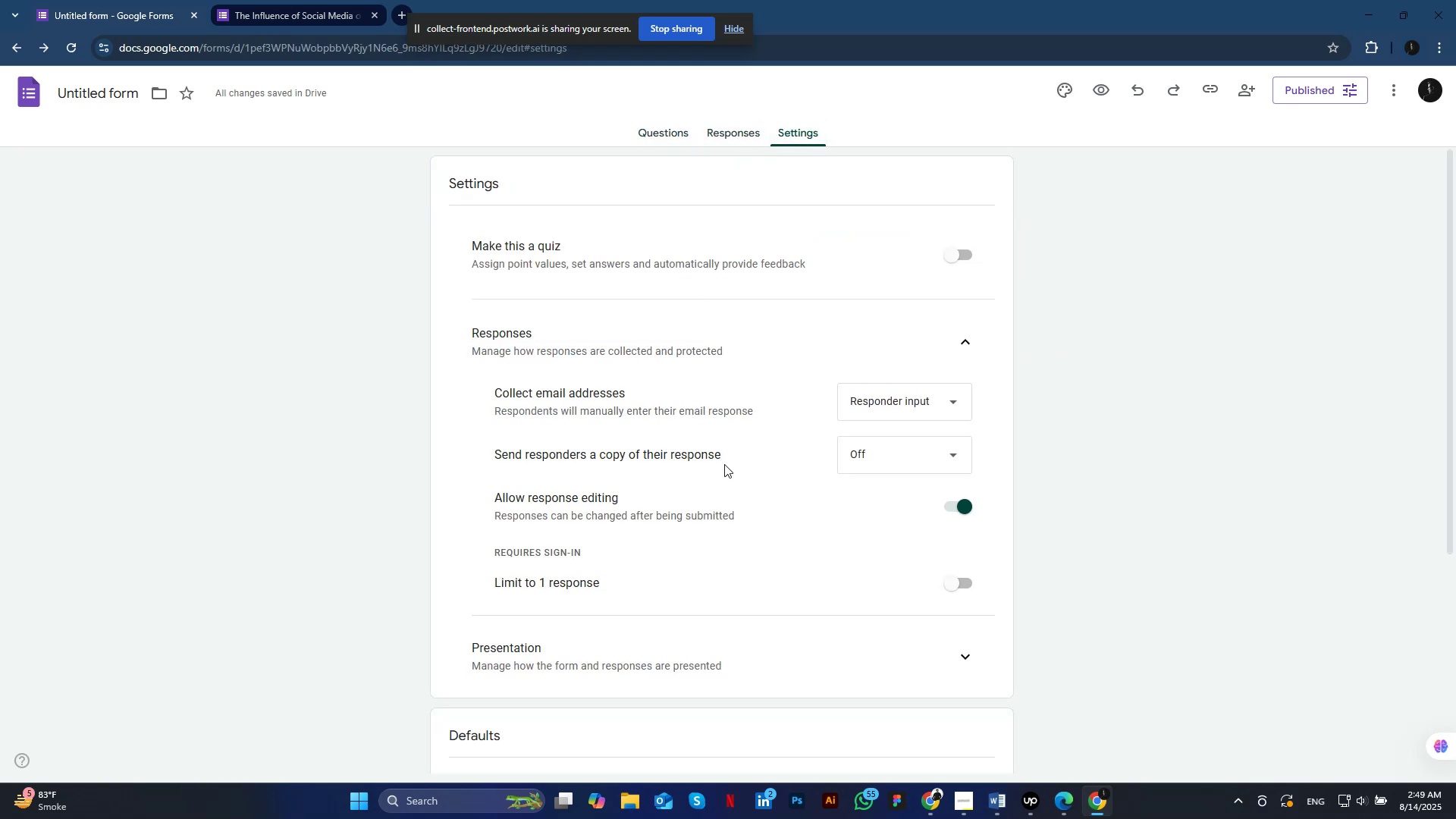 
scroll: coordinate [730, 463], scroll_direction: down, amount: 5.0
 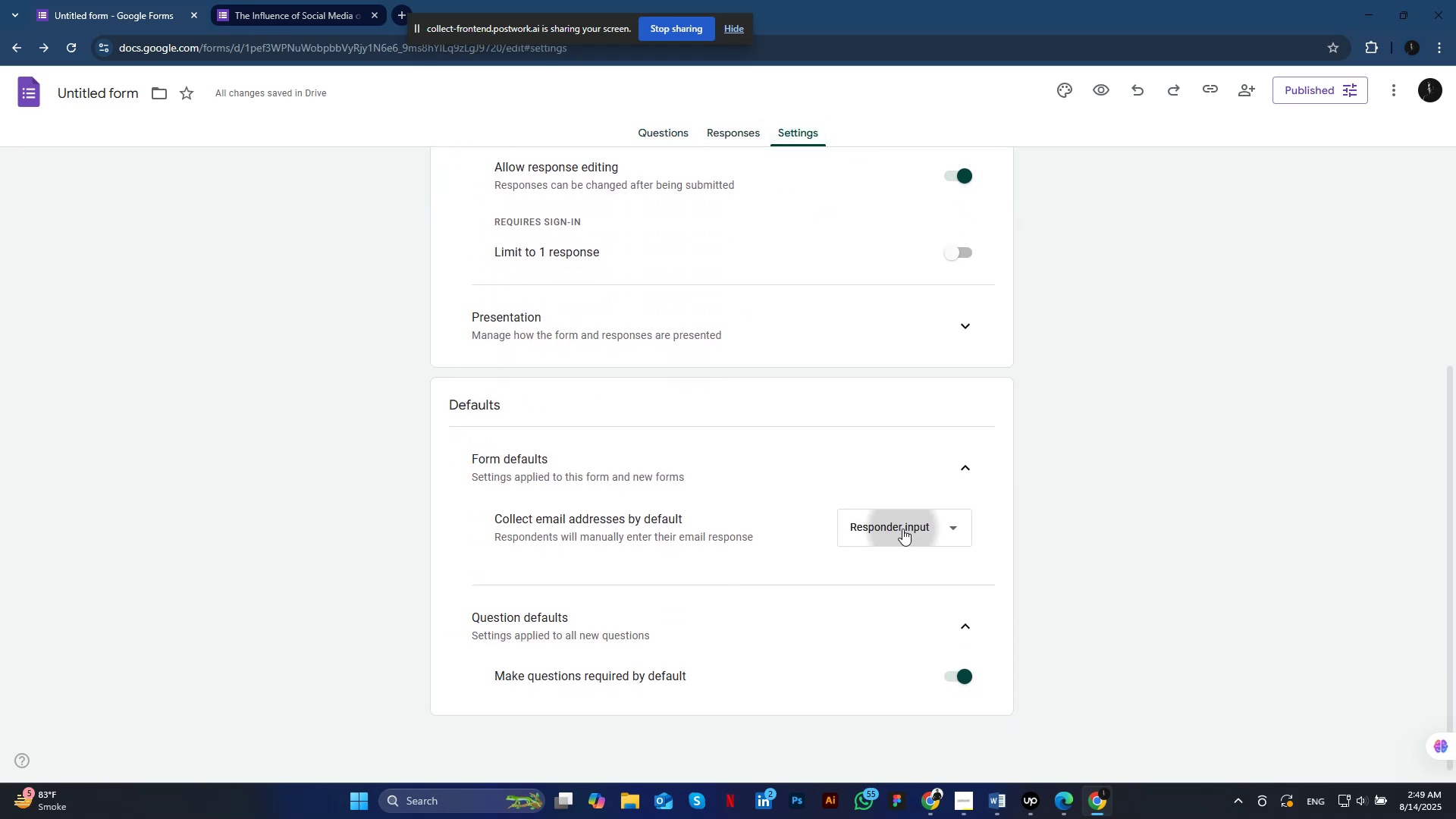 
left_click([902, 529])
 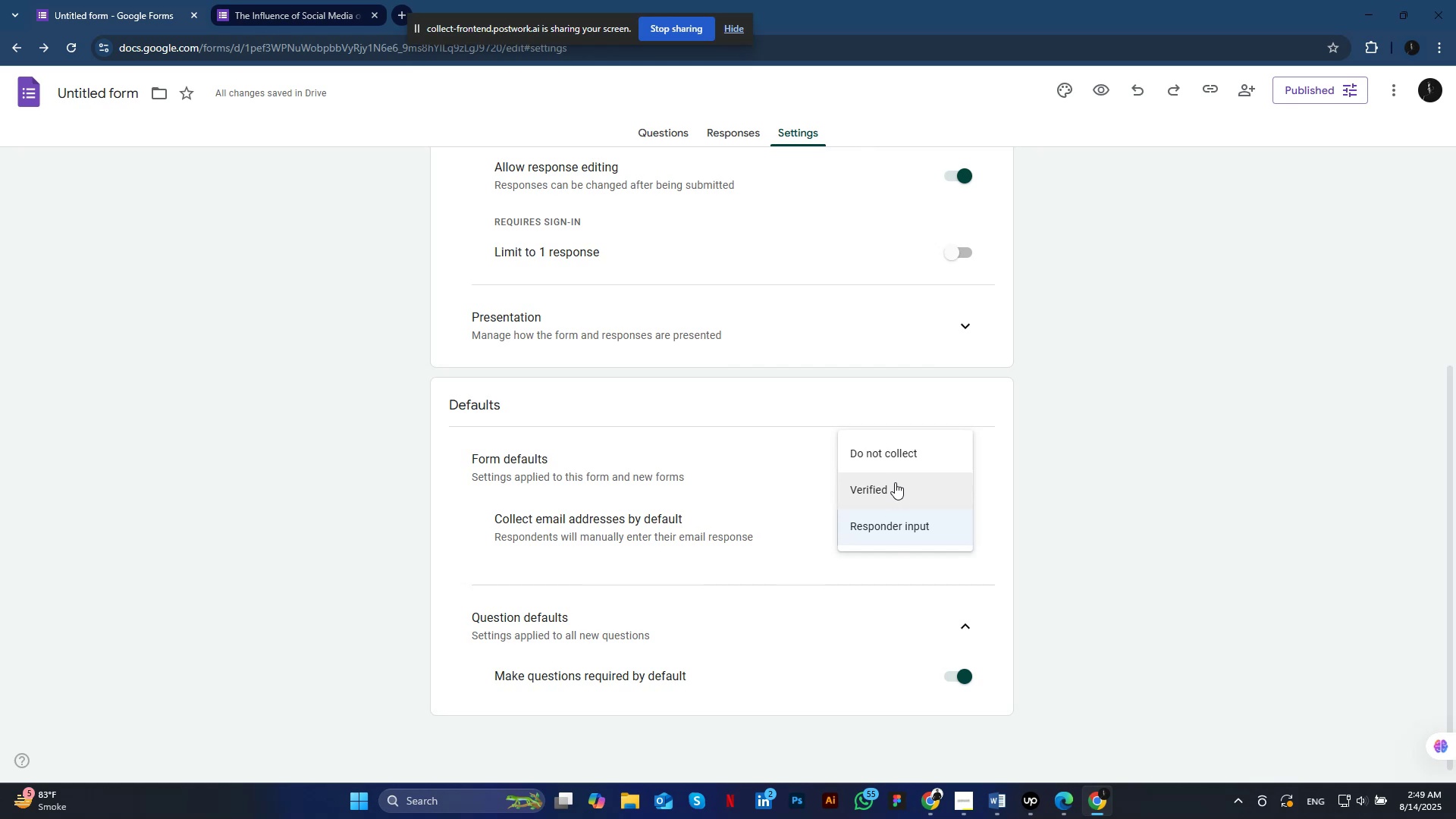 
left_click([895, 482])
 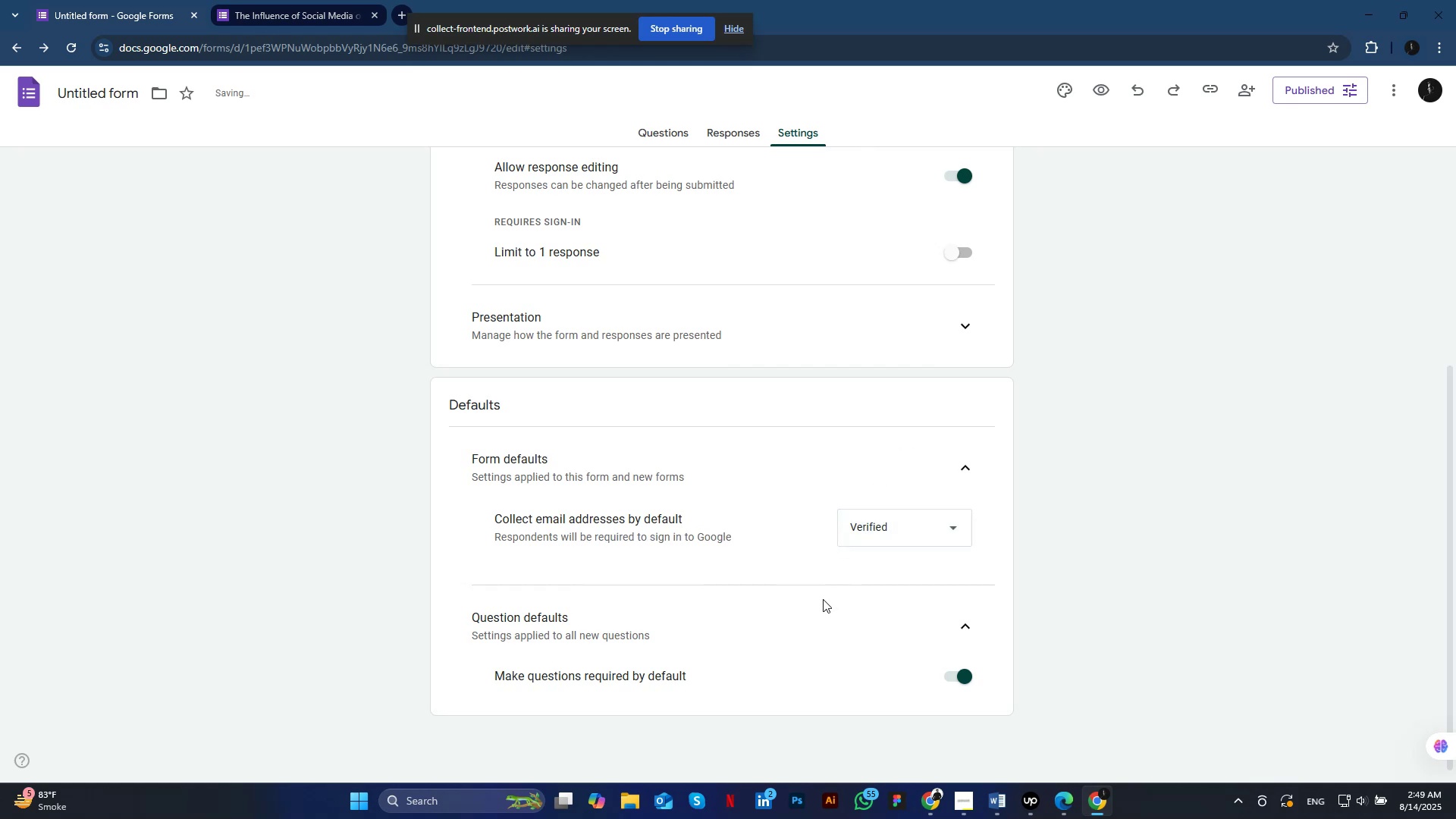 
scroll: coordinate [823, 599], scroll_direction: down, amount: 4.0
 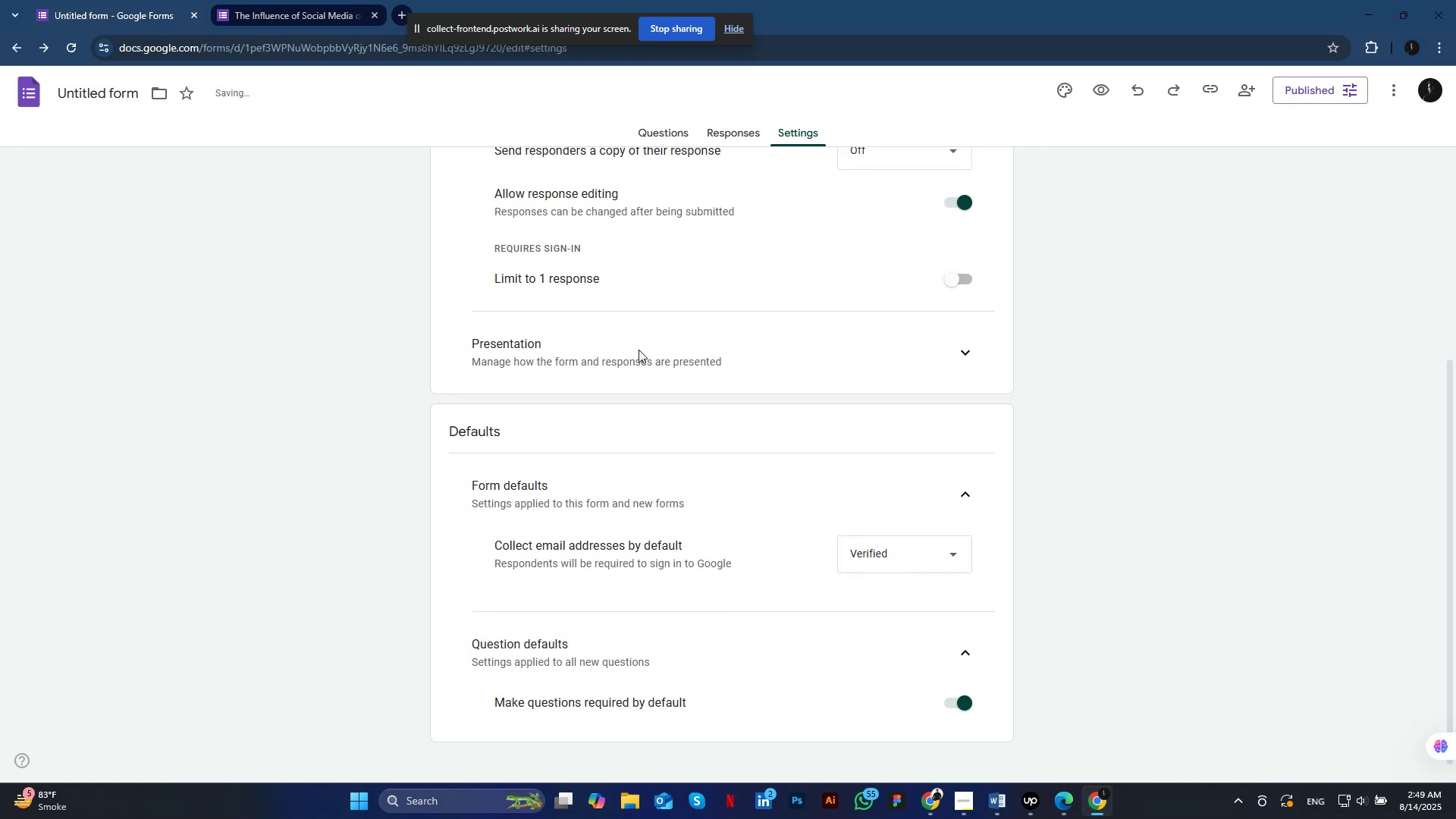 
scroll: coordinate [639, 350], scroll_direction: up, amount: 6.0
 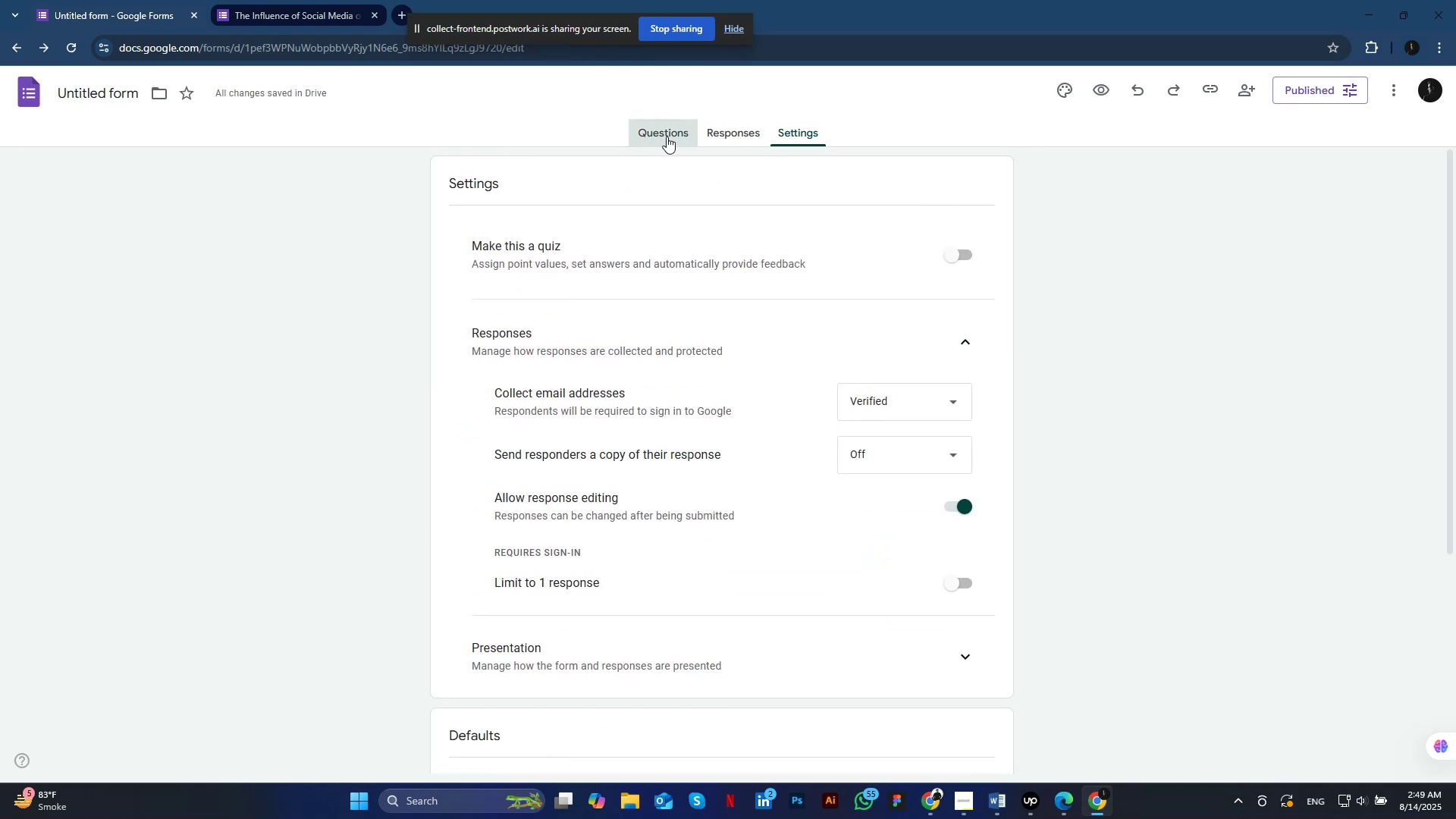 
left_click([667, 136])
 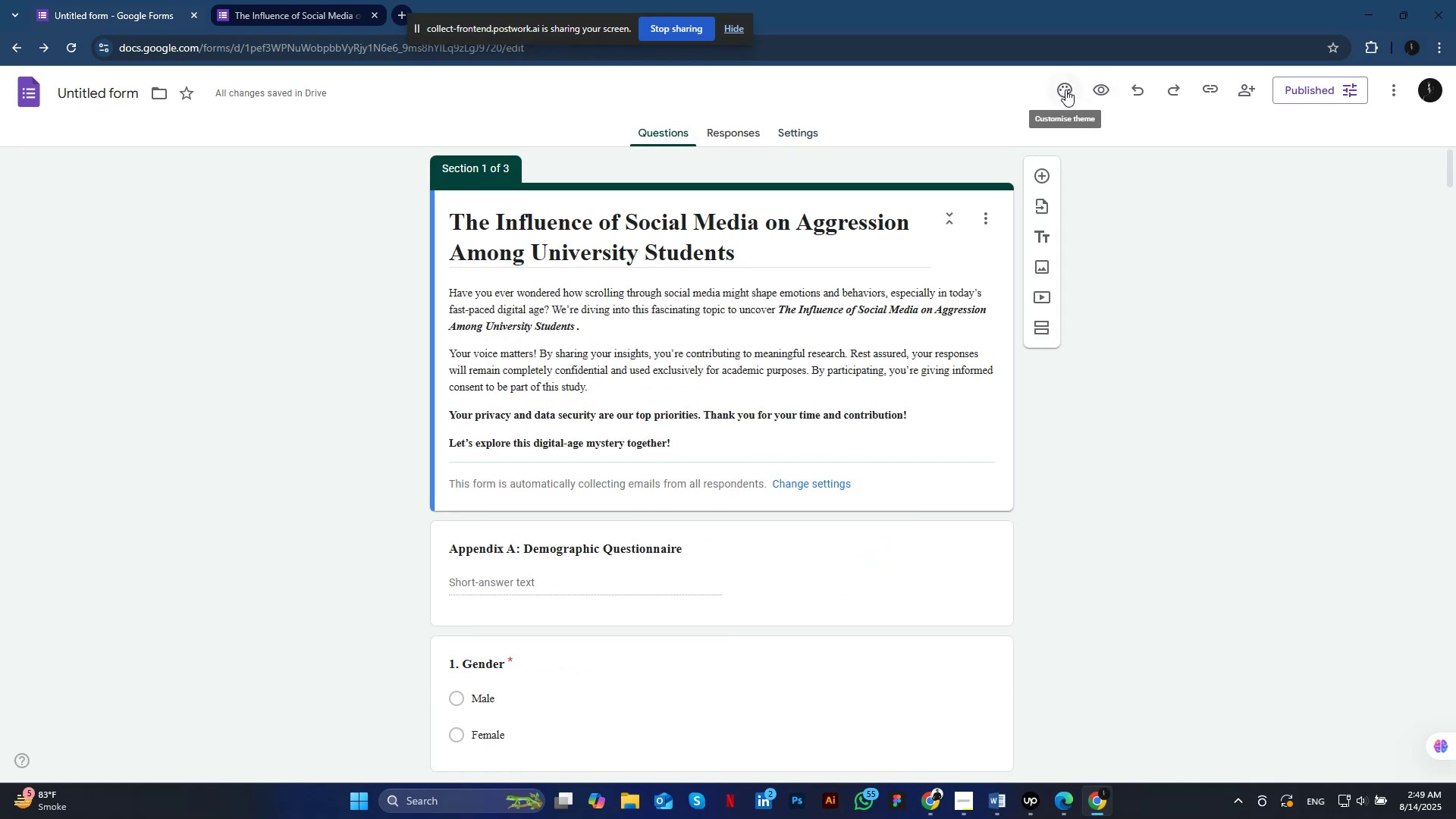 
left_click([1065, 89])
 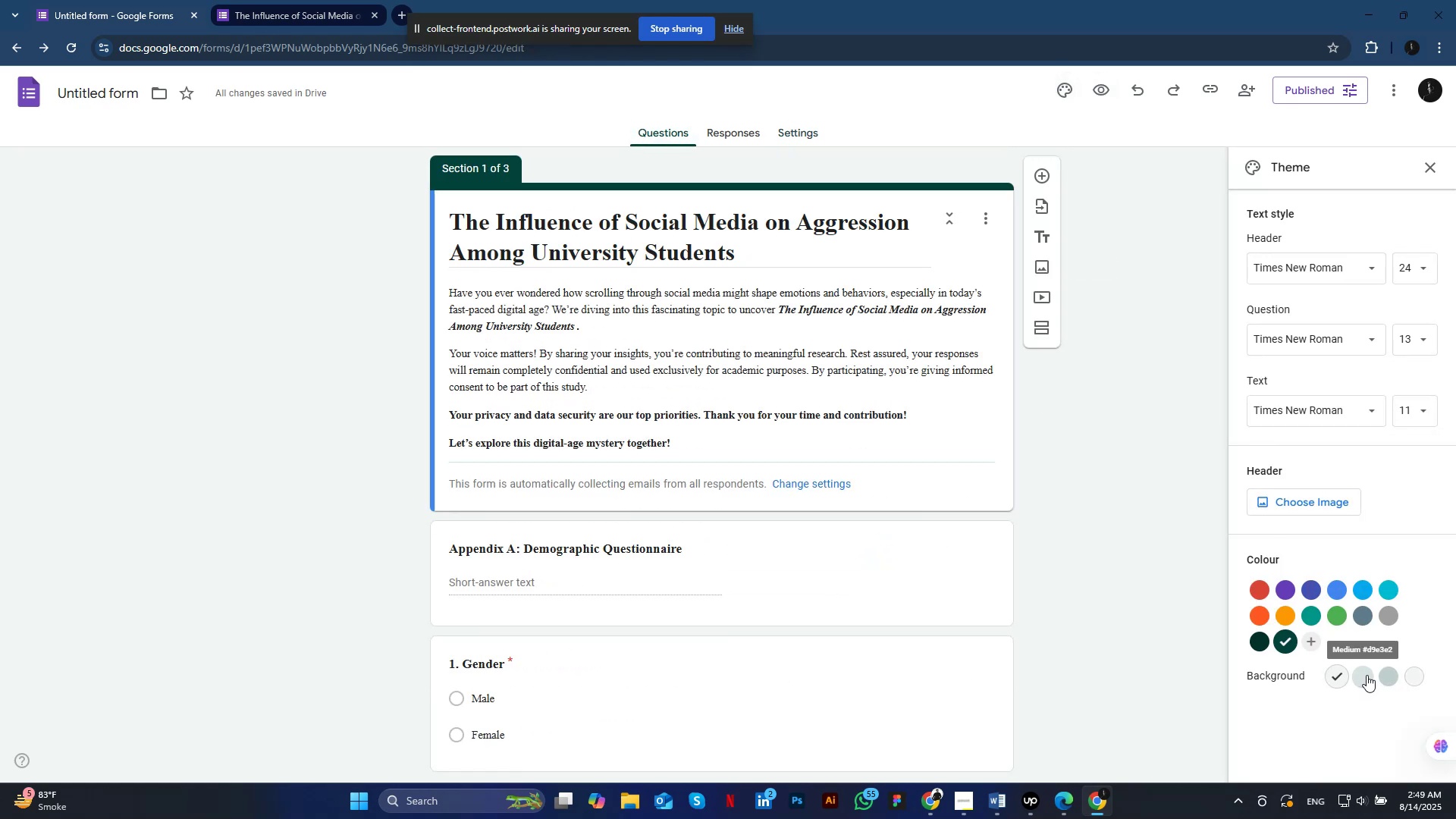 
left_click([1367, 675])
 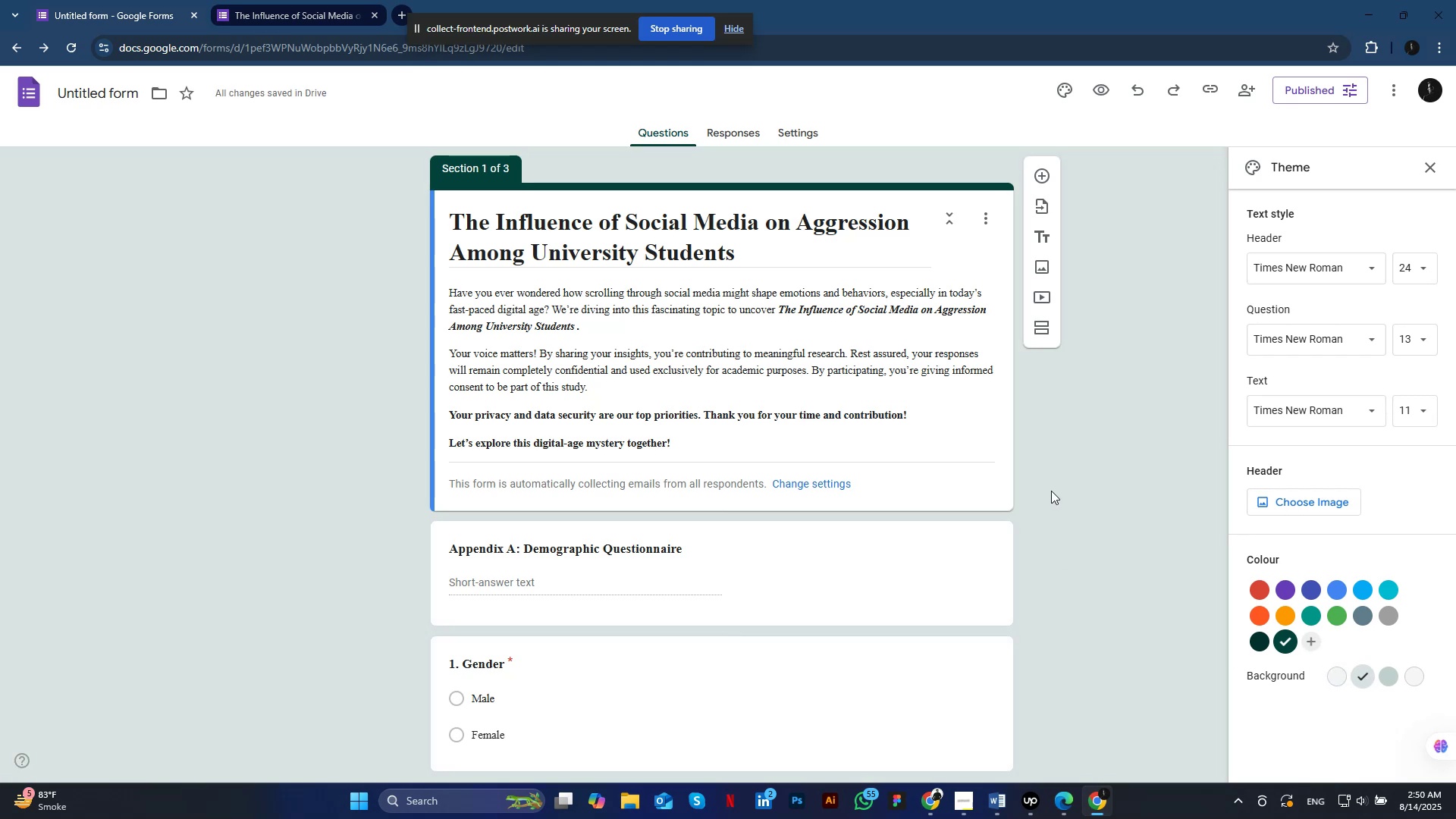 
left_click([1051, 491])
 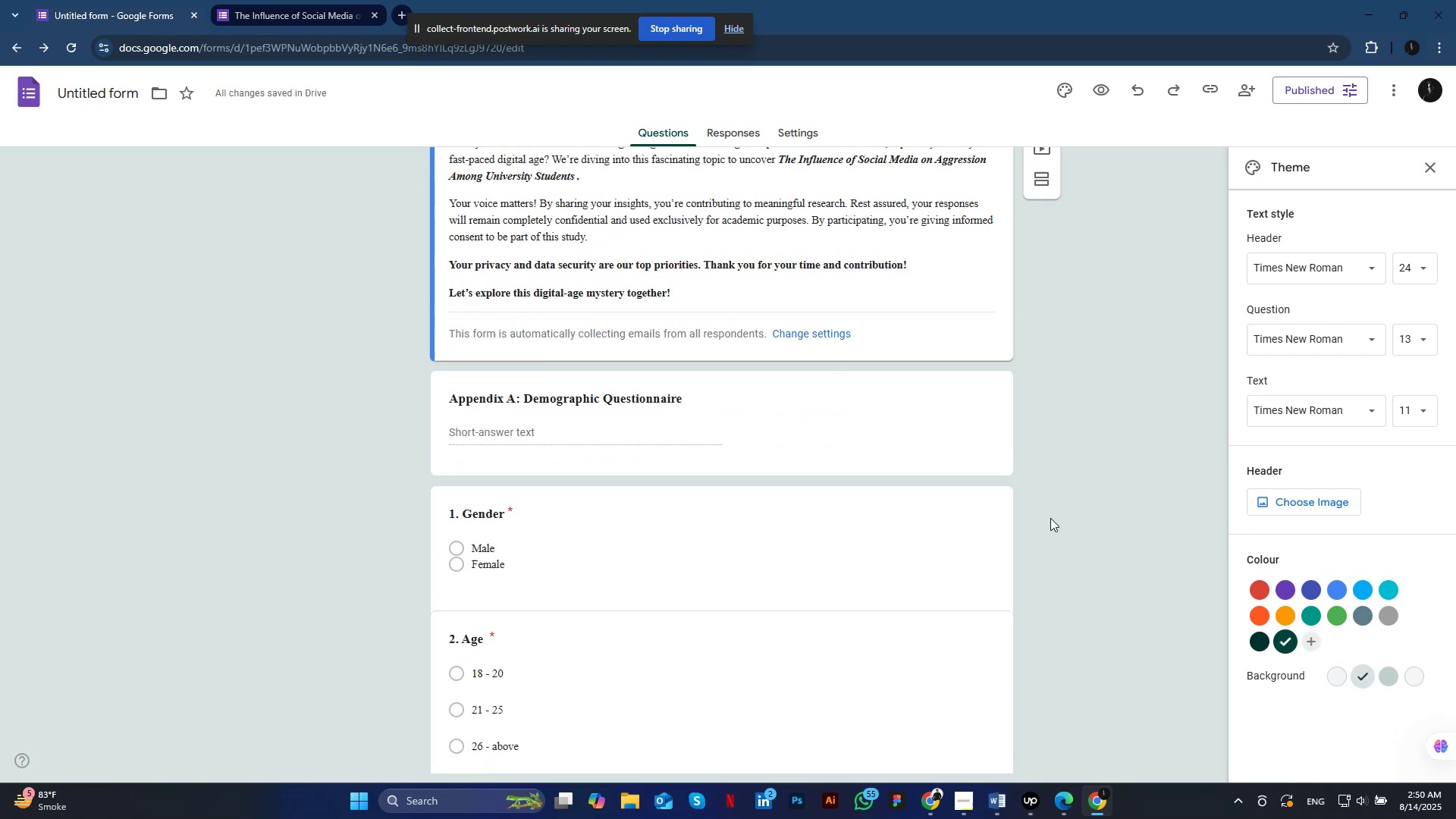 
scroll: coordinate [1050, 518], scroll_direction: down, amount: 11.0
 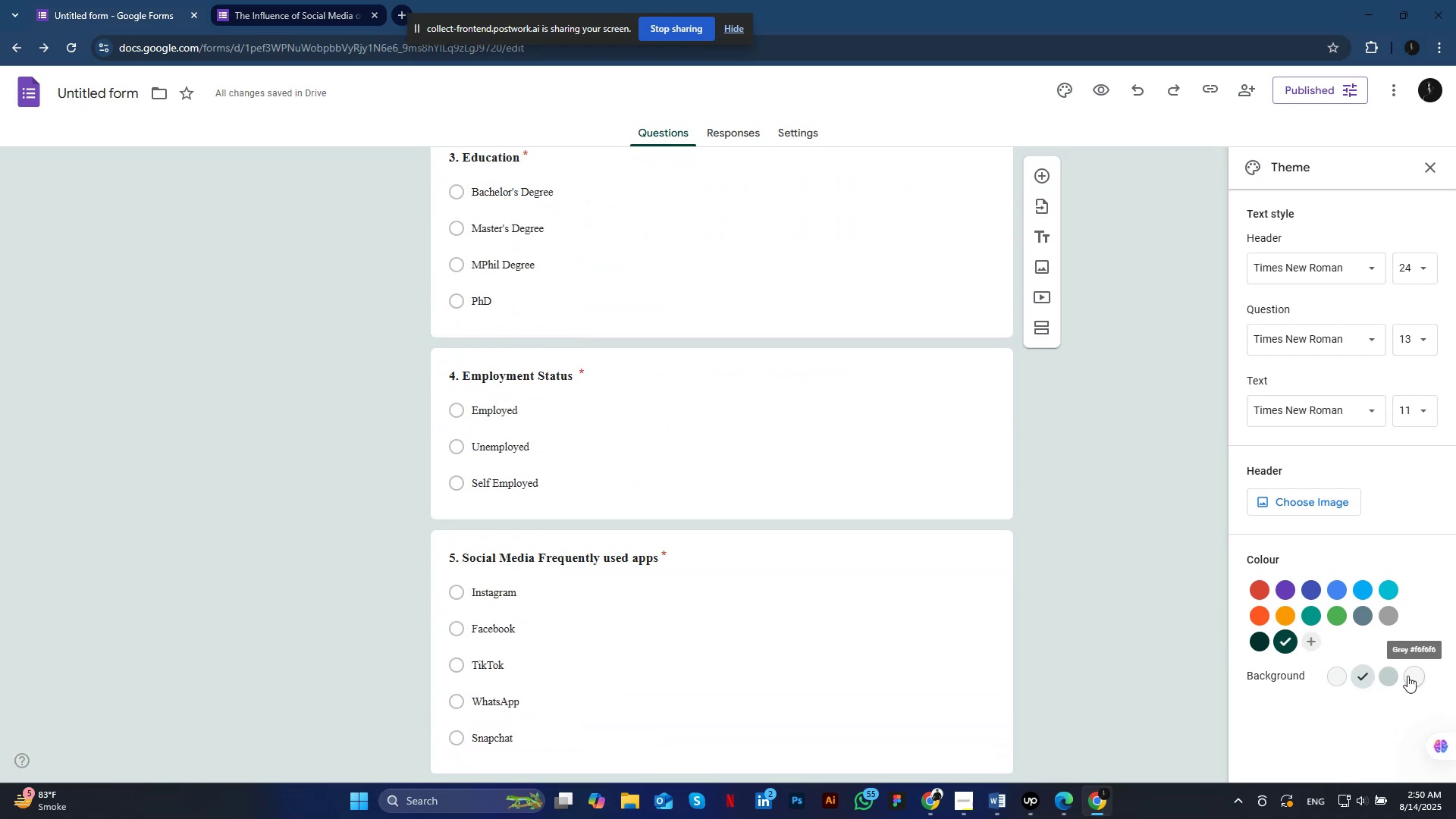 
left_click([1407, 676])
 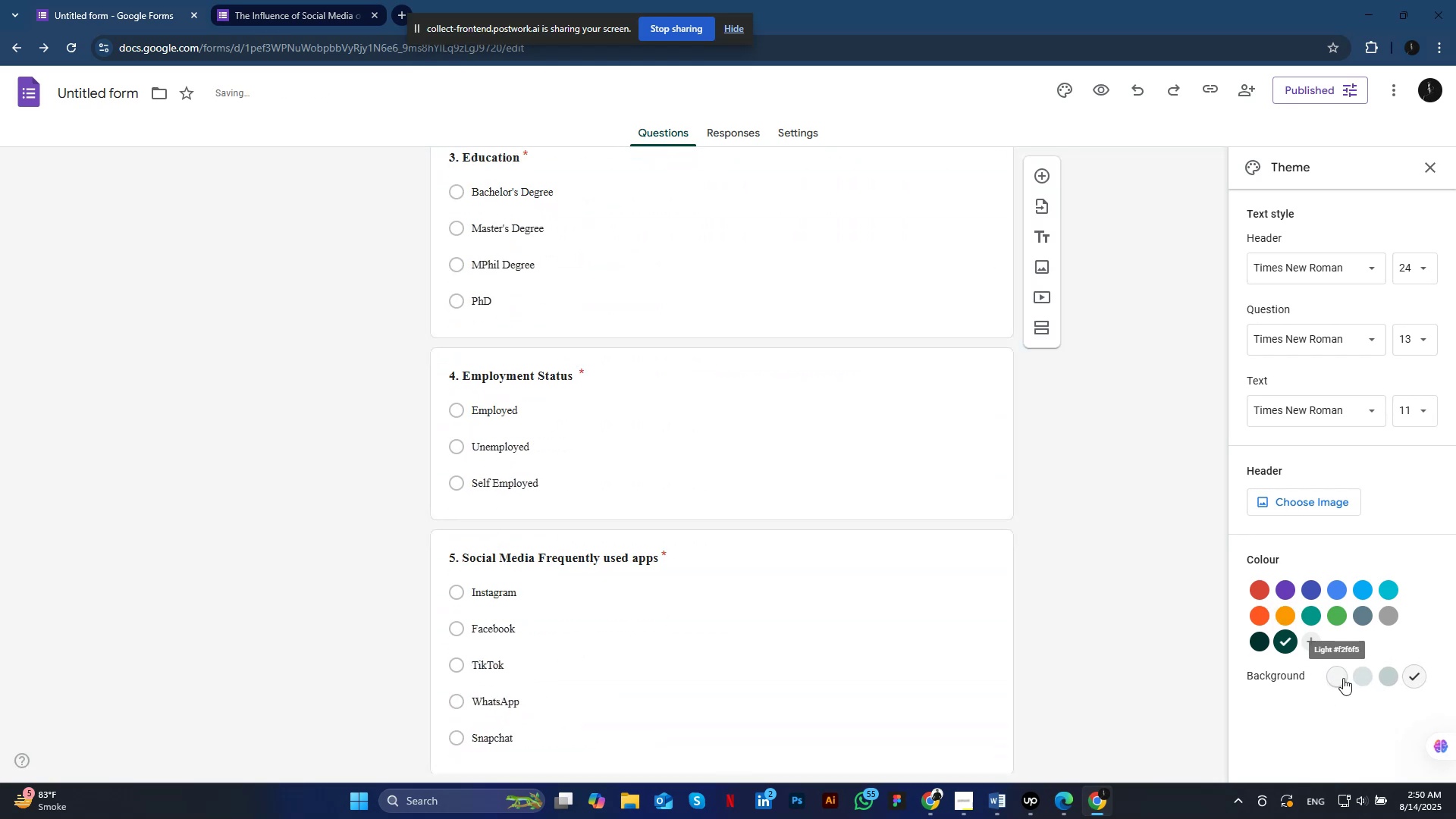 
left_click([1343, 678])
 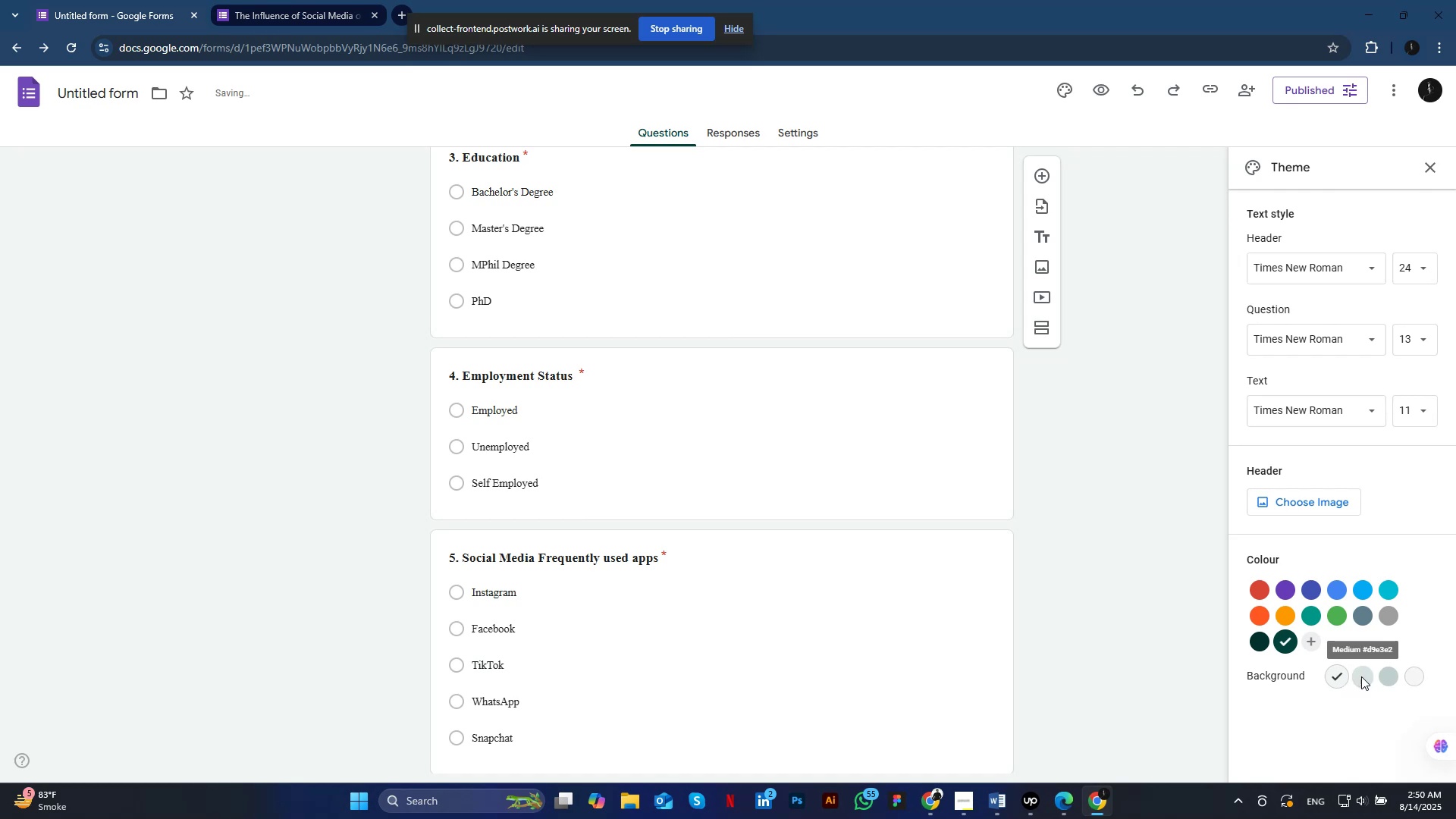 
left_click([1361, 676])
 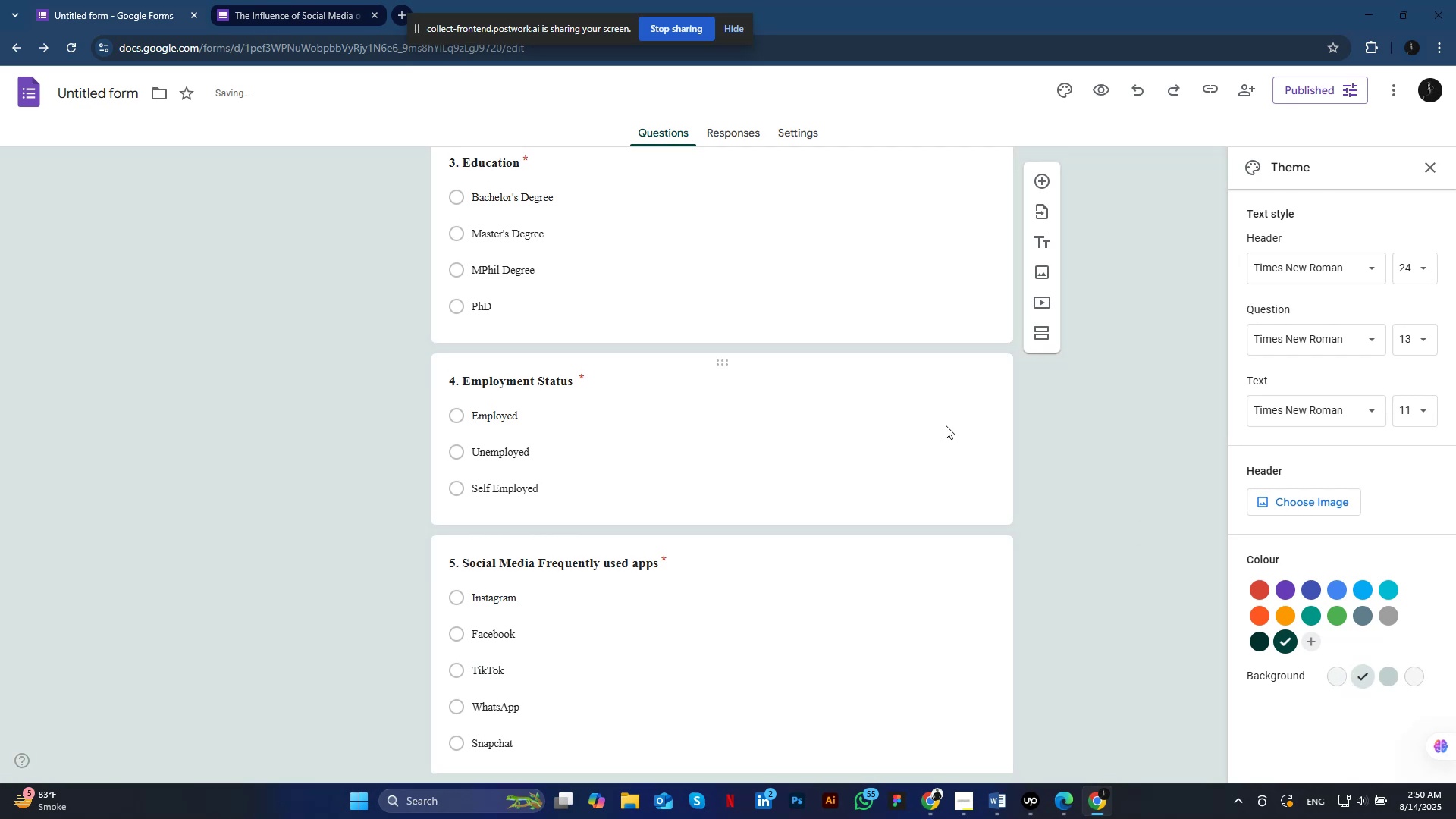 
scroll: coordinate [933, 406], scroll_direction: up, amount: 20.0
 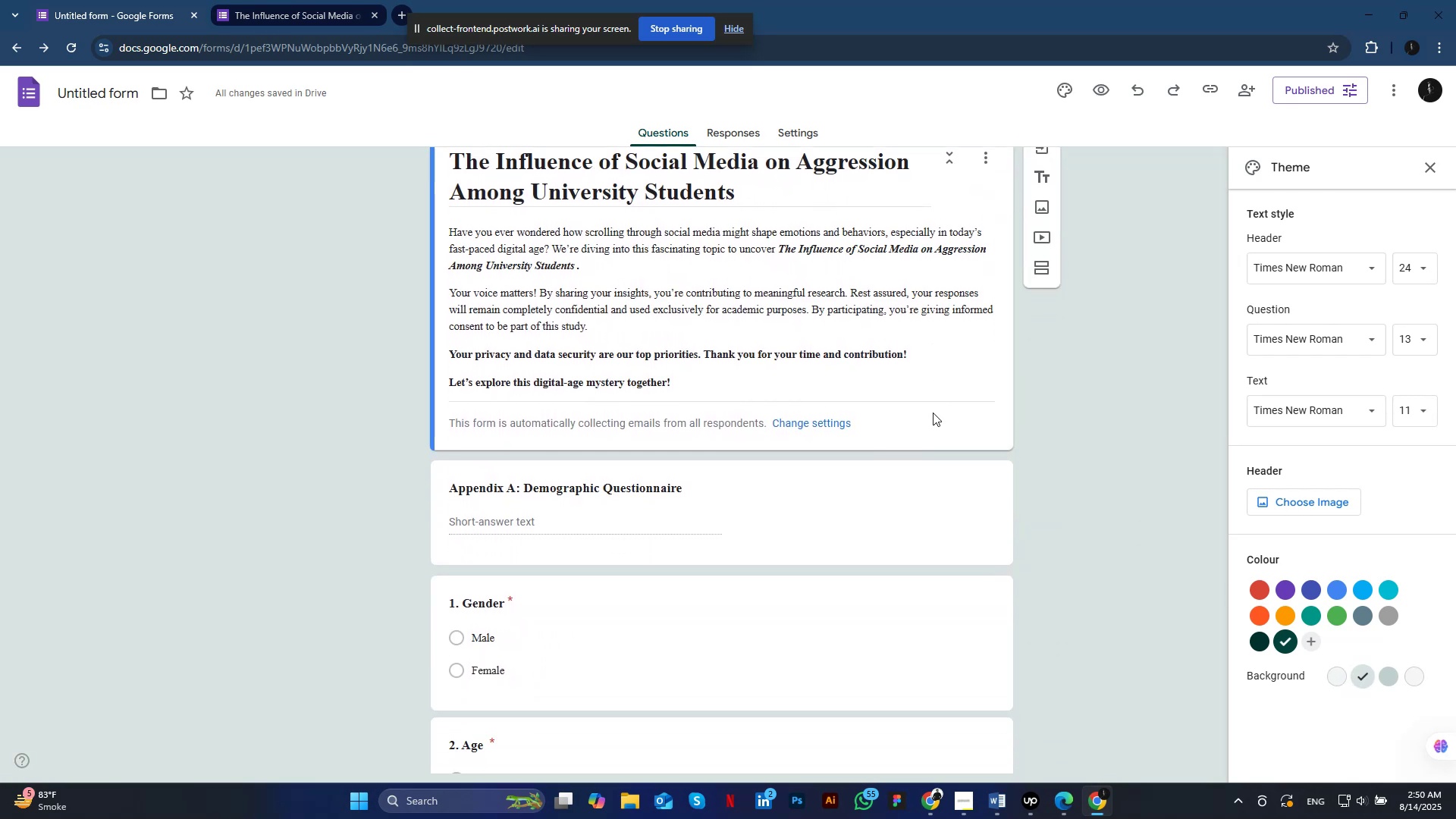 
scroll: coordinate [933, 410], scroll_direction: down, amount: 1.0
 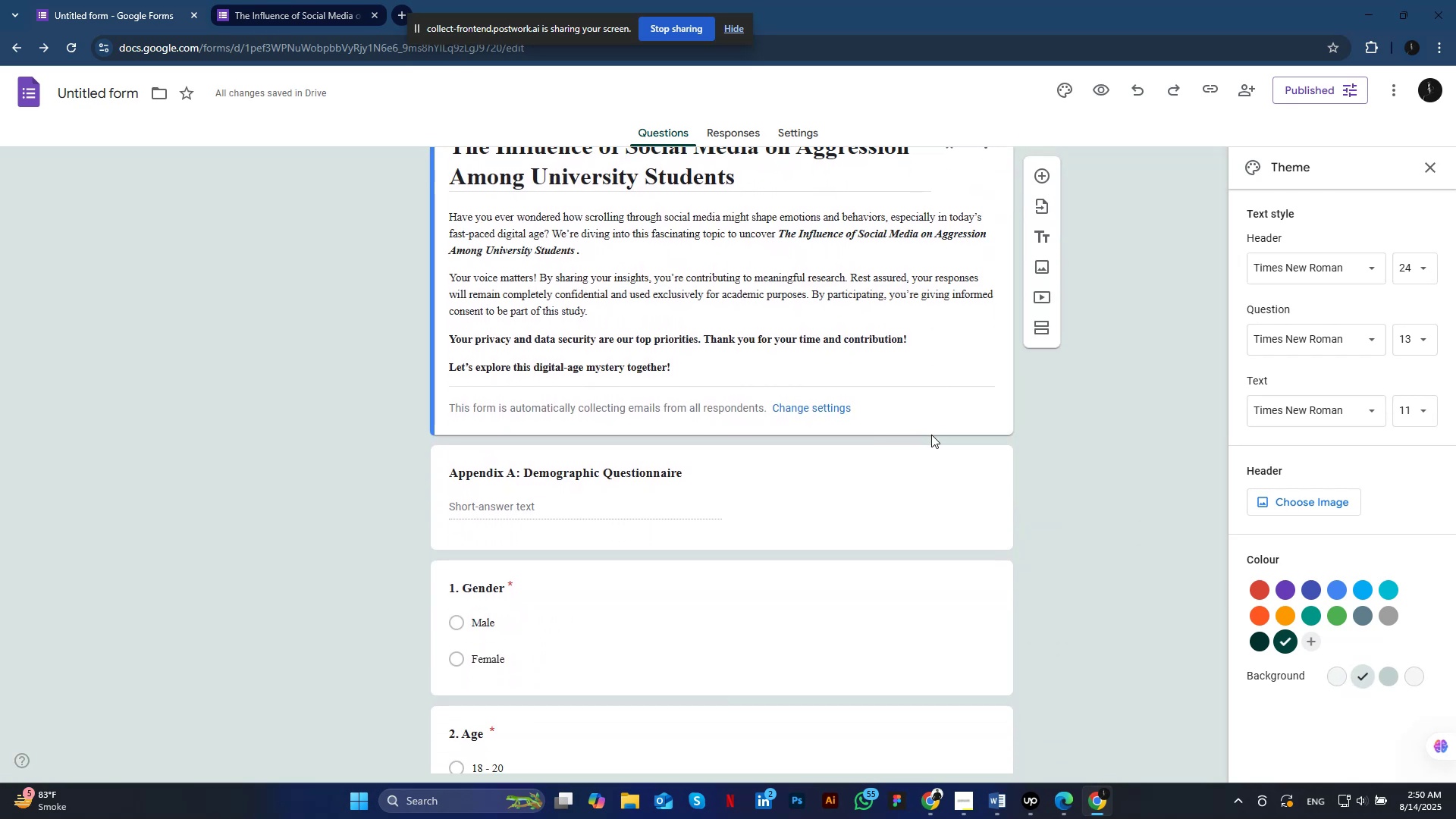 
scroll: coordinate [918, 433], scroll_direction: up, amount: 4.0
 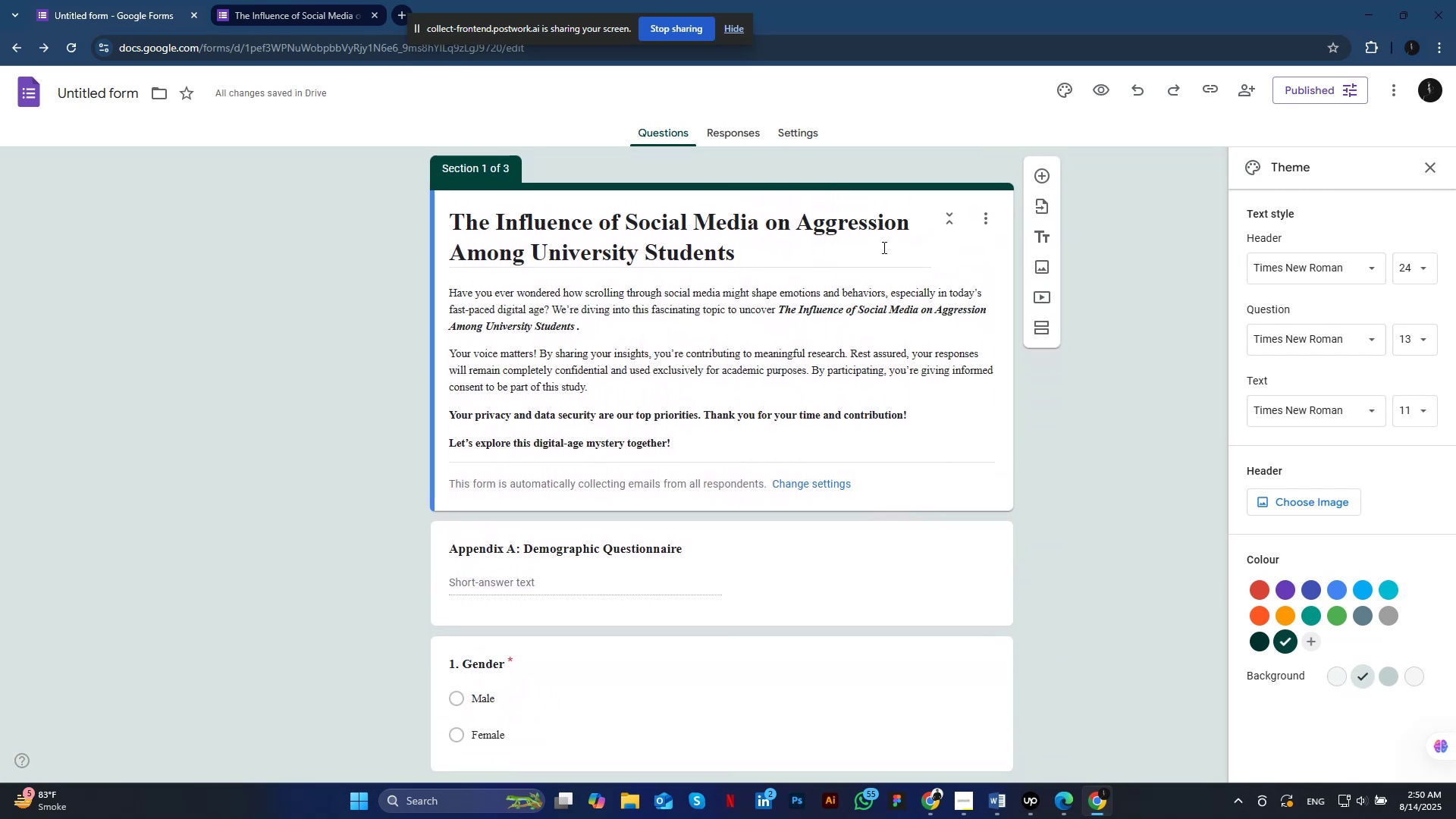 
left_click([883, 247])
 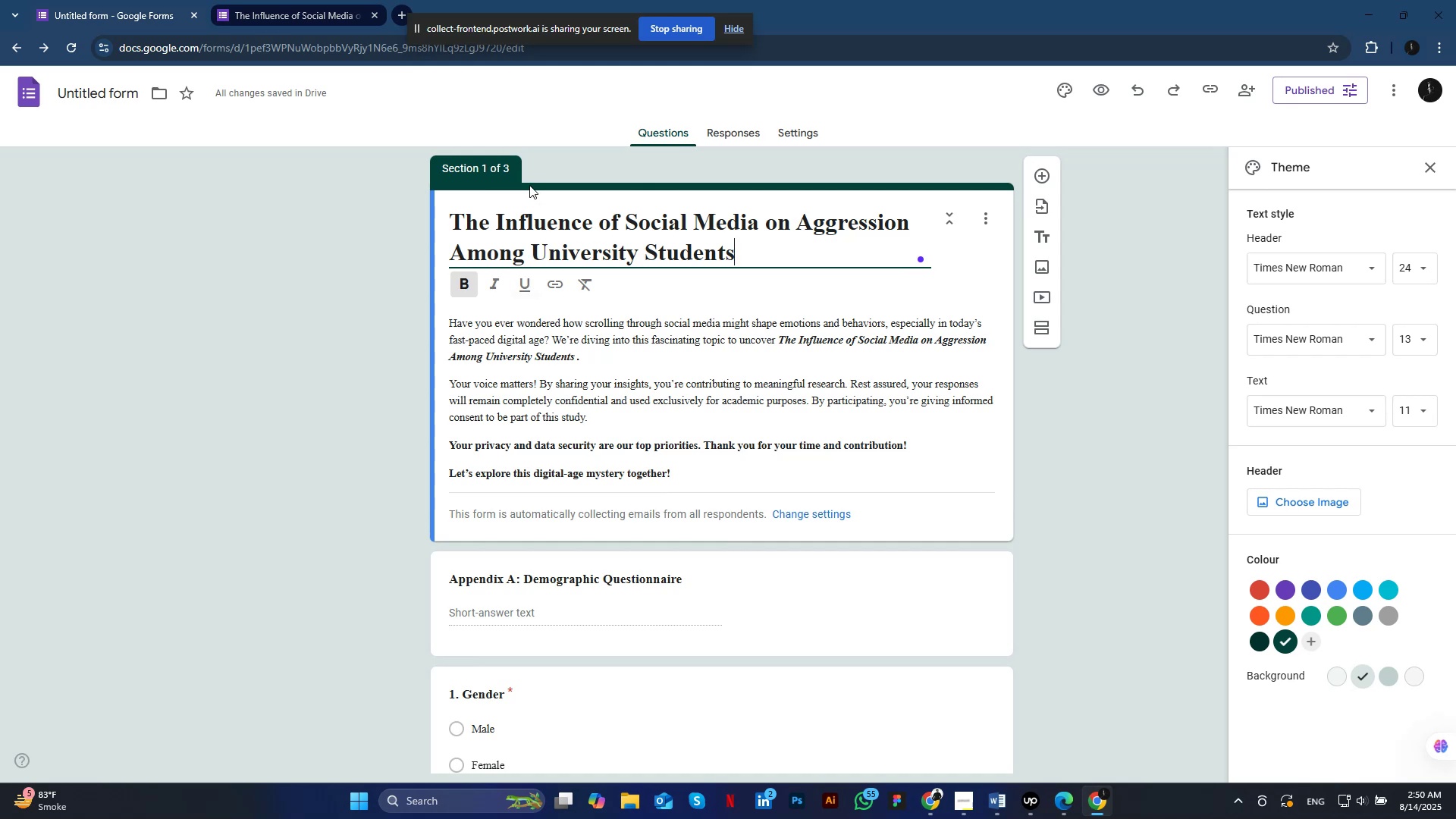 
wait(5.78)
 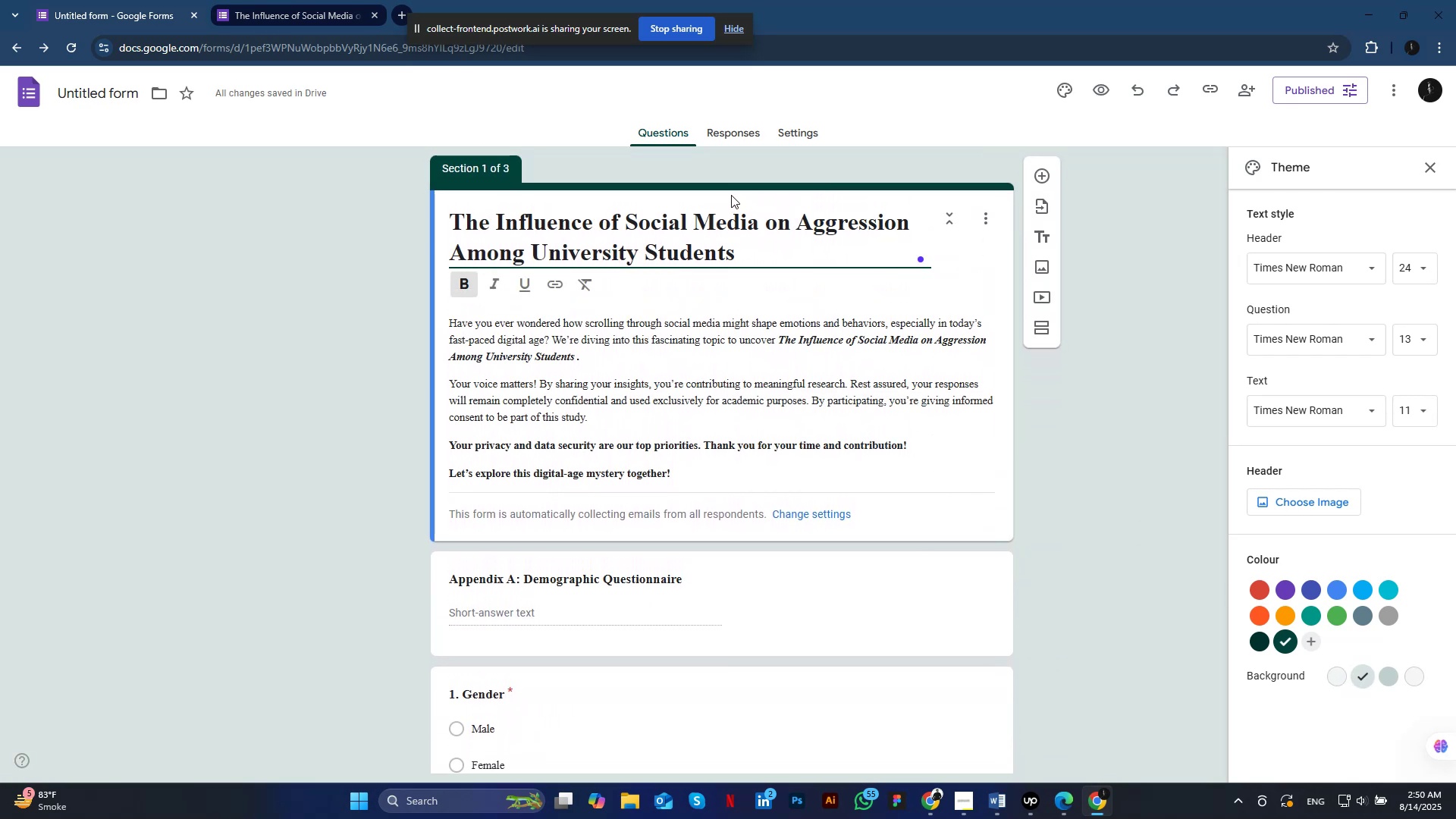 
left_click([482, 171])
 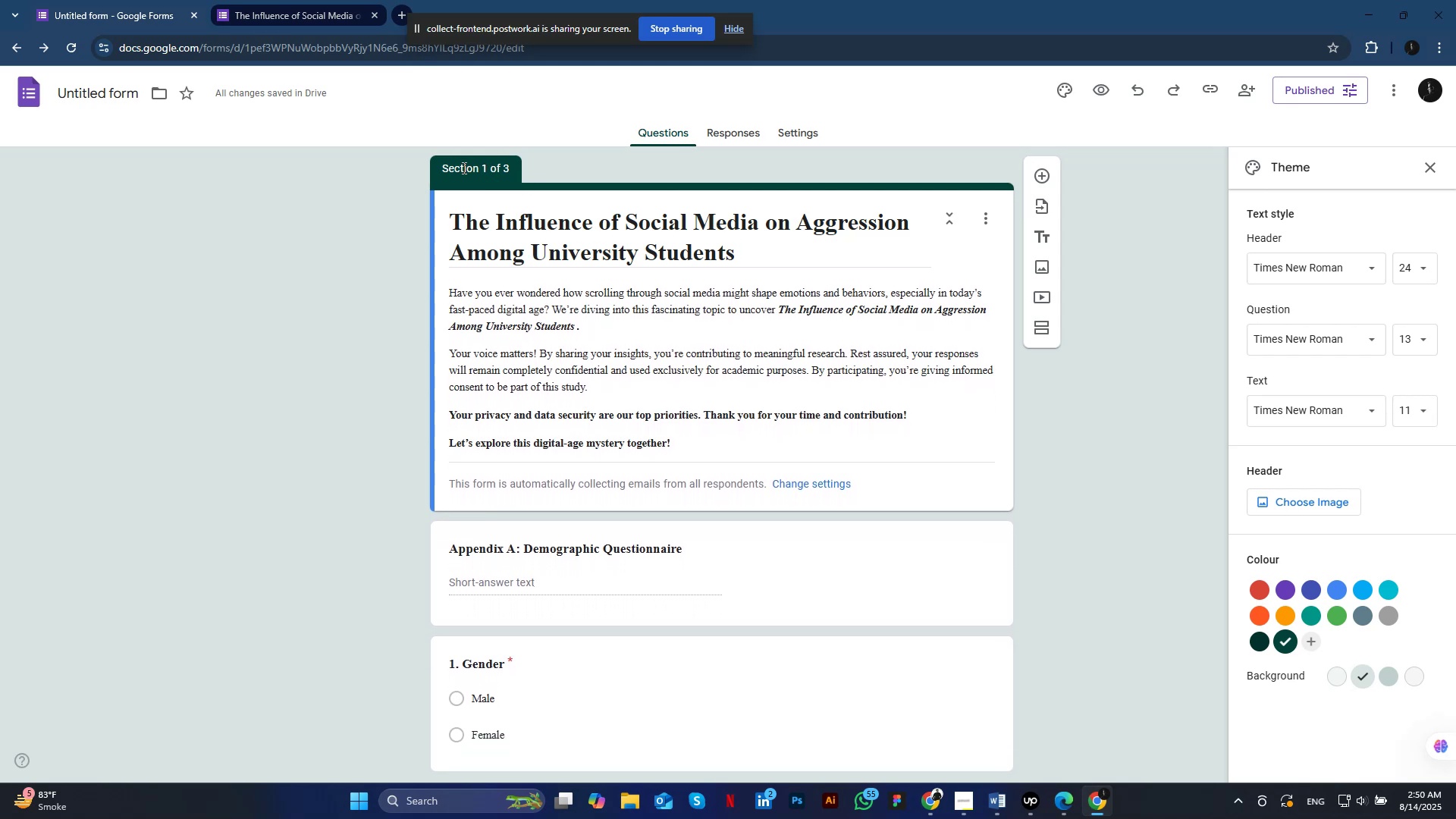 
left_click([458, 165])
 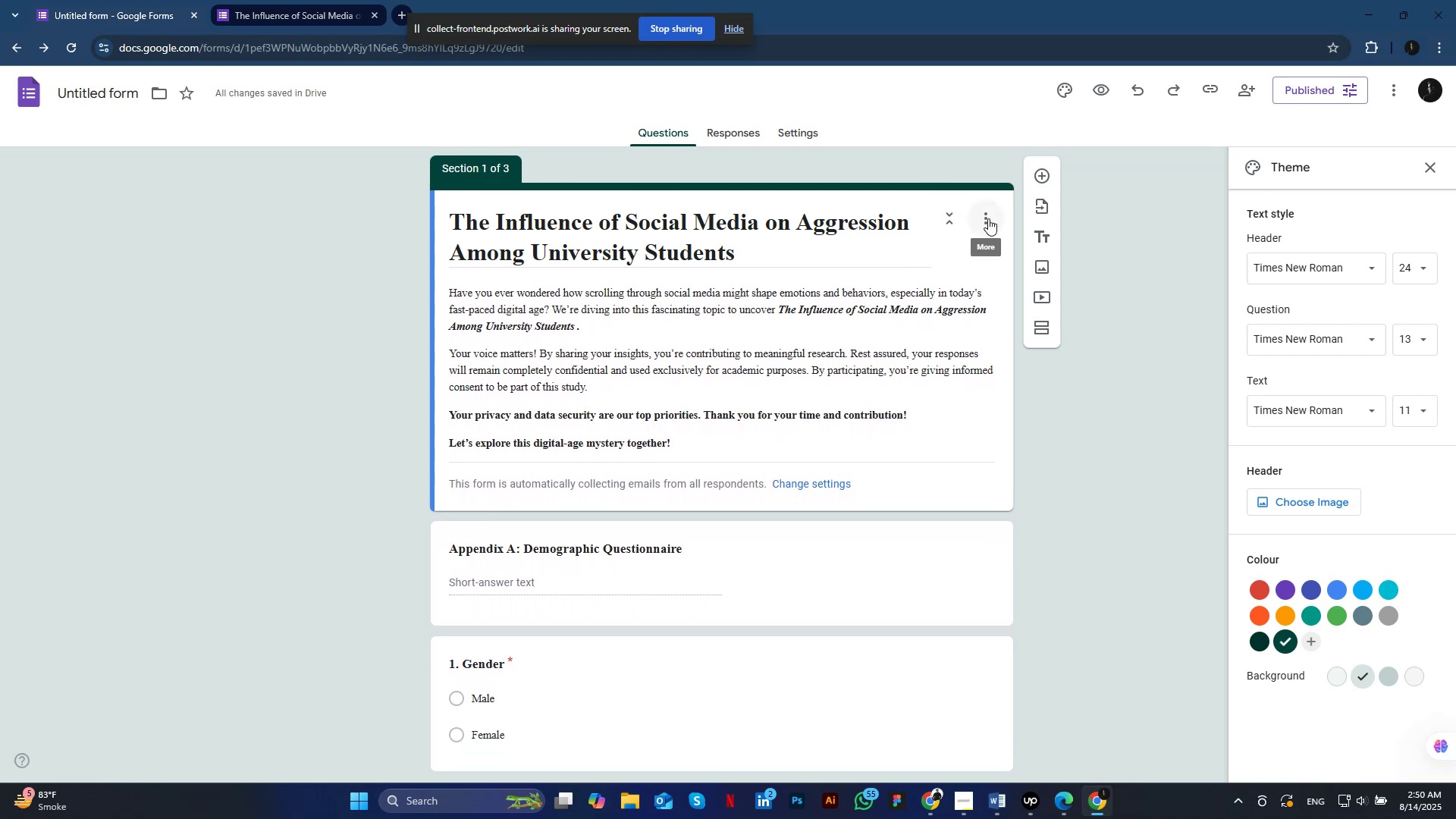 
left_click([988, 218])
 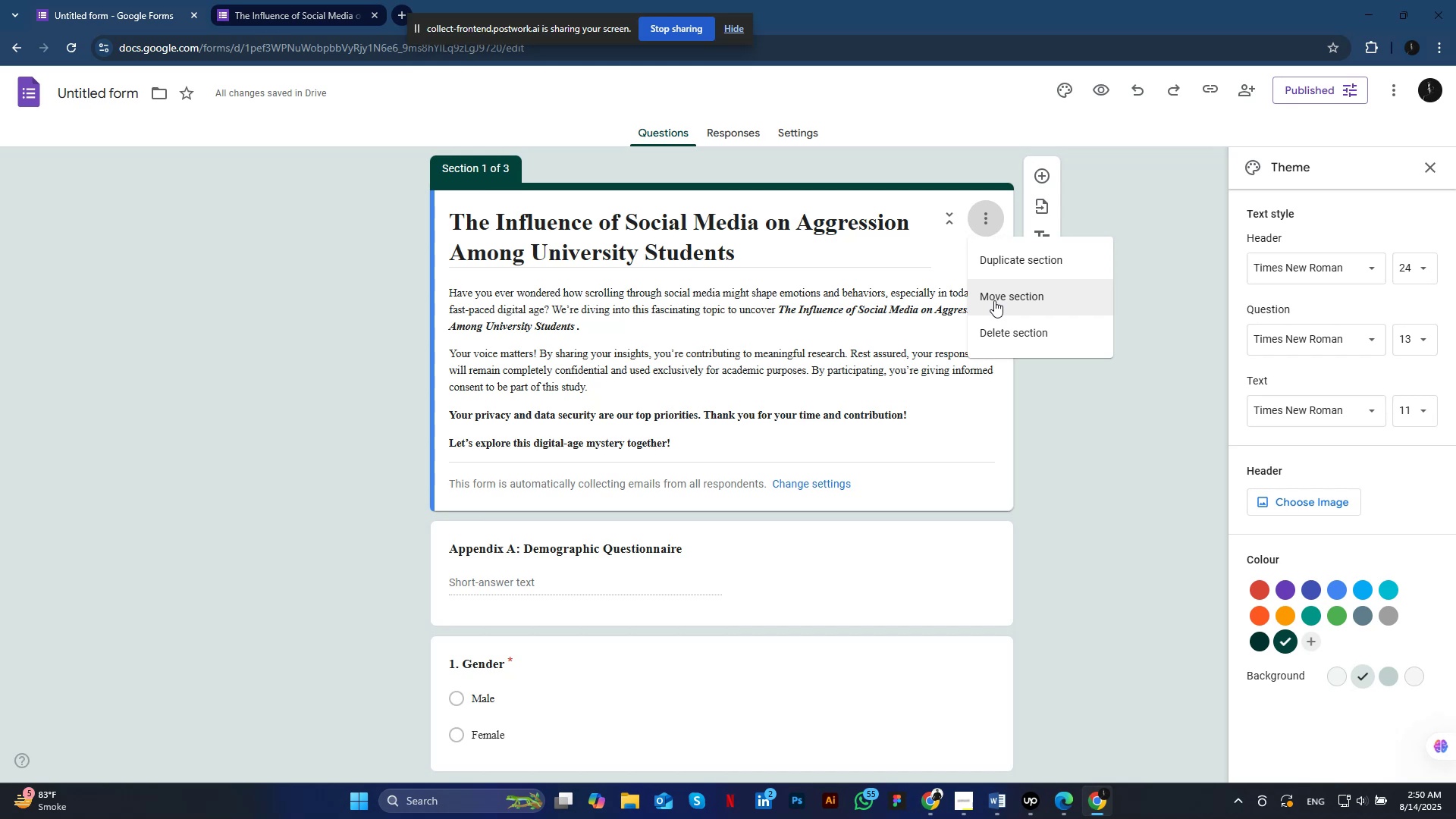 
left_click([994, 300])
 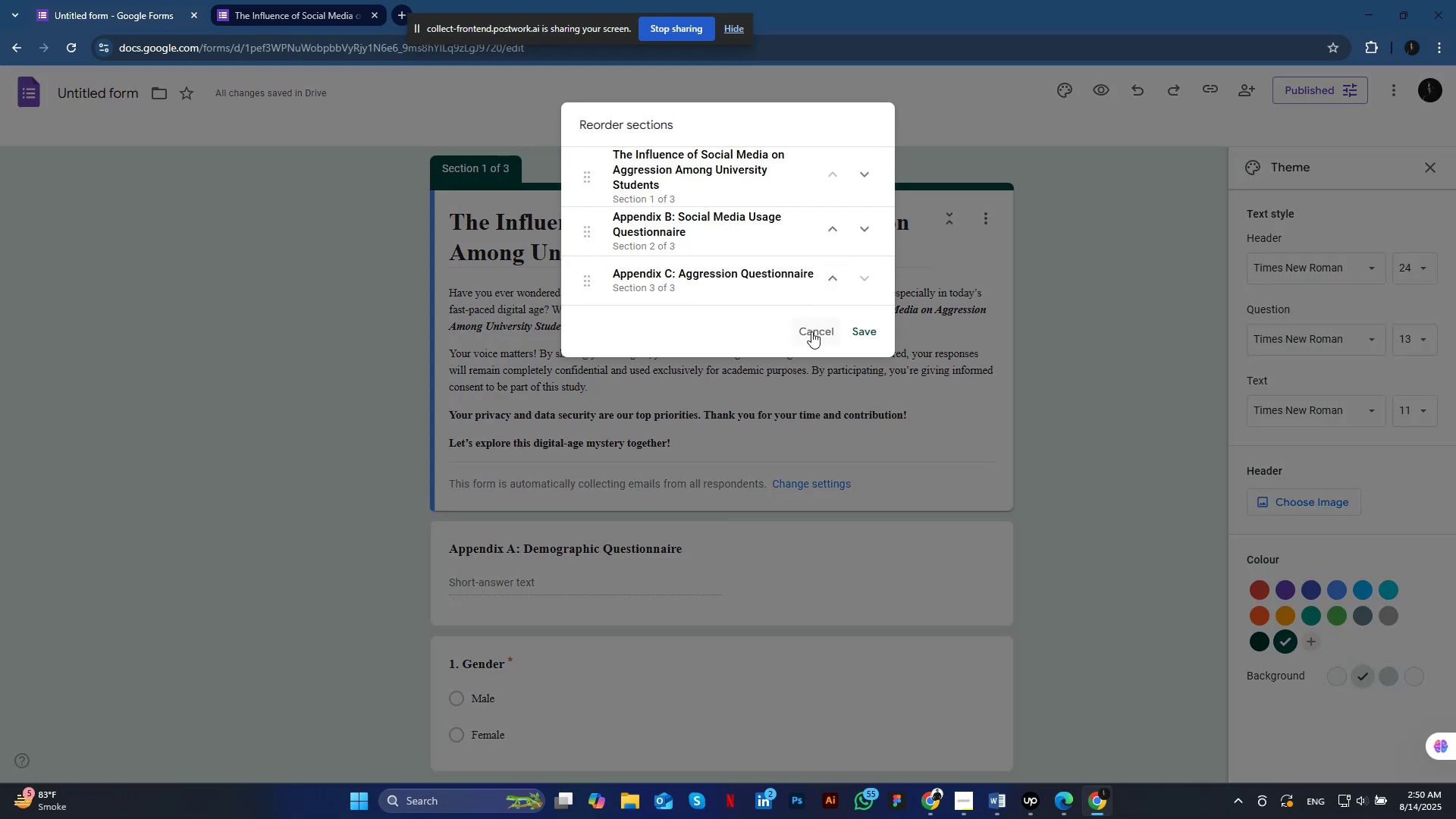 
left_click([811, 331])
 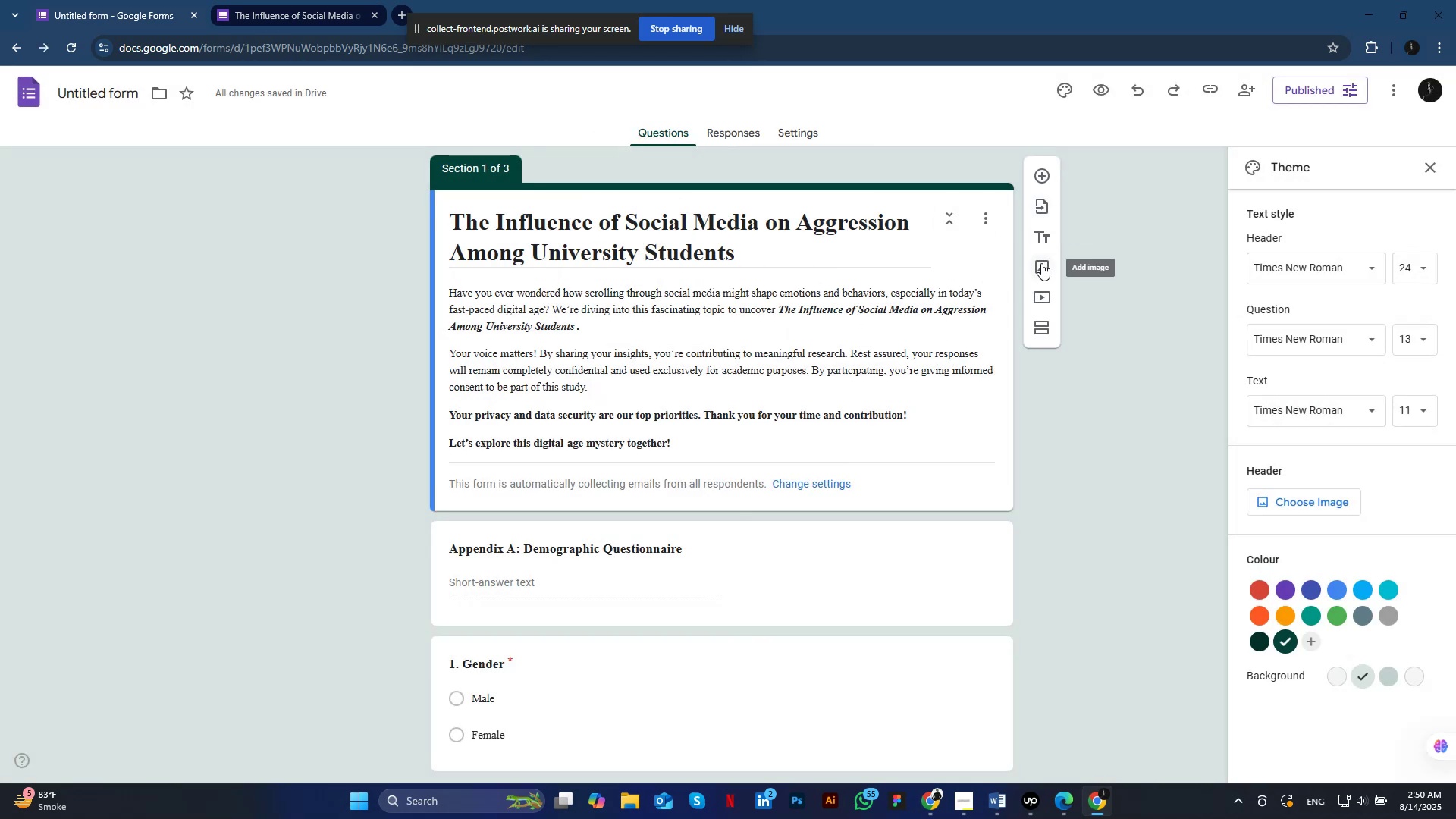 
wait(5.3)
 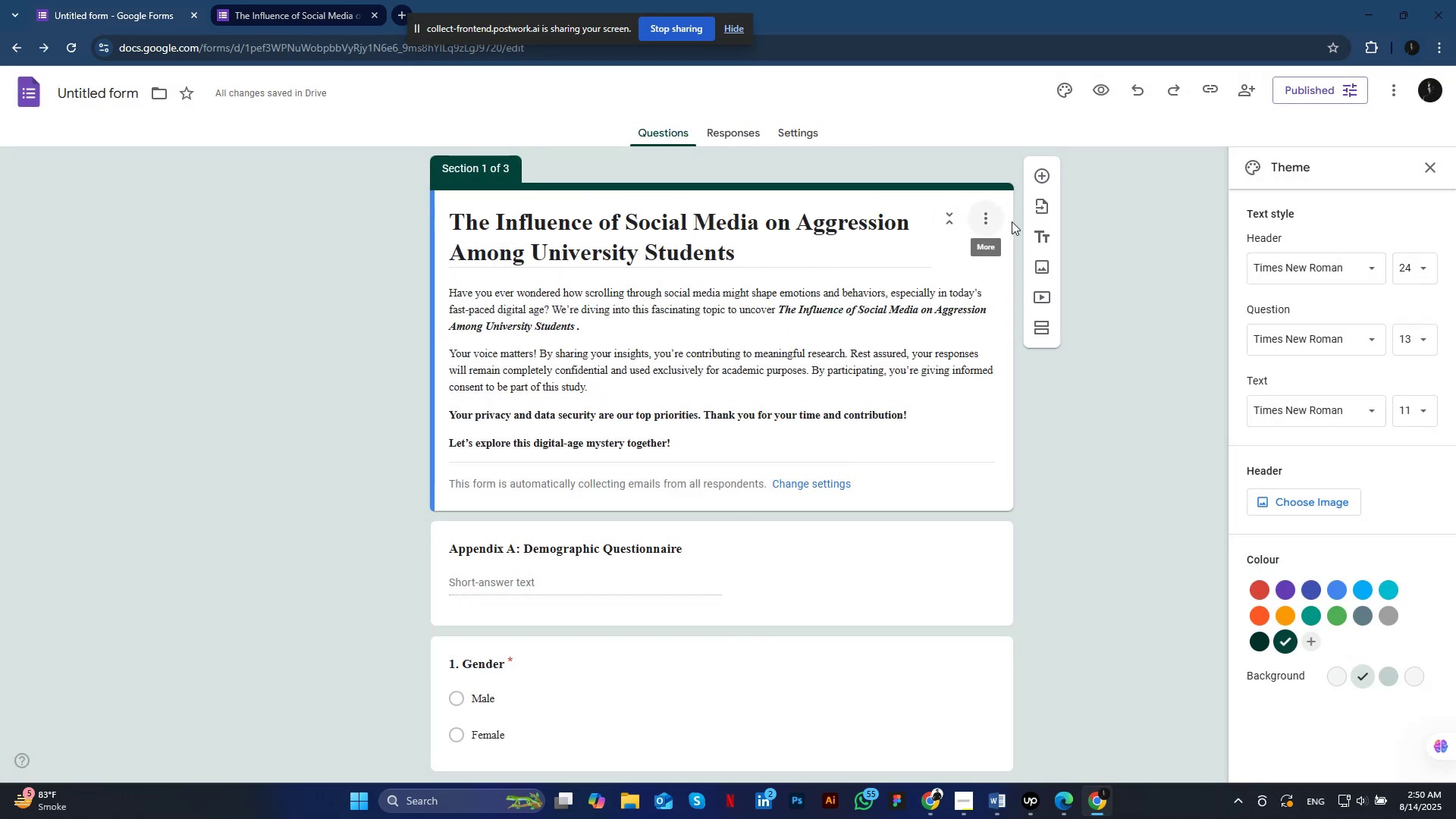 
left_click([1041, 263])
 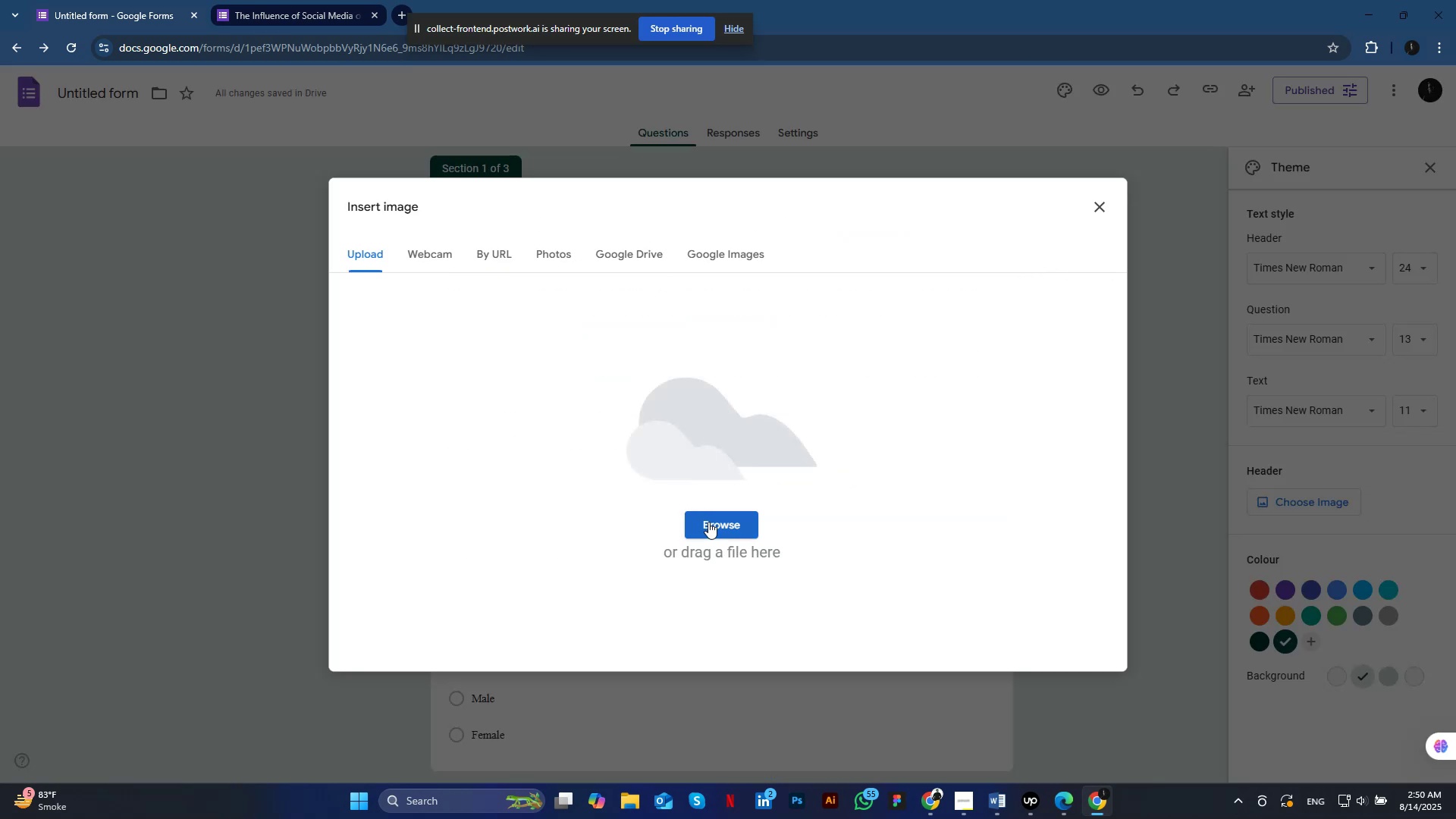 
left_click([708, 522])
 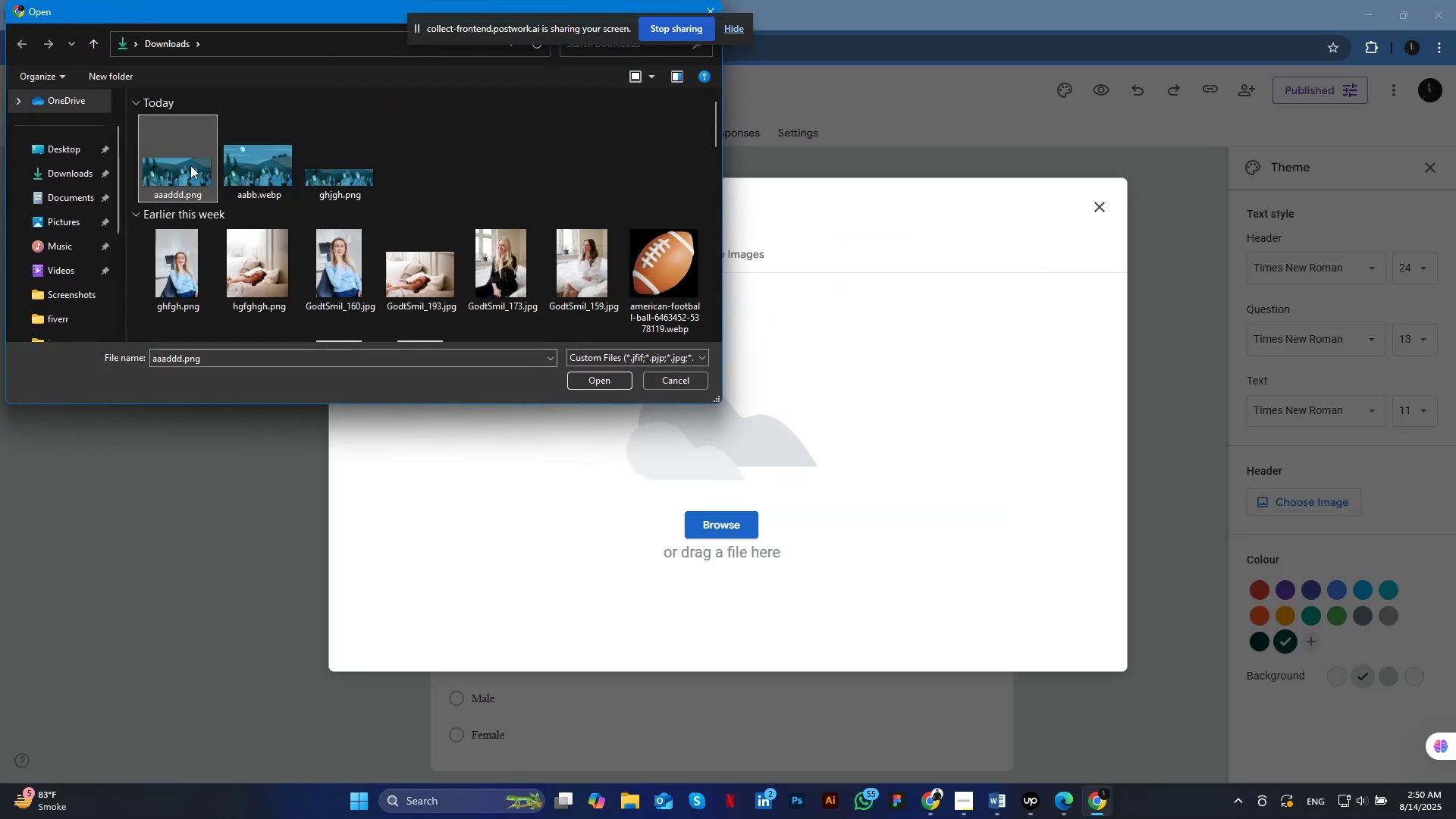 
double_click([190, 165])
 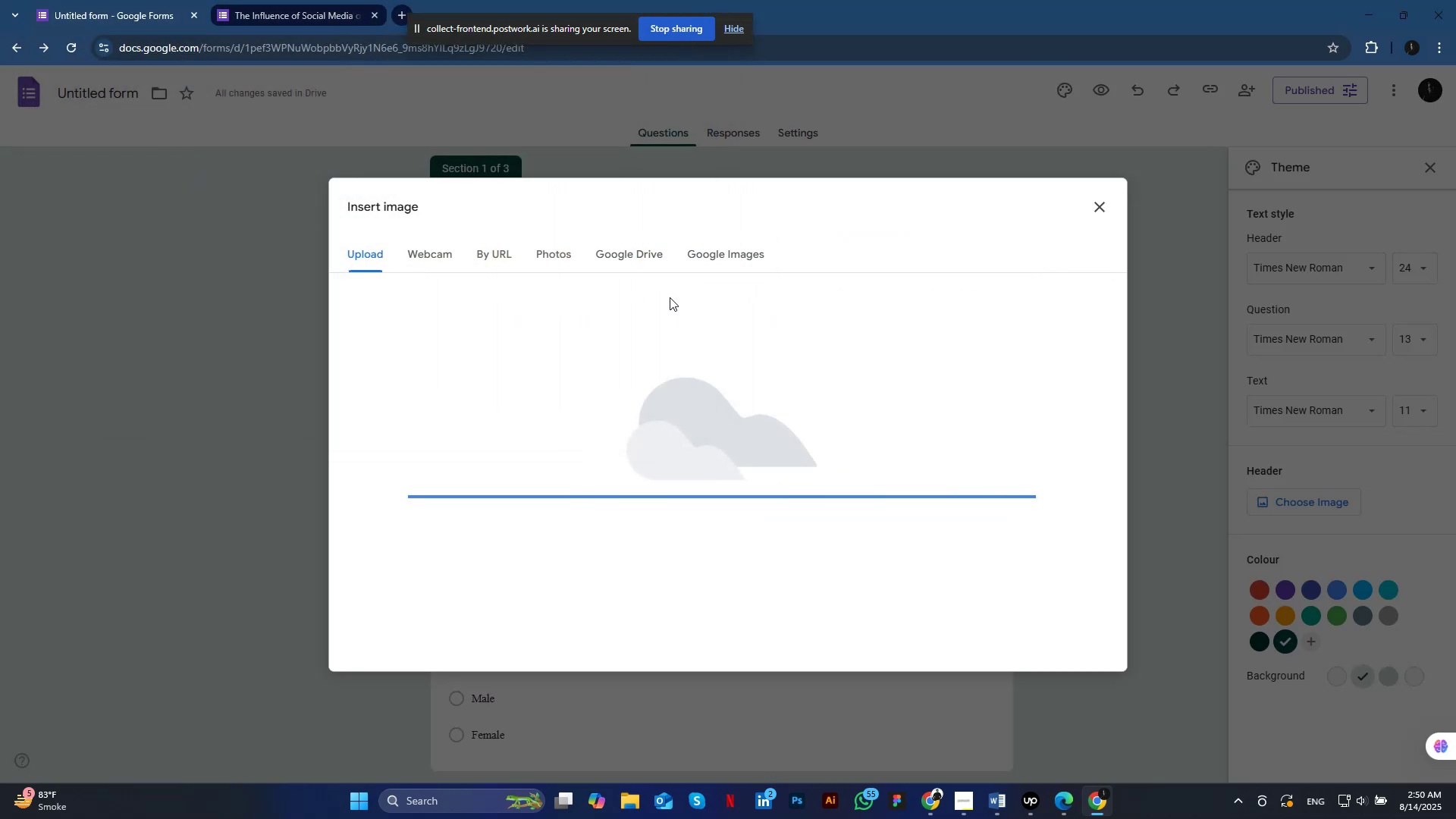 
scroll: coordinate [664, 307], scroll_direction: down, amount: 4.0
 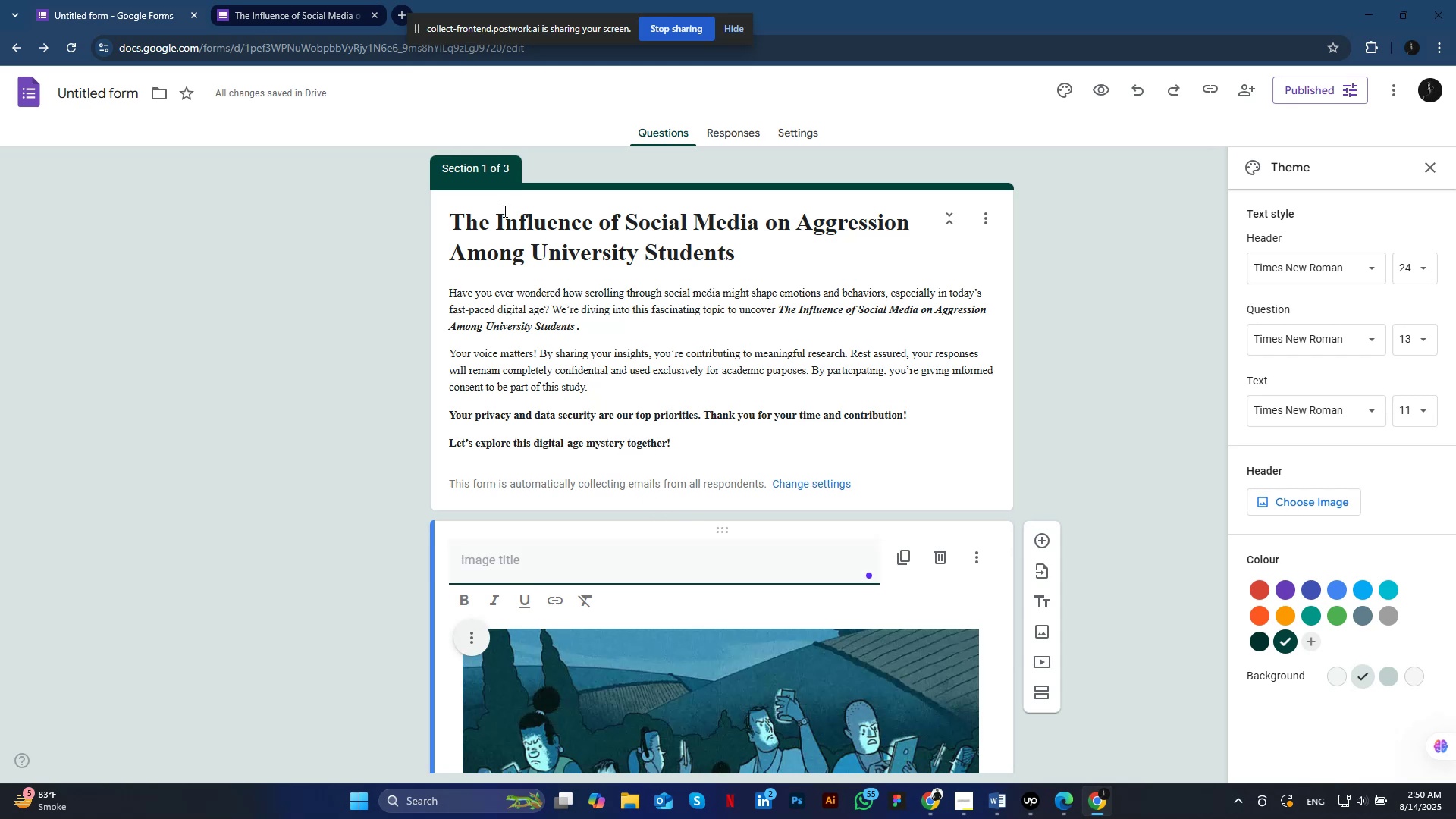 
left_click([291, 10])
 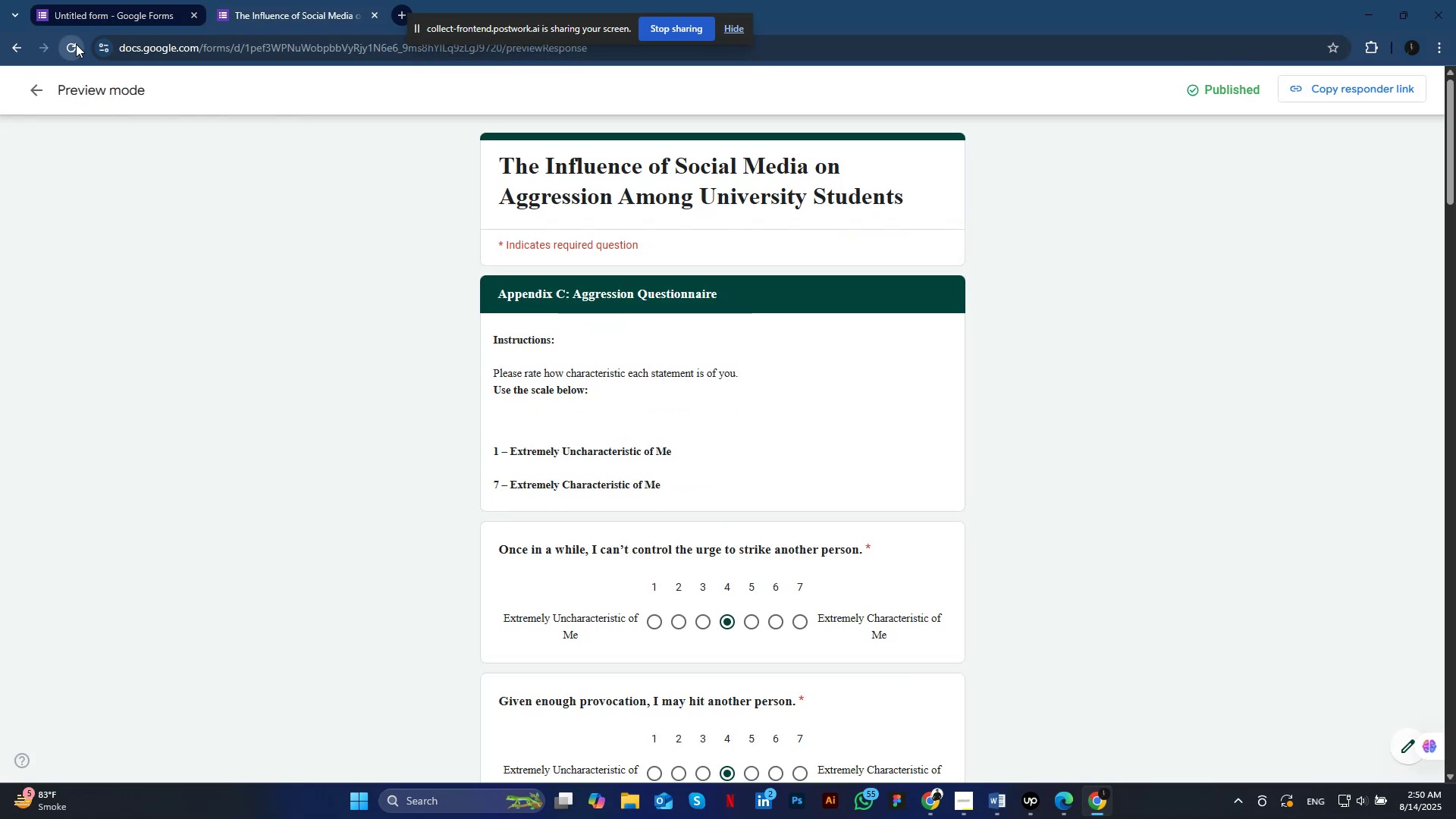 
left_click([76, 44])
 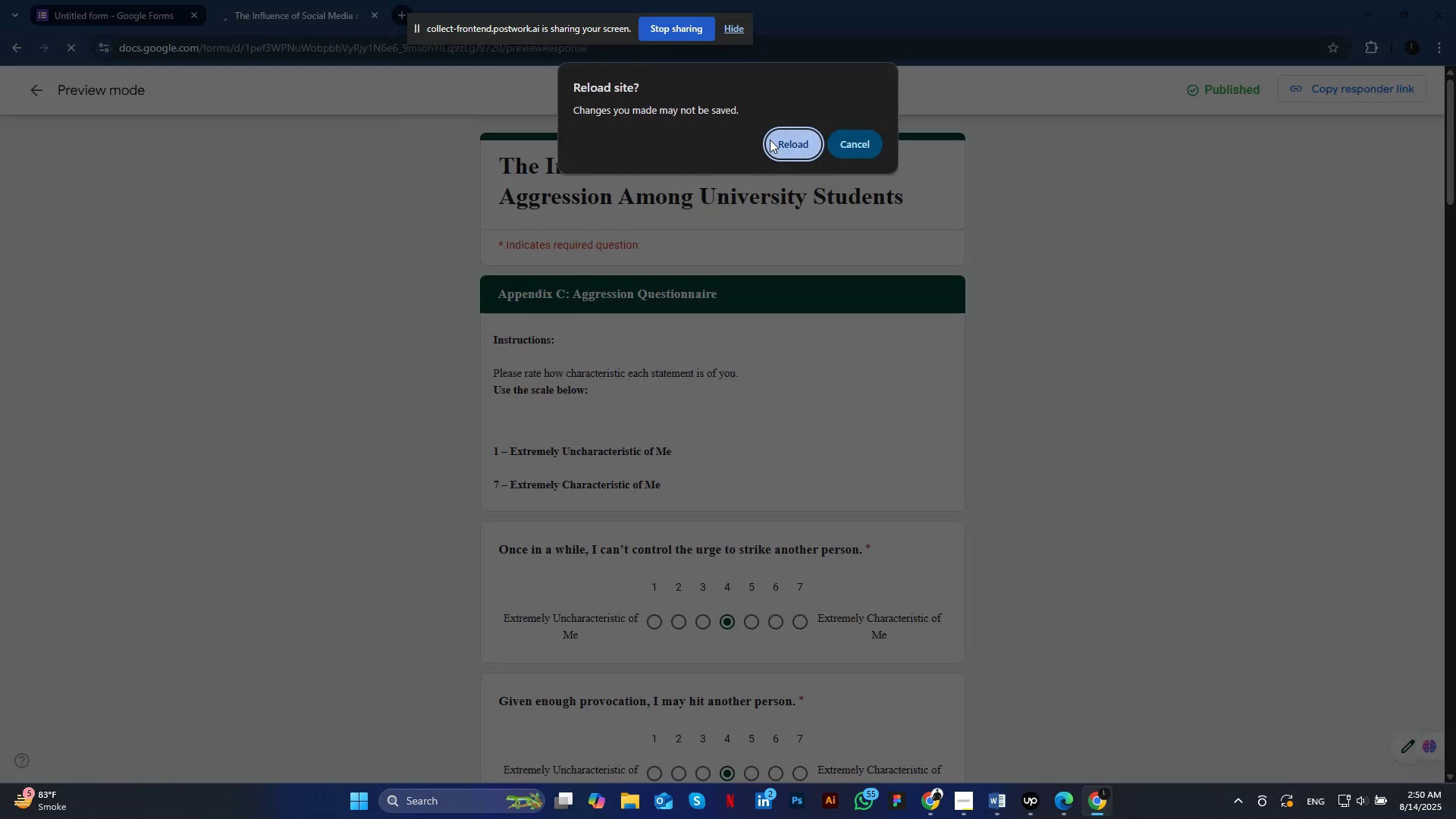 
left_click([770, 140])
 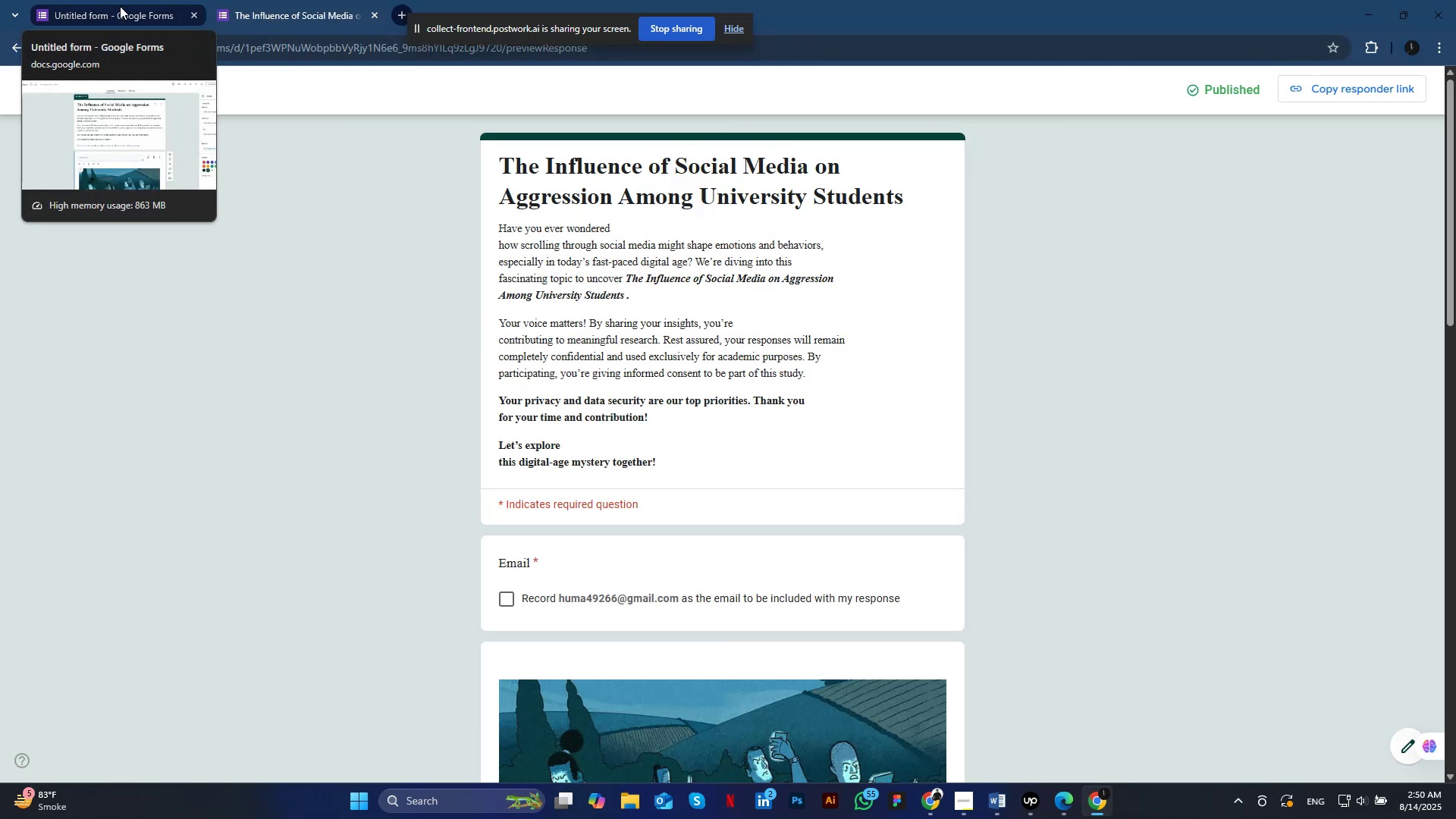 
left_click([120, 6])
 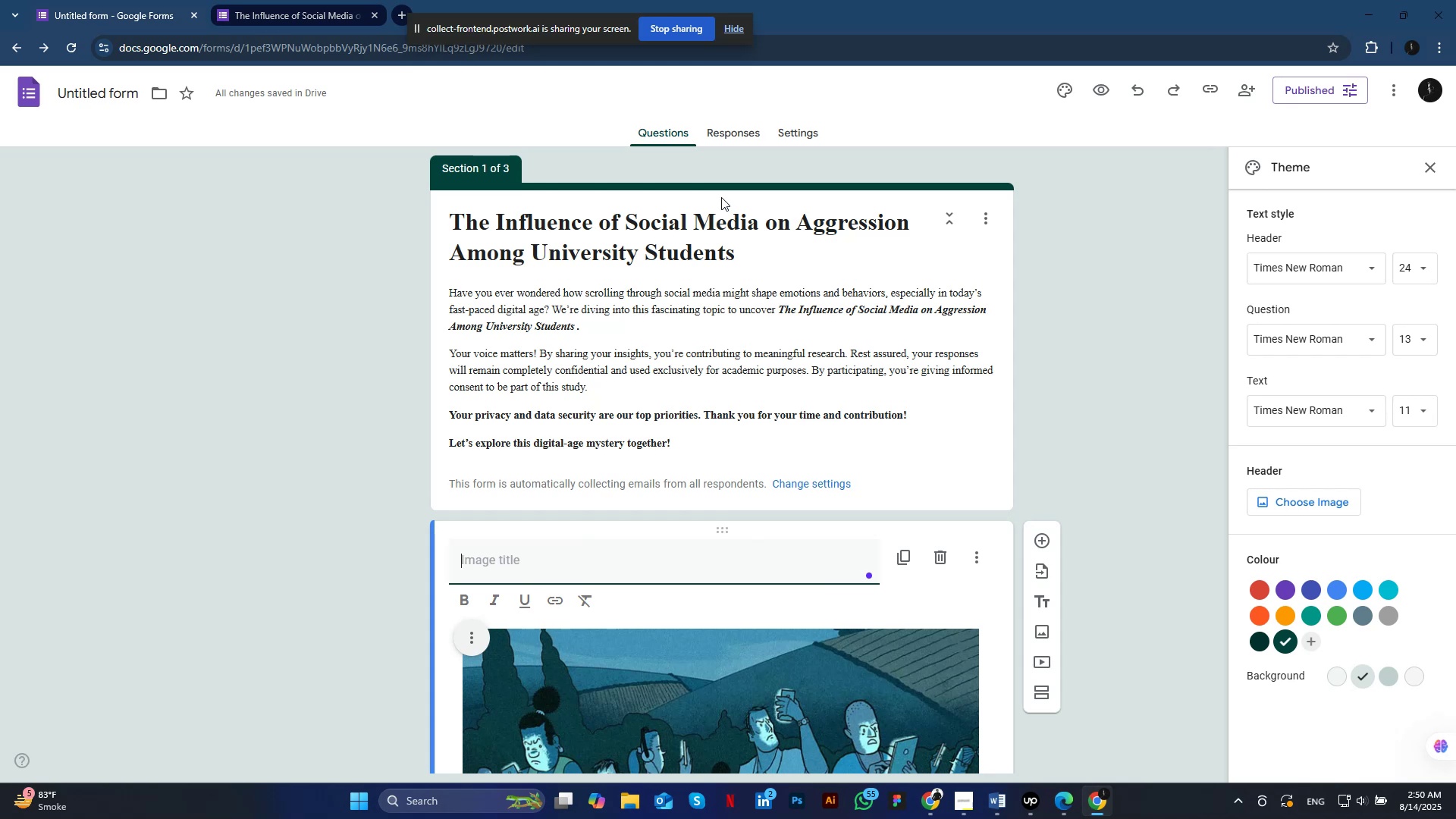 
left_click([721, 197])
 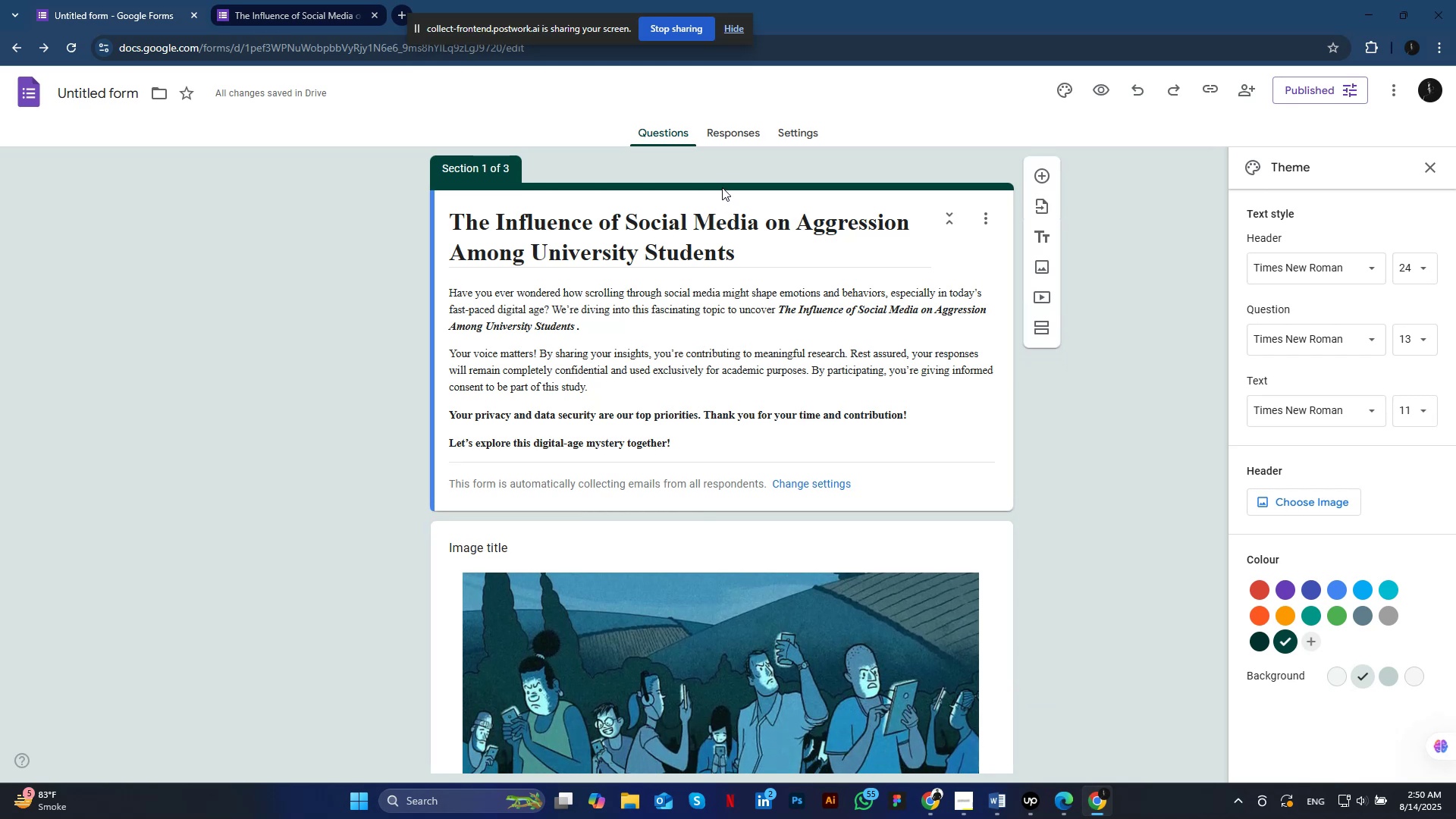 
left_click([722, 187])
 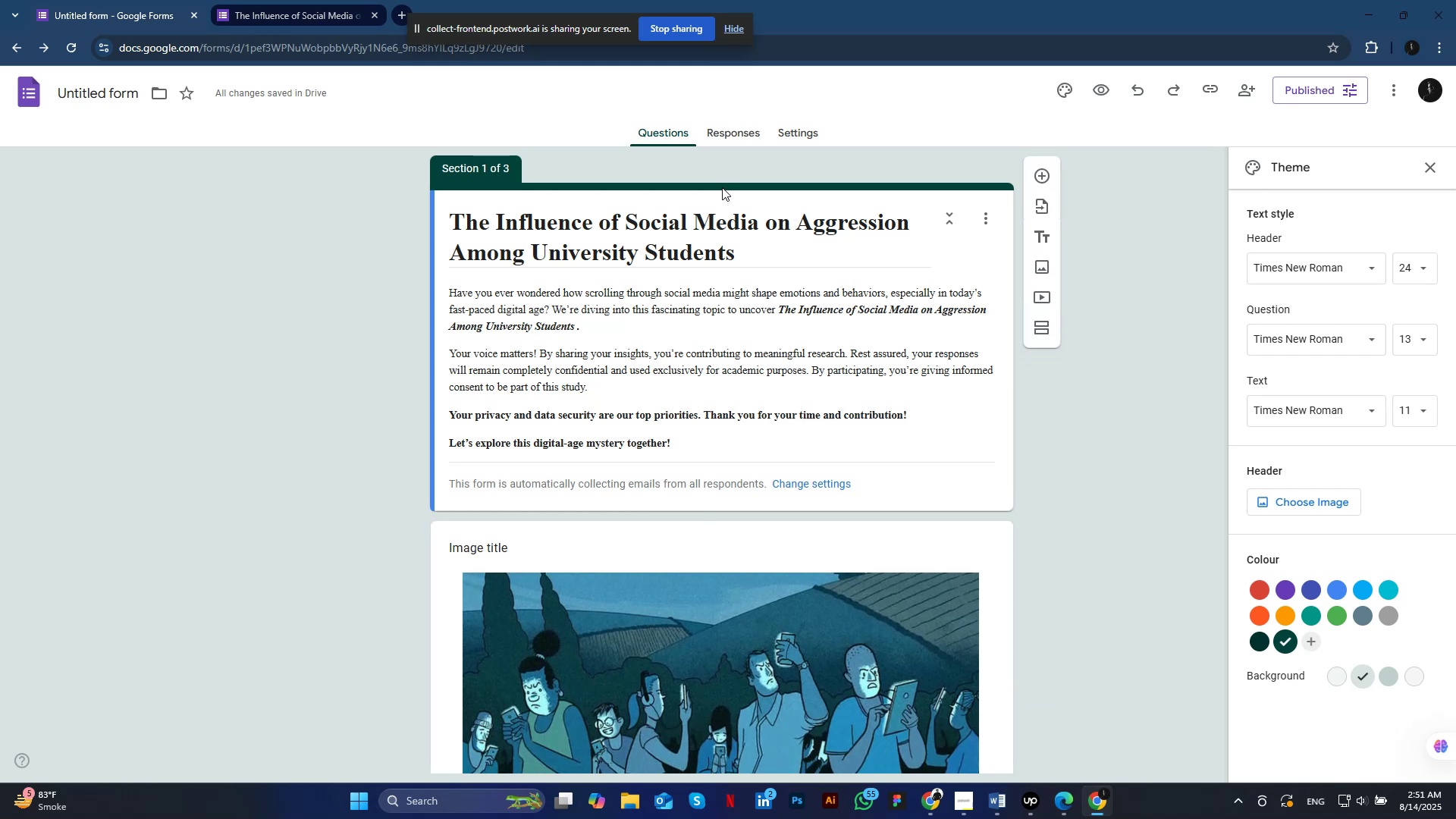 
double_click([722, 187])
 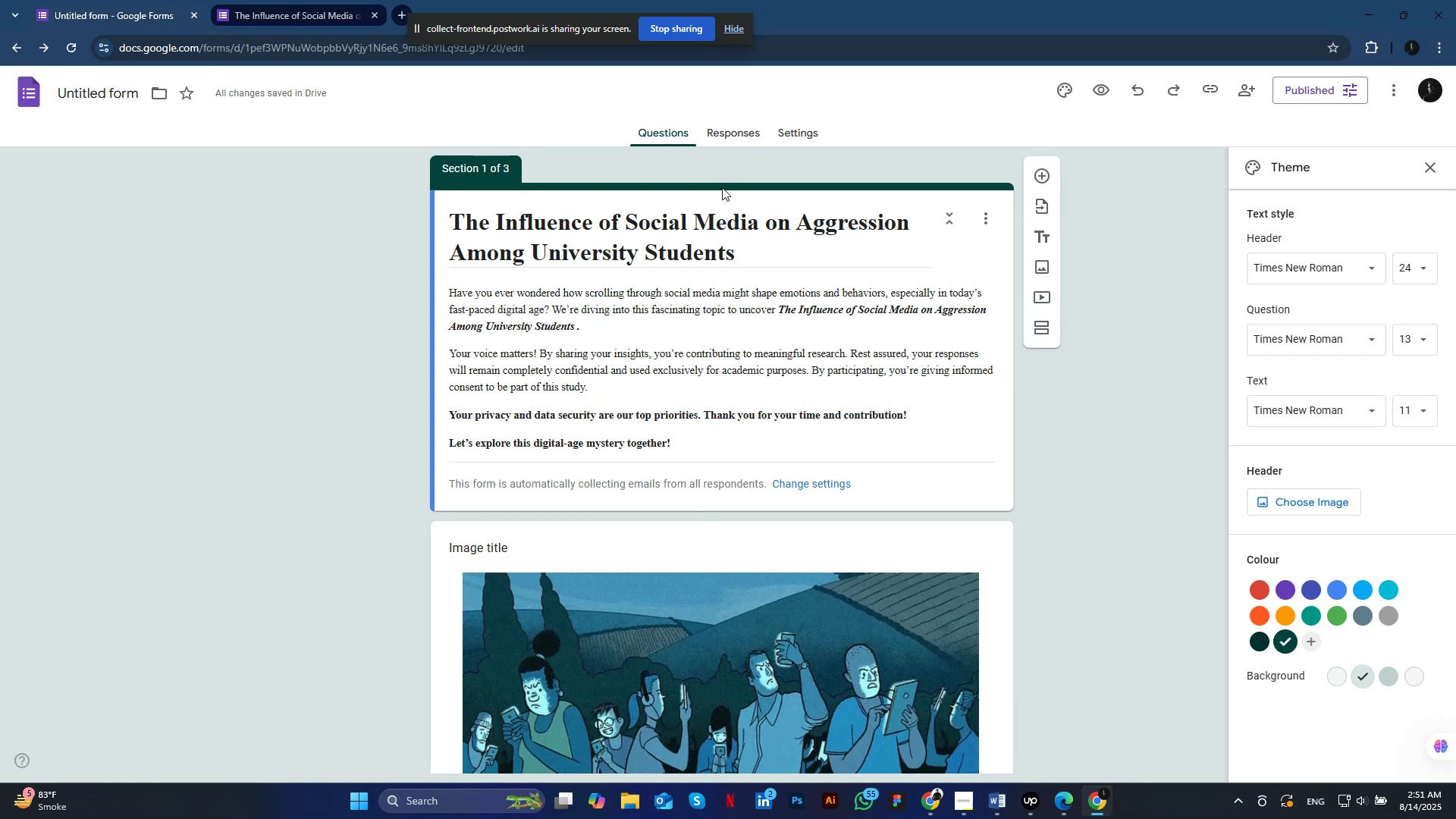 
triple_click([722, 187])
 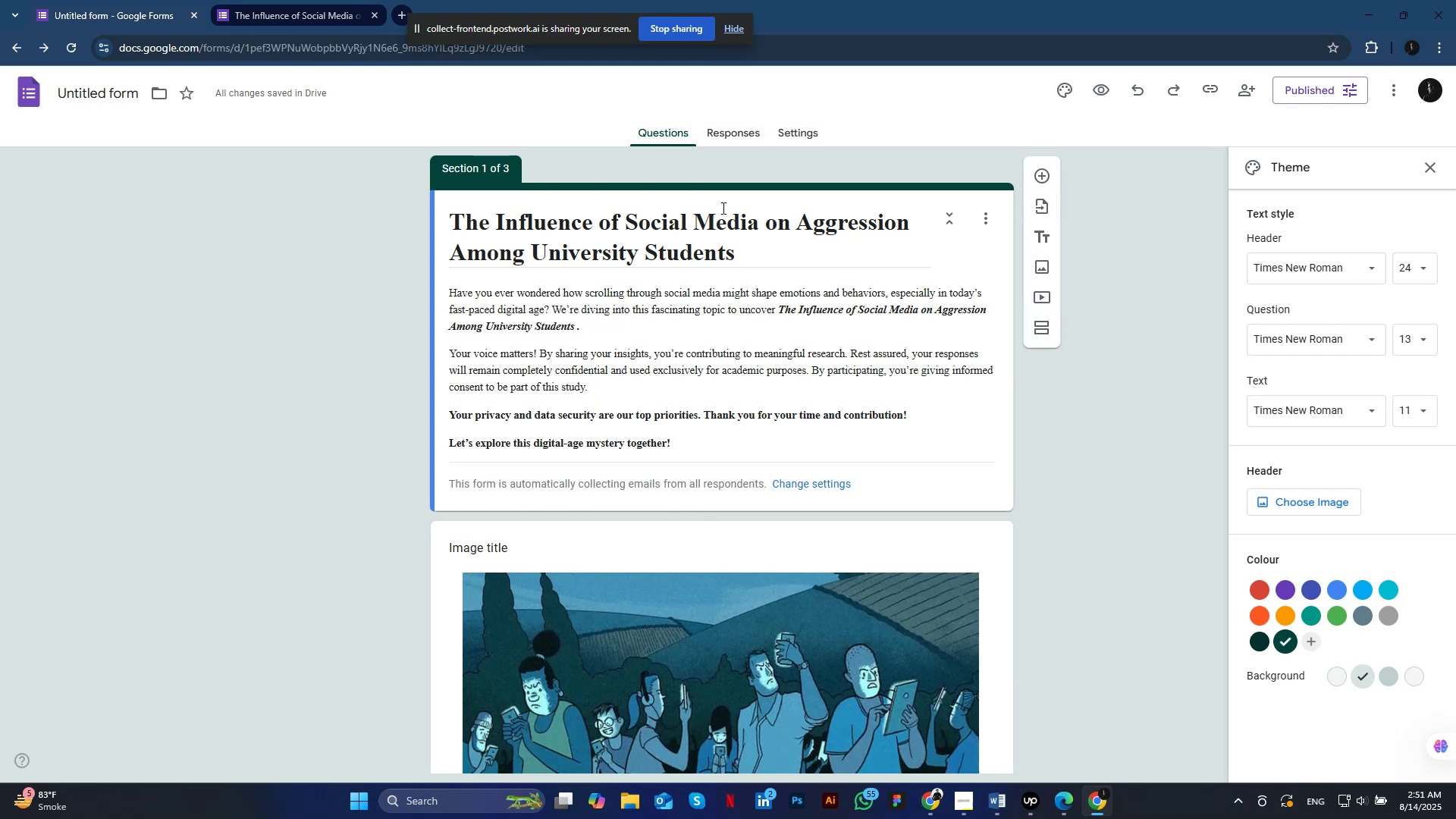 
triple_click([722, 187])
 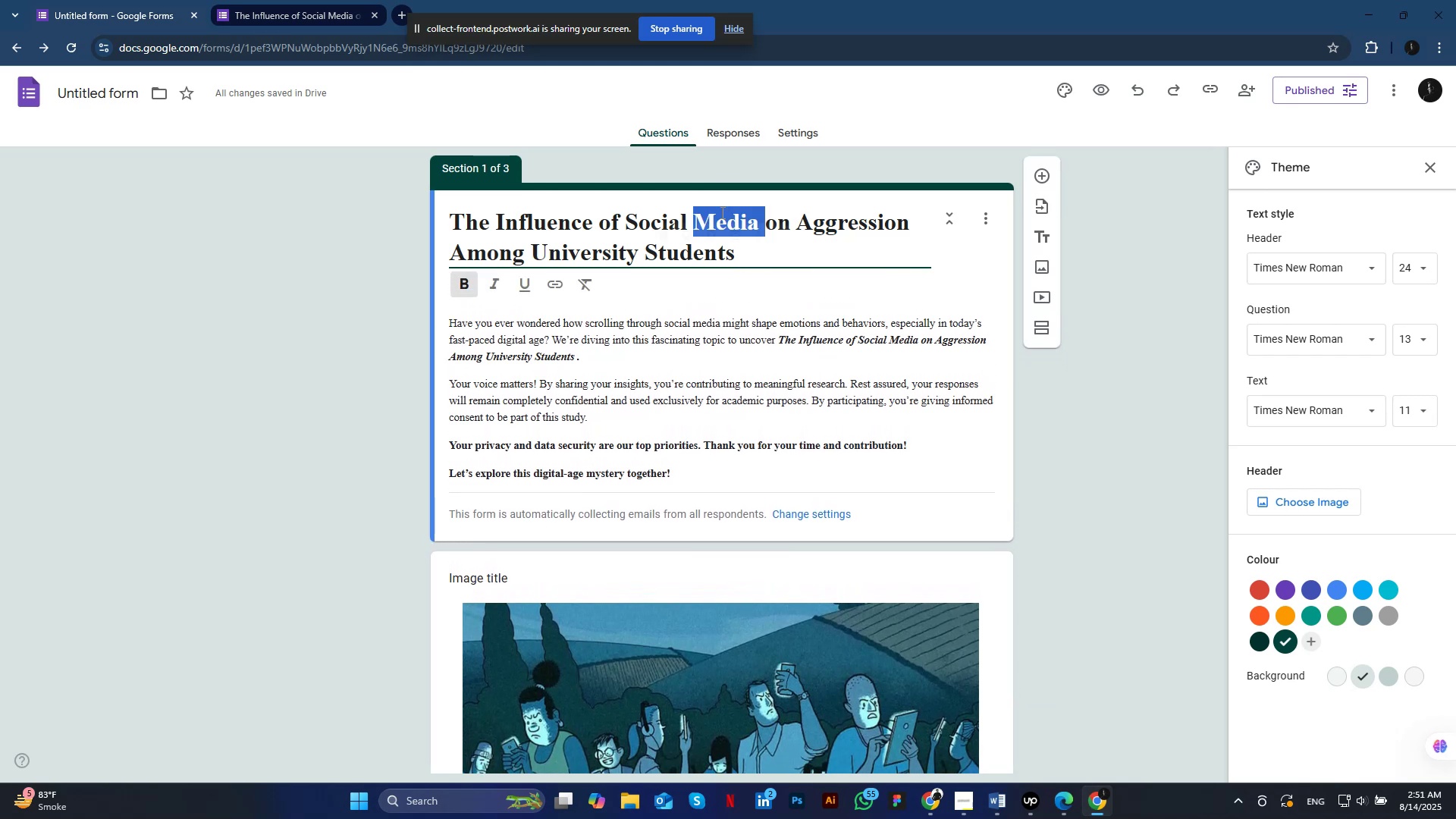 
double_click([721, 212])
 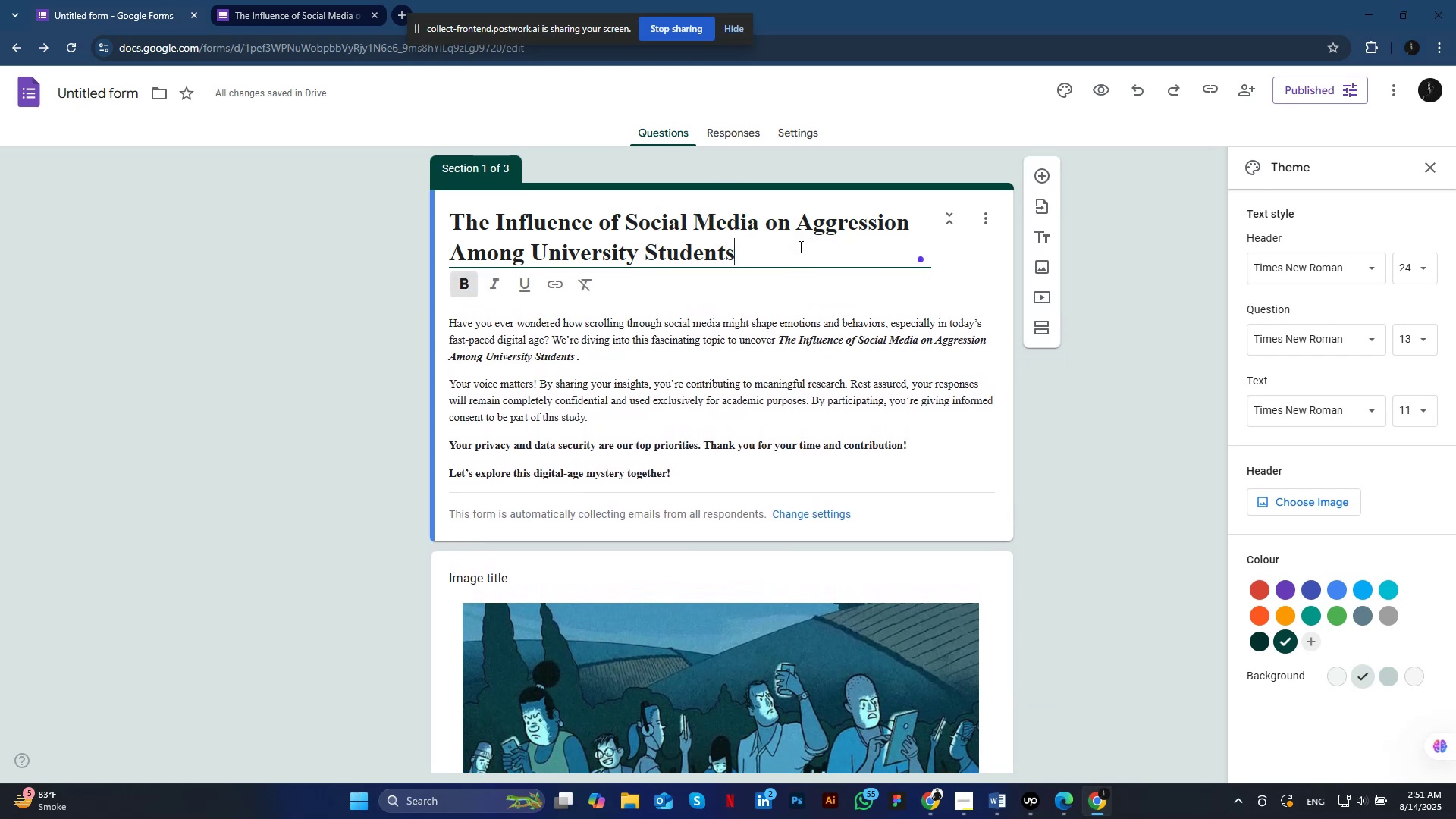 
double_click([799, 246])
 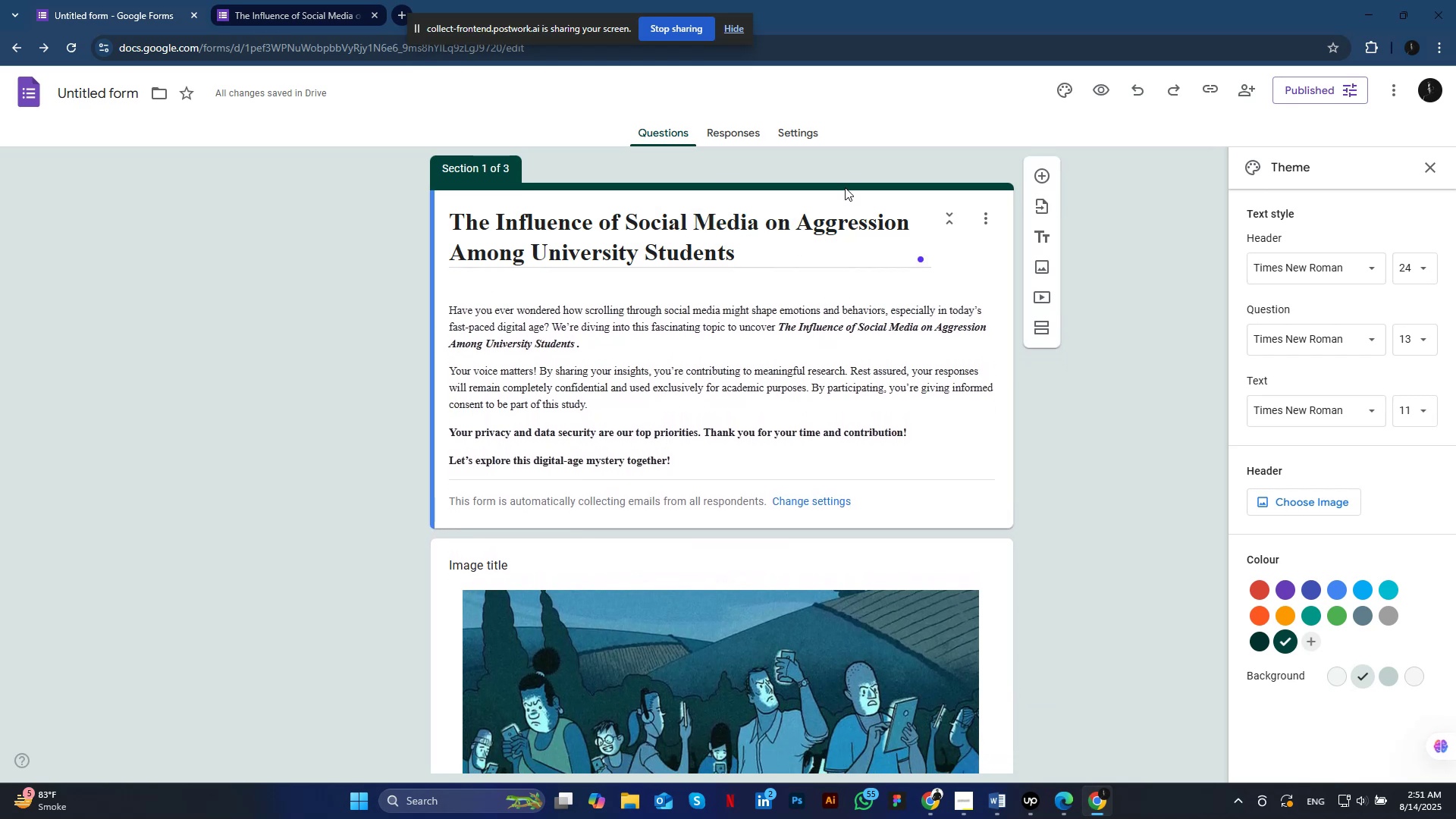 
left_click([845, 189])
 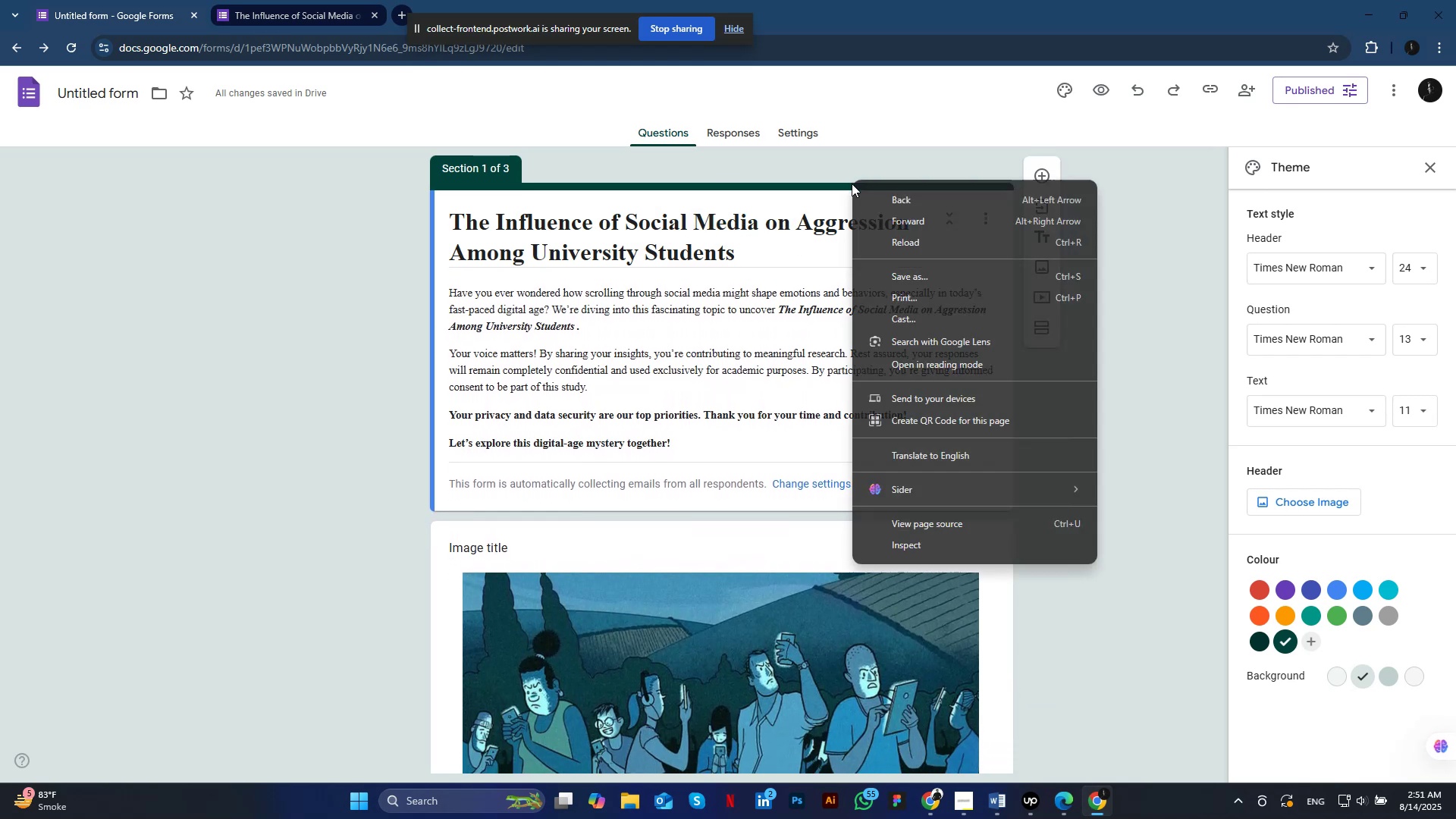 
right_click([852, 180])
 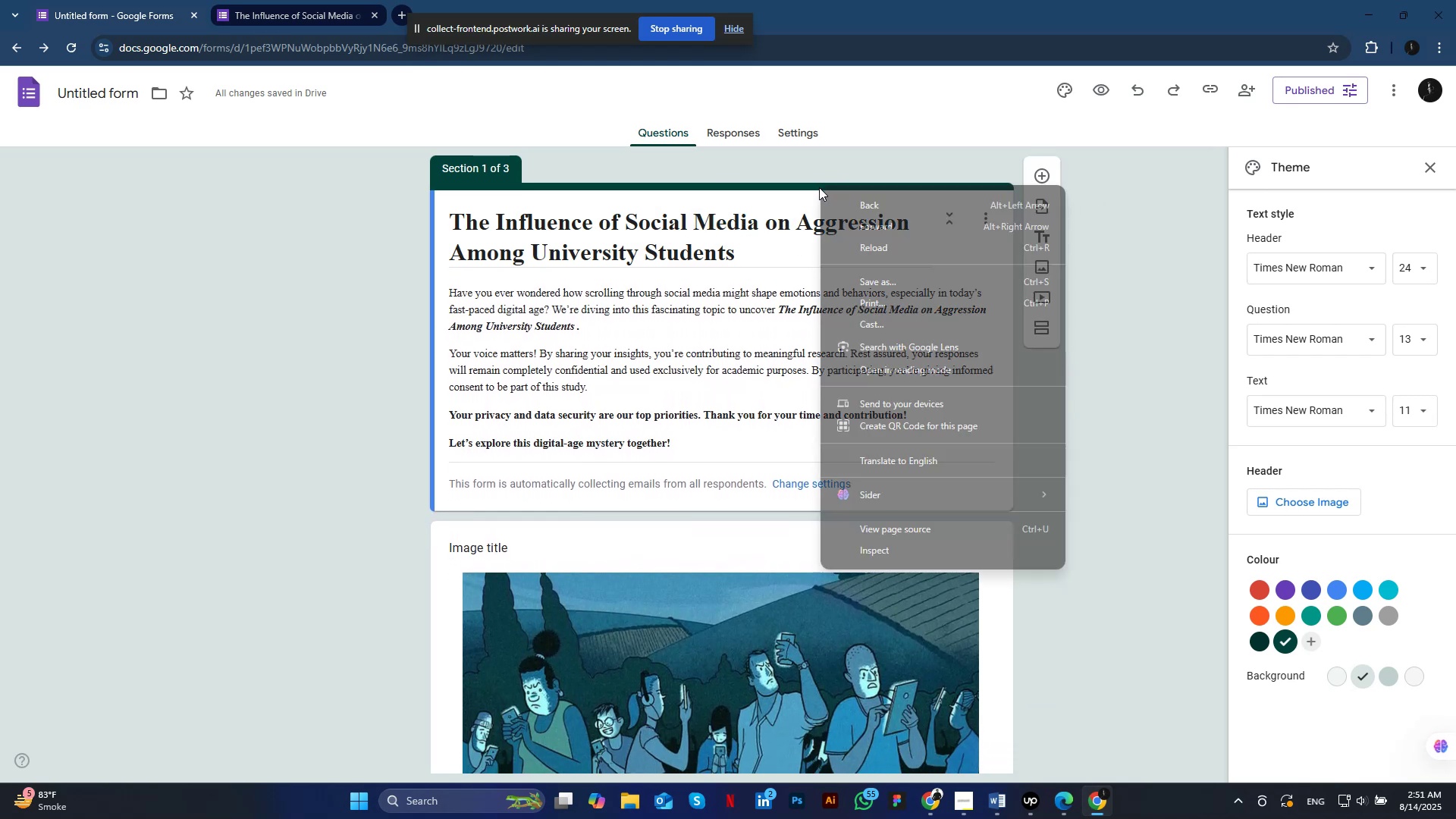 
right_click([821, 185])
 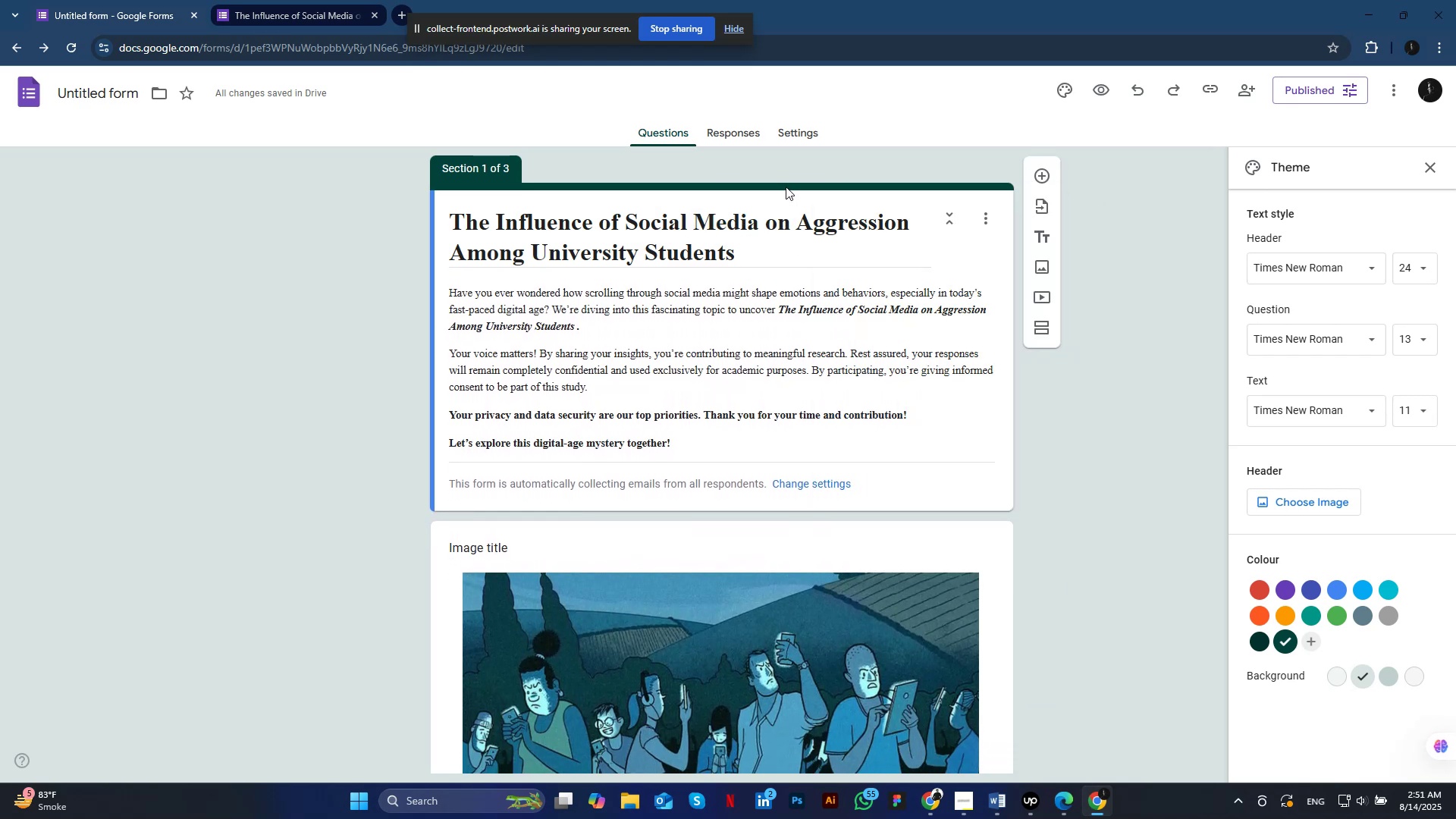 
double_click([786, 187])
 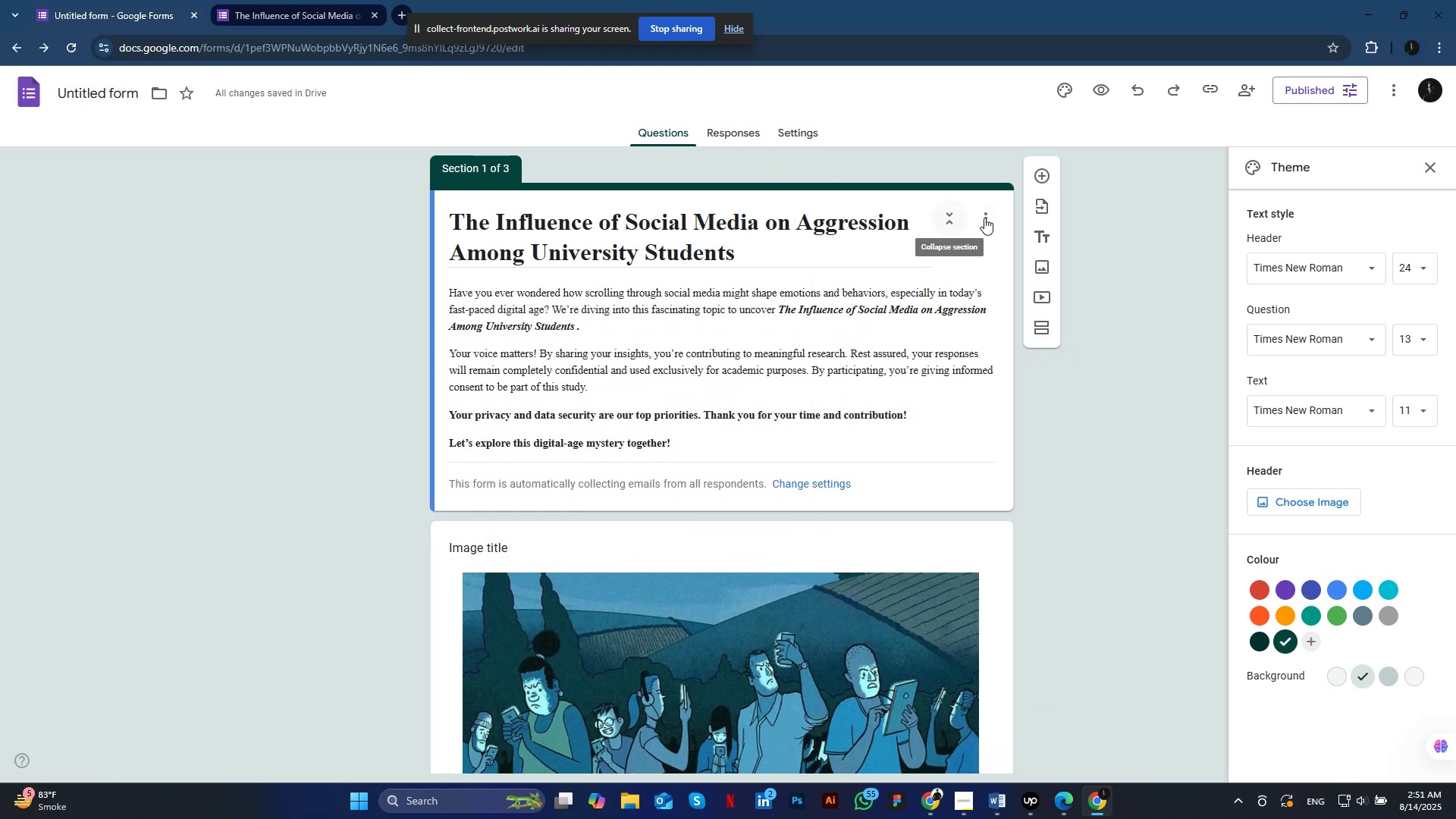 
left_click([984, 218])
 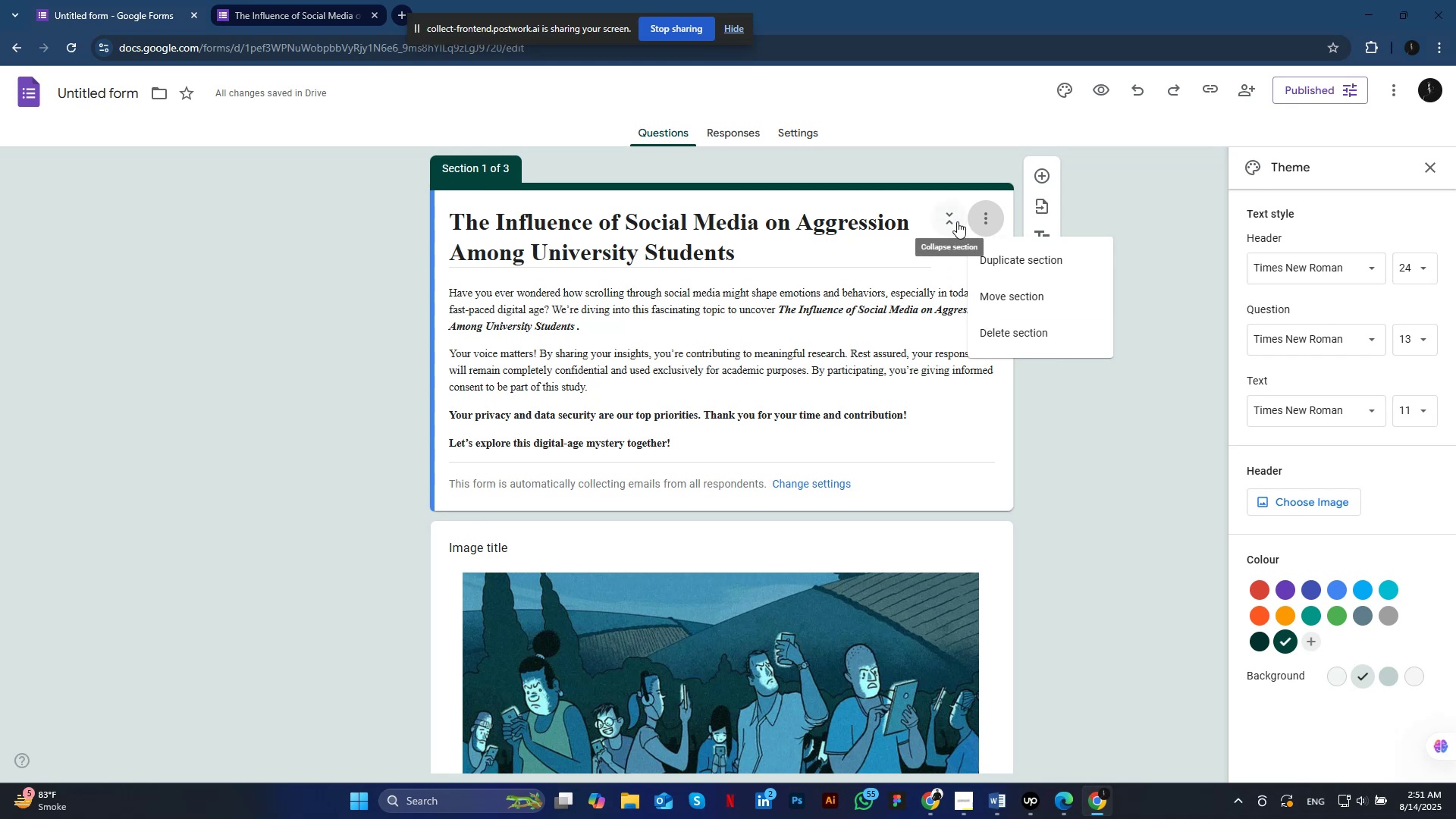 
left_click([957, 221])
 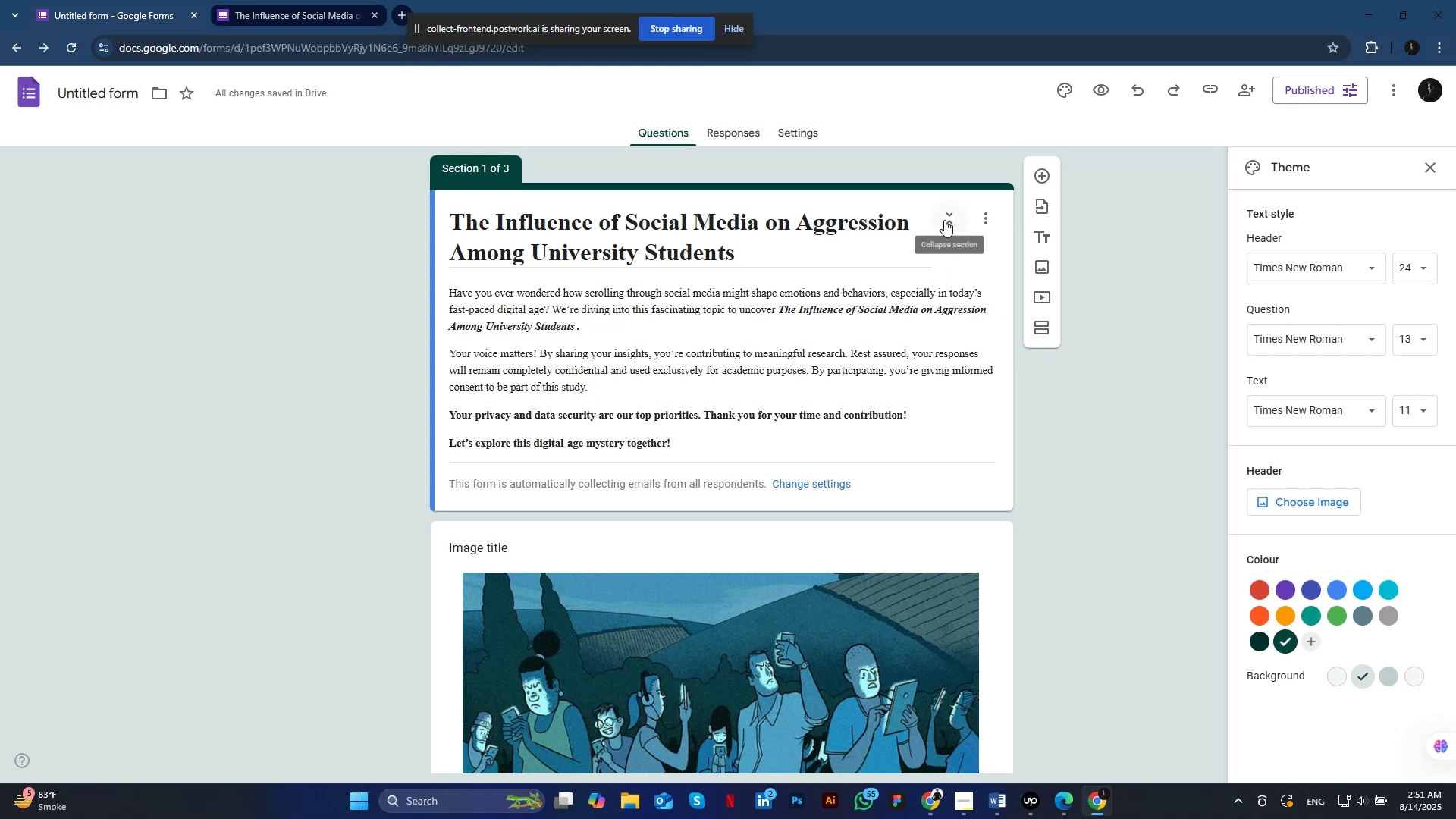 
left_click([944, 220])
 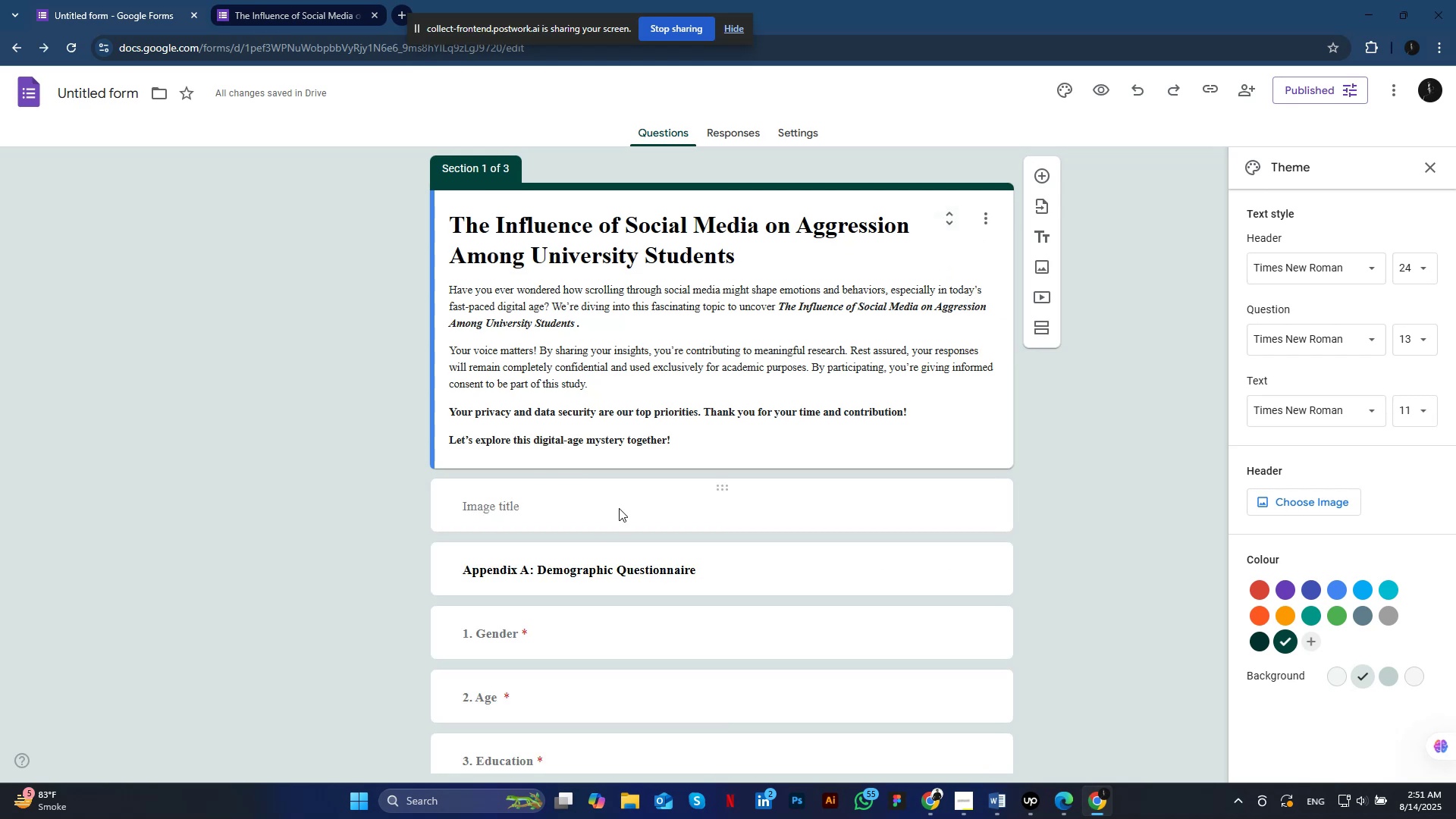 
left_click([723, 488])
 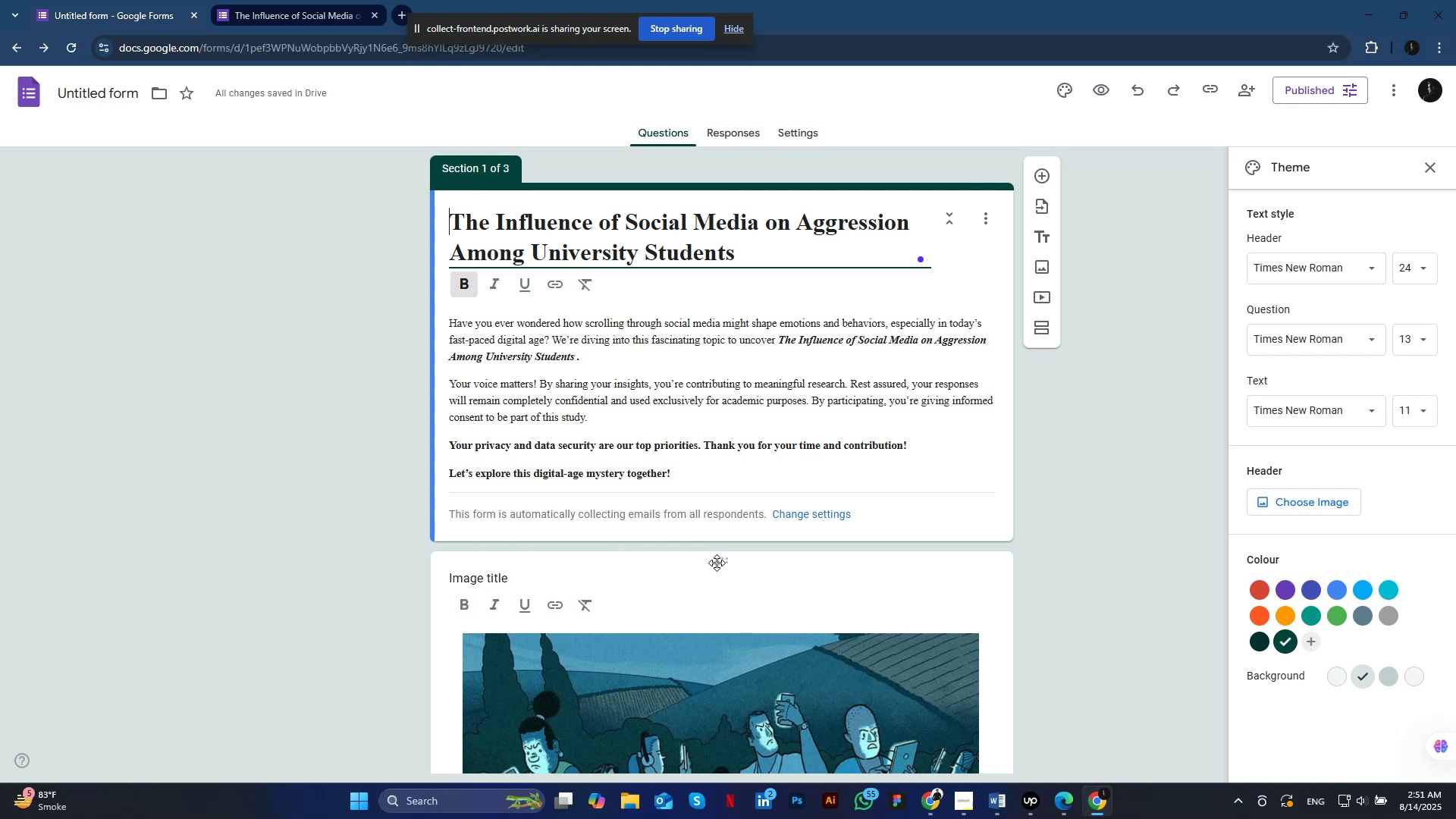 
left_click_drag(start_coordinate=[721, 560], to_coordinate=[719, 151])
 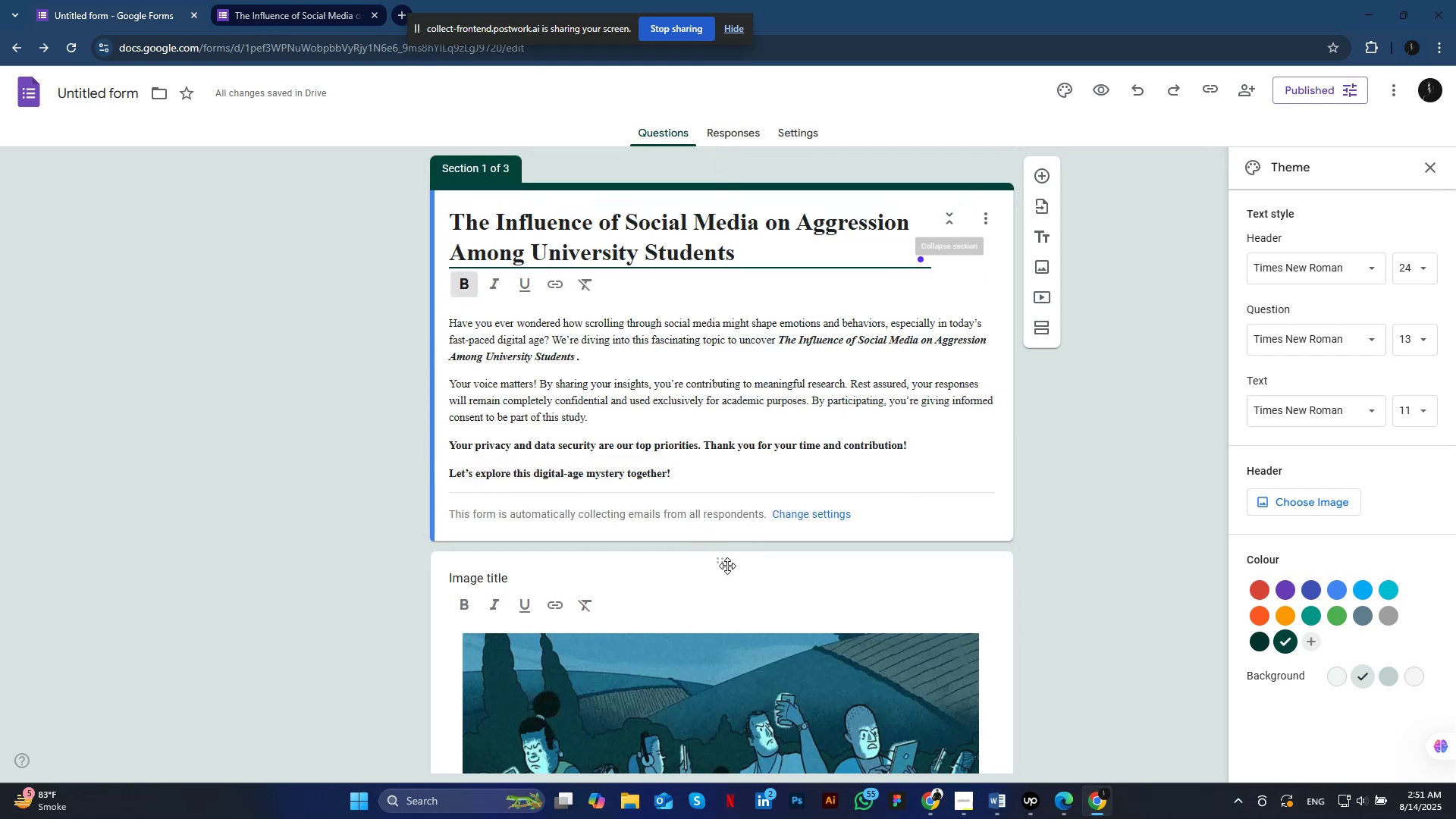 
left_click_drag(start_coordinate=[723, 558], to_coordinate=[786, 67])
 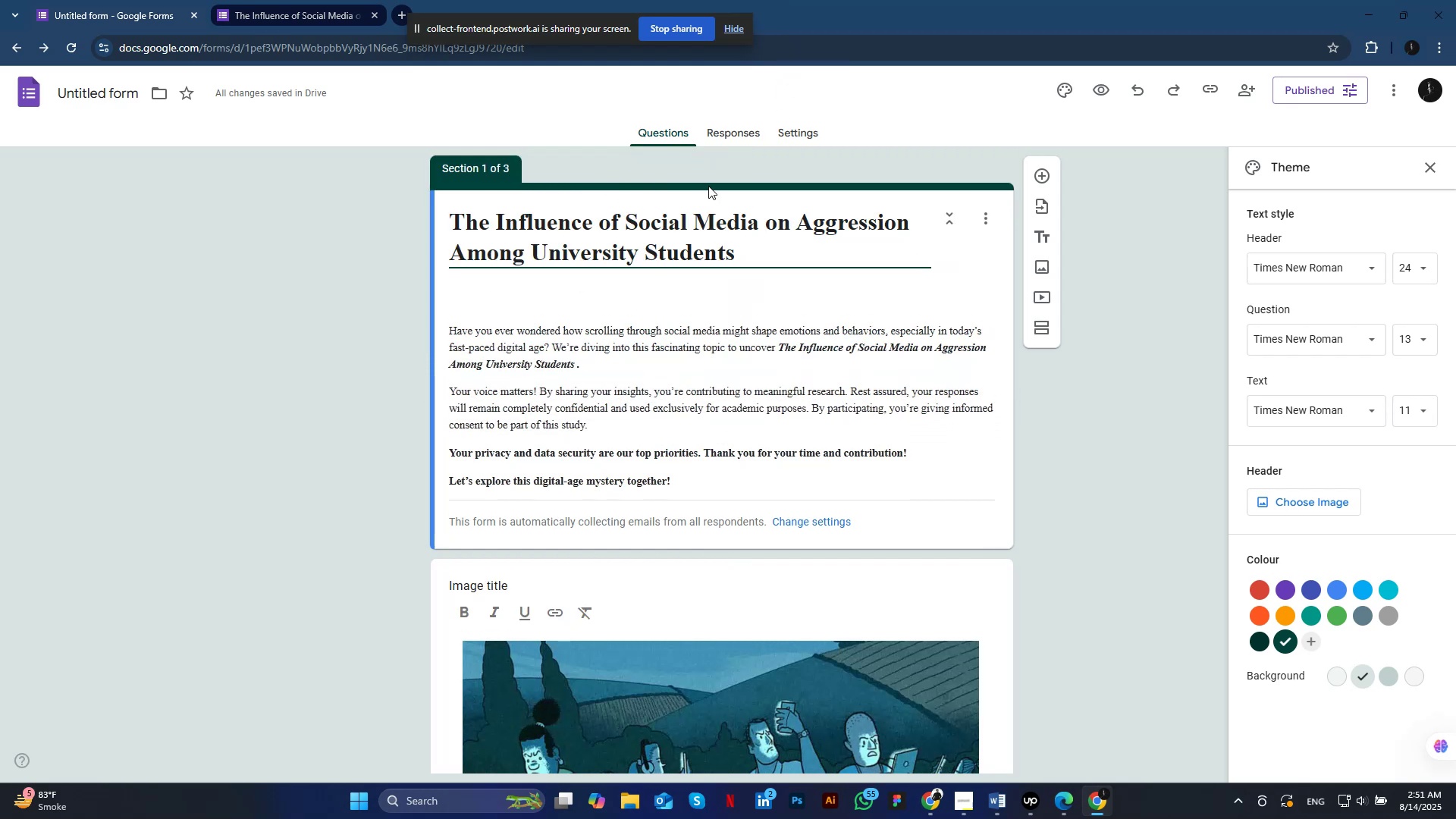 
left_click([708, 186])
 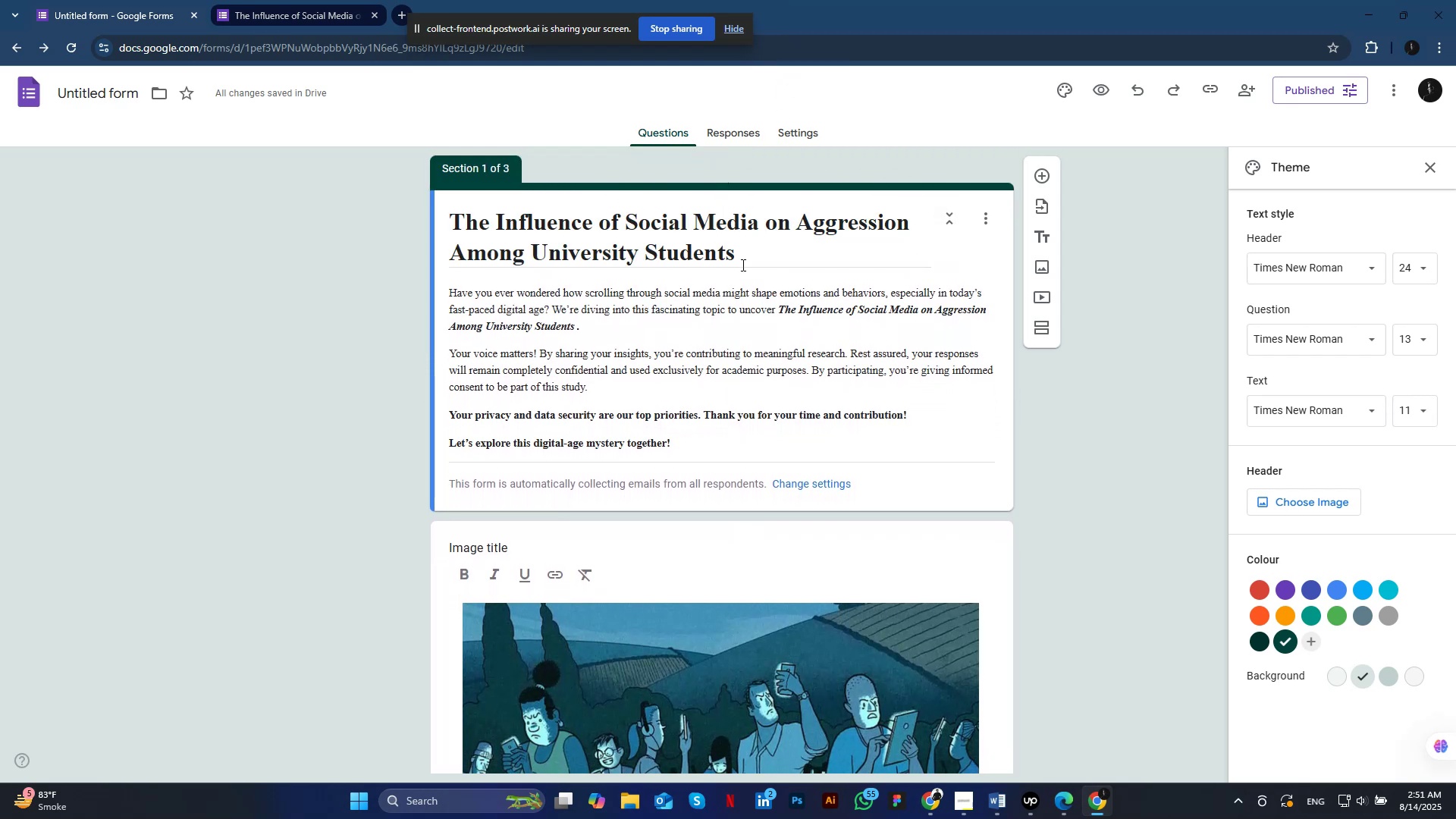 
left_click([742, 265])
 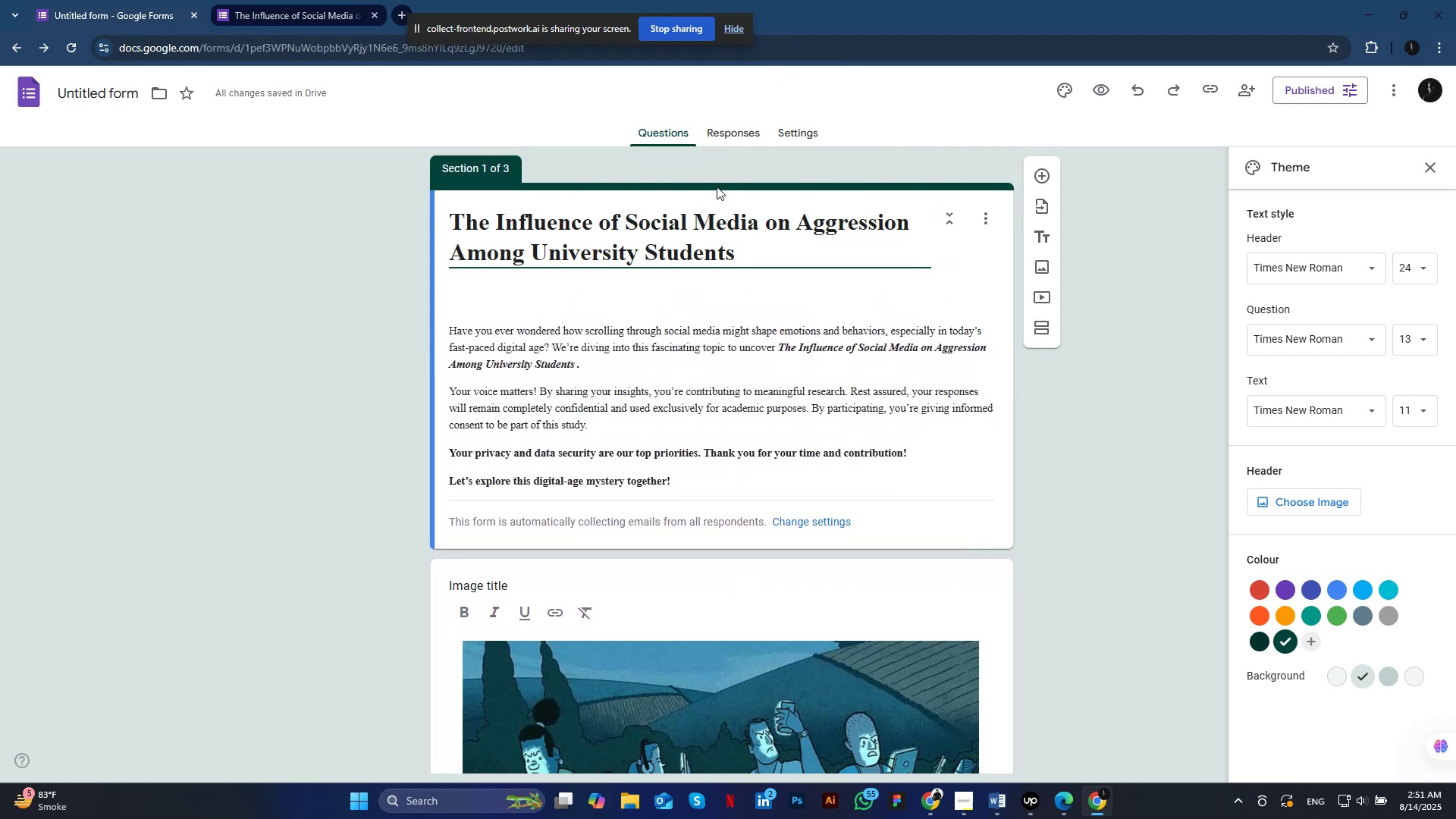 
left_click_drag(start_coordinate=[717, 187], to_coordinate=[720, 246])
 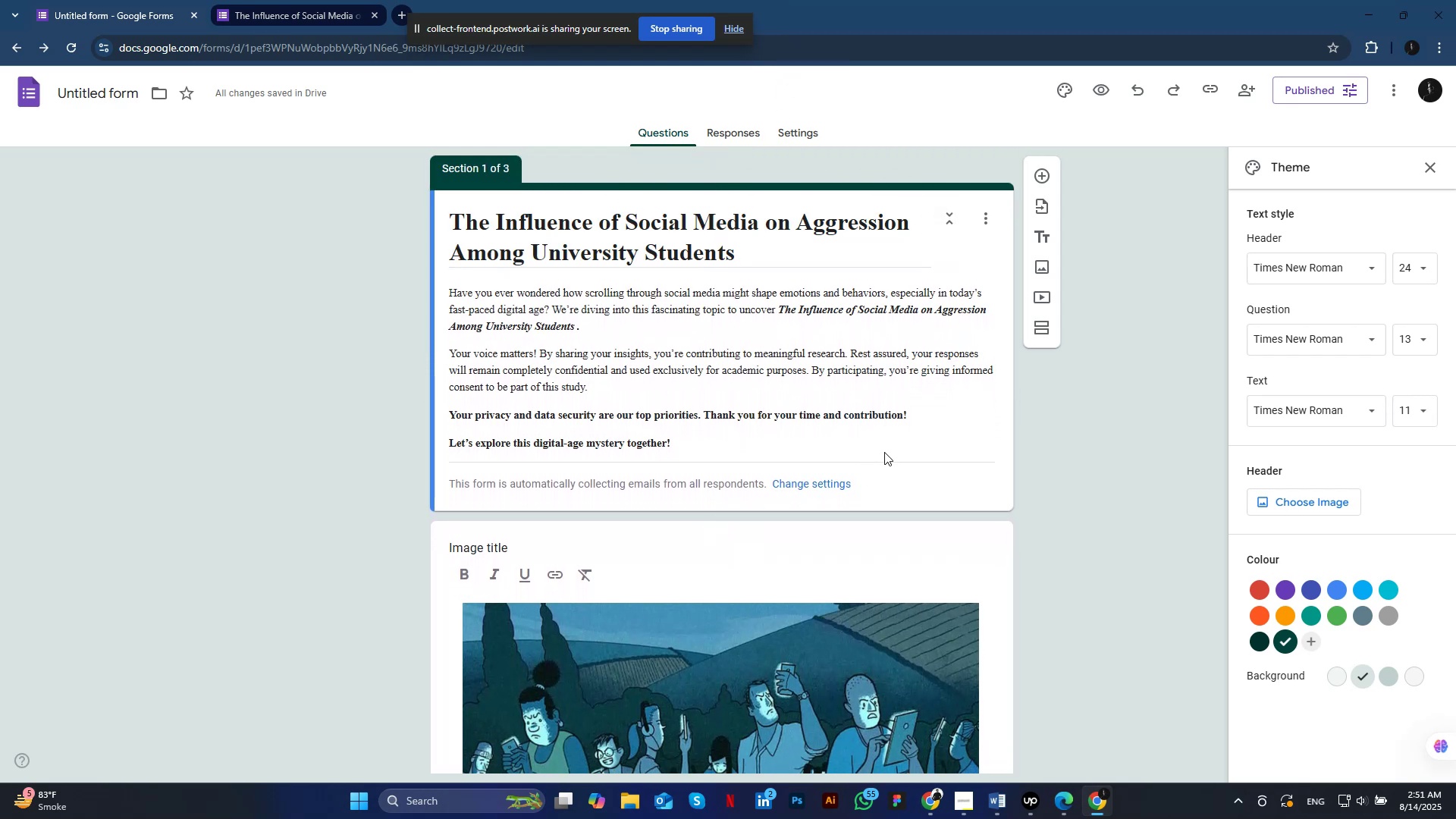 
left_click_drag(start_coordinate=[884, 452], to_coordinate=[884, 485])
 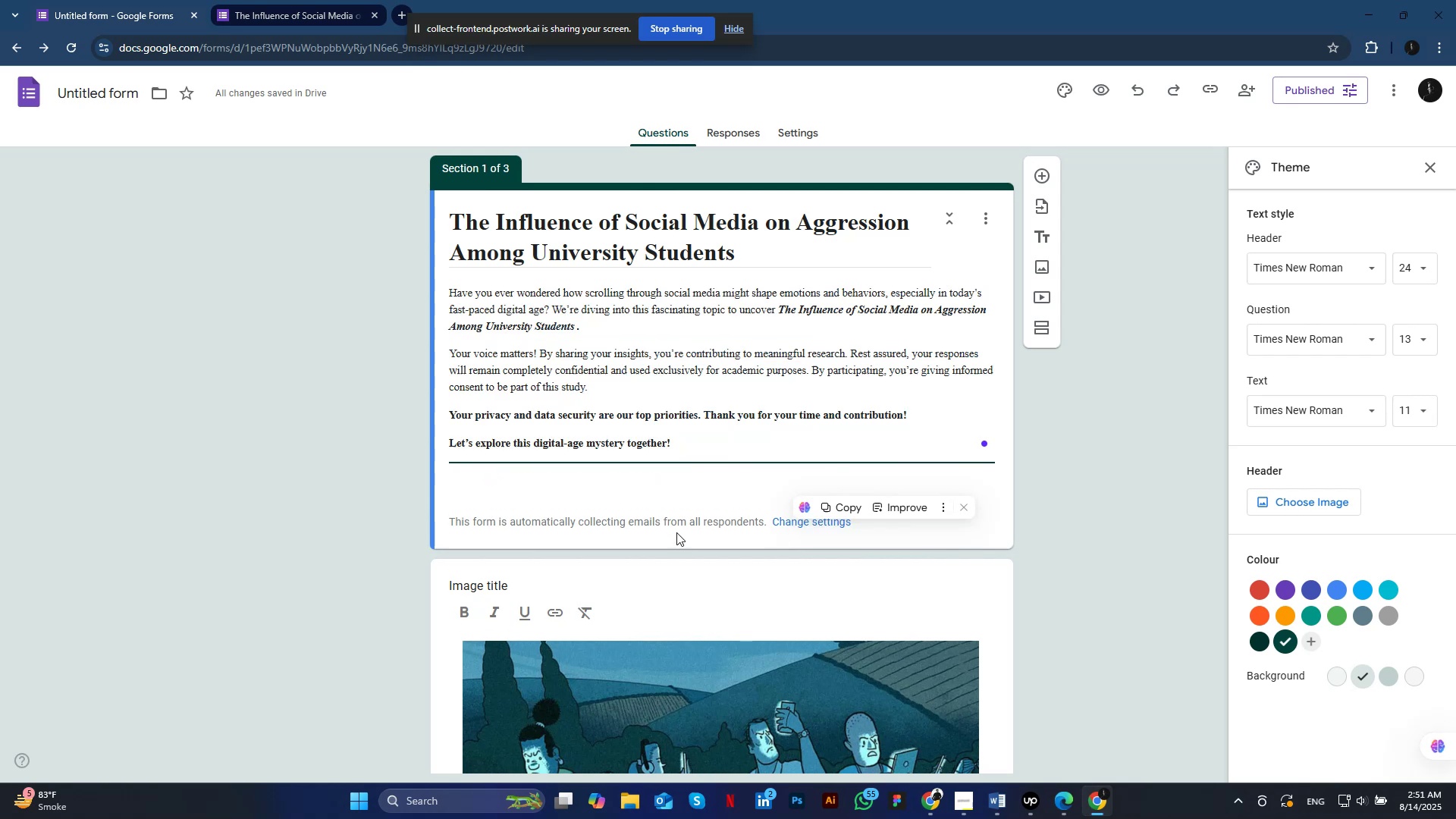 
left_click([676, 532])
 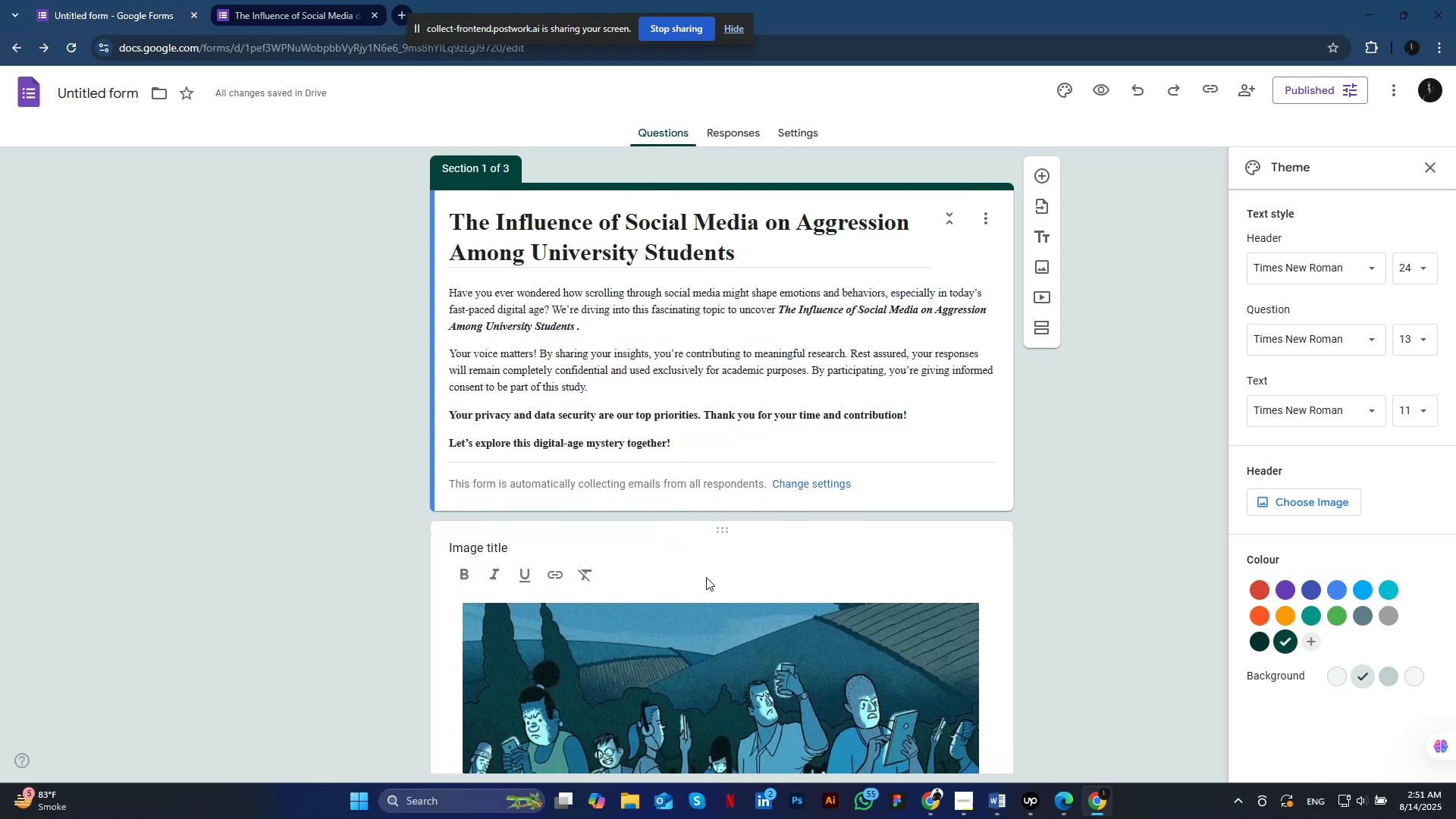 
scroll: coordinate [700, 582], scroll_direction: down, amount: 3.0
 